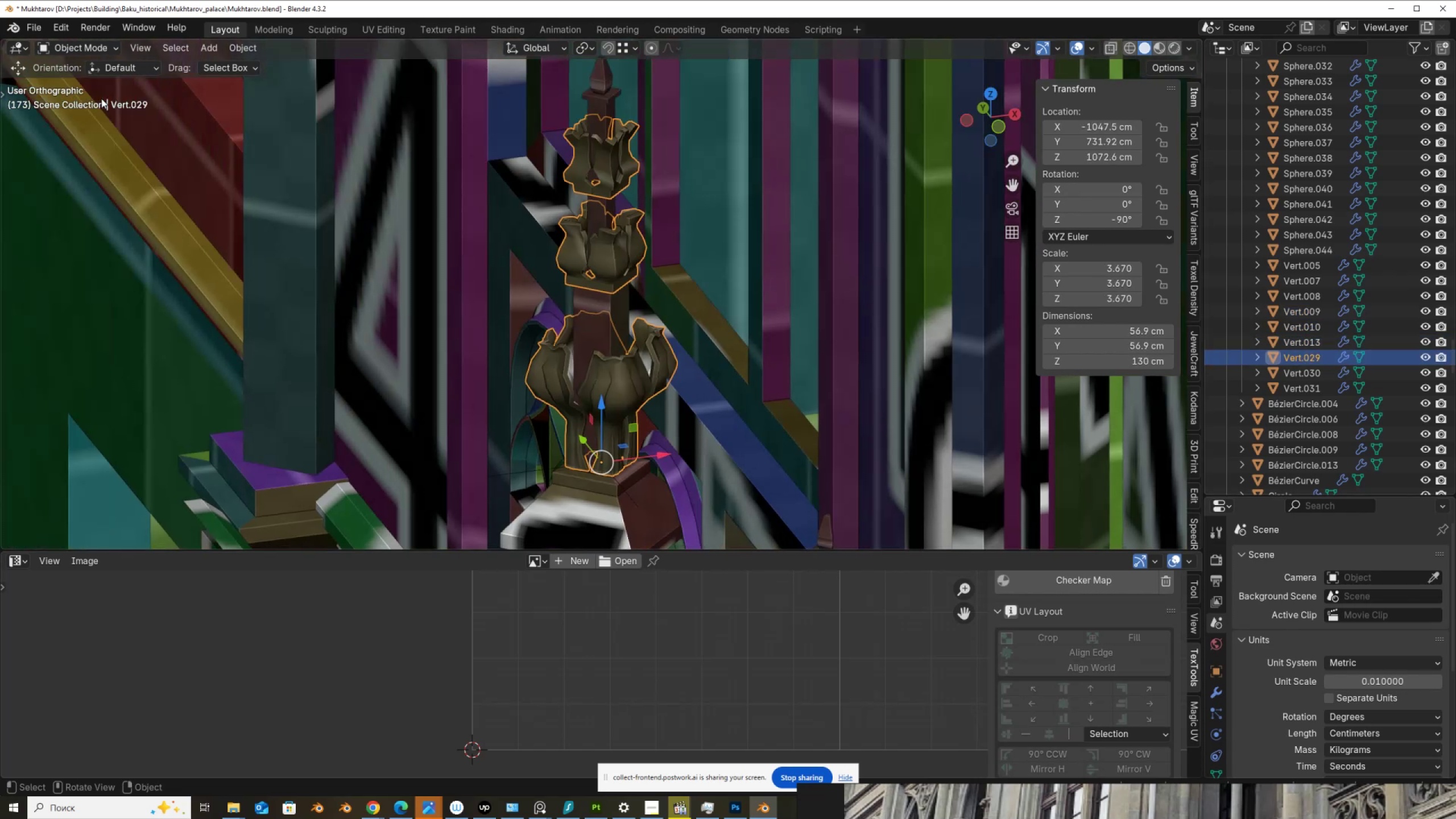 
scroll: coordinate [471, 251], scroll_direction: down, amount: 14.0
 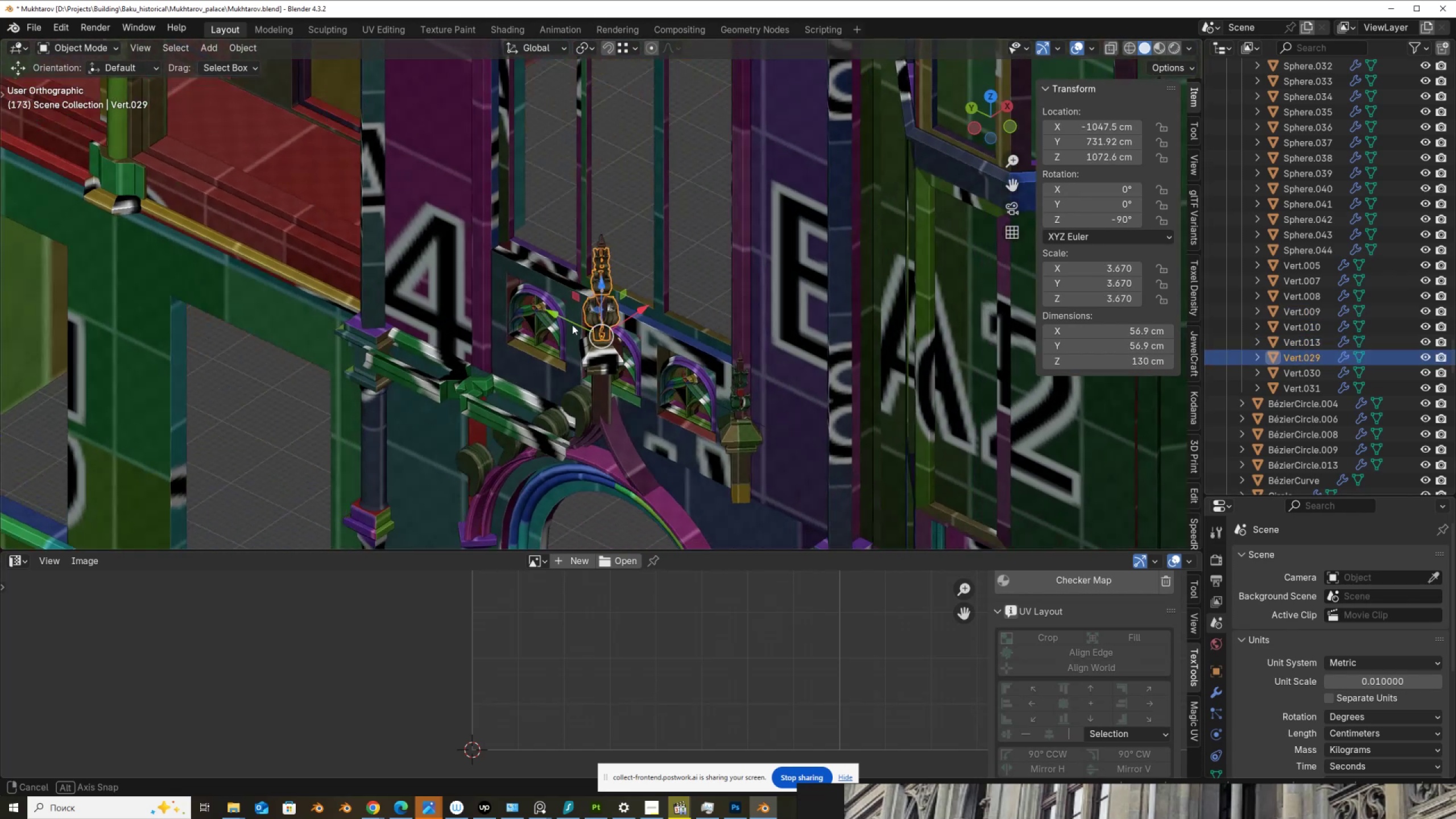 
scroll: coordinate [607, 324], scroll_direction: up, amount: 5.0
 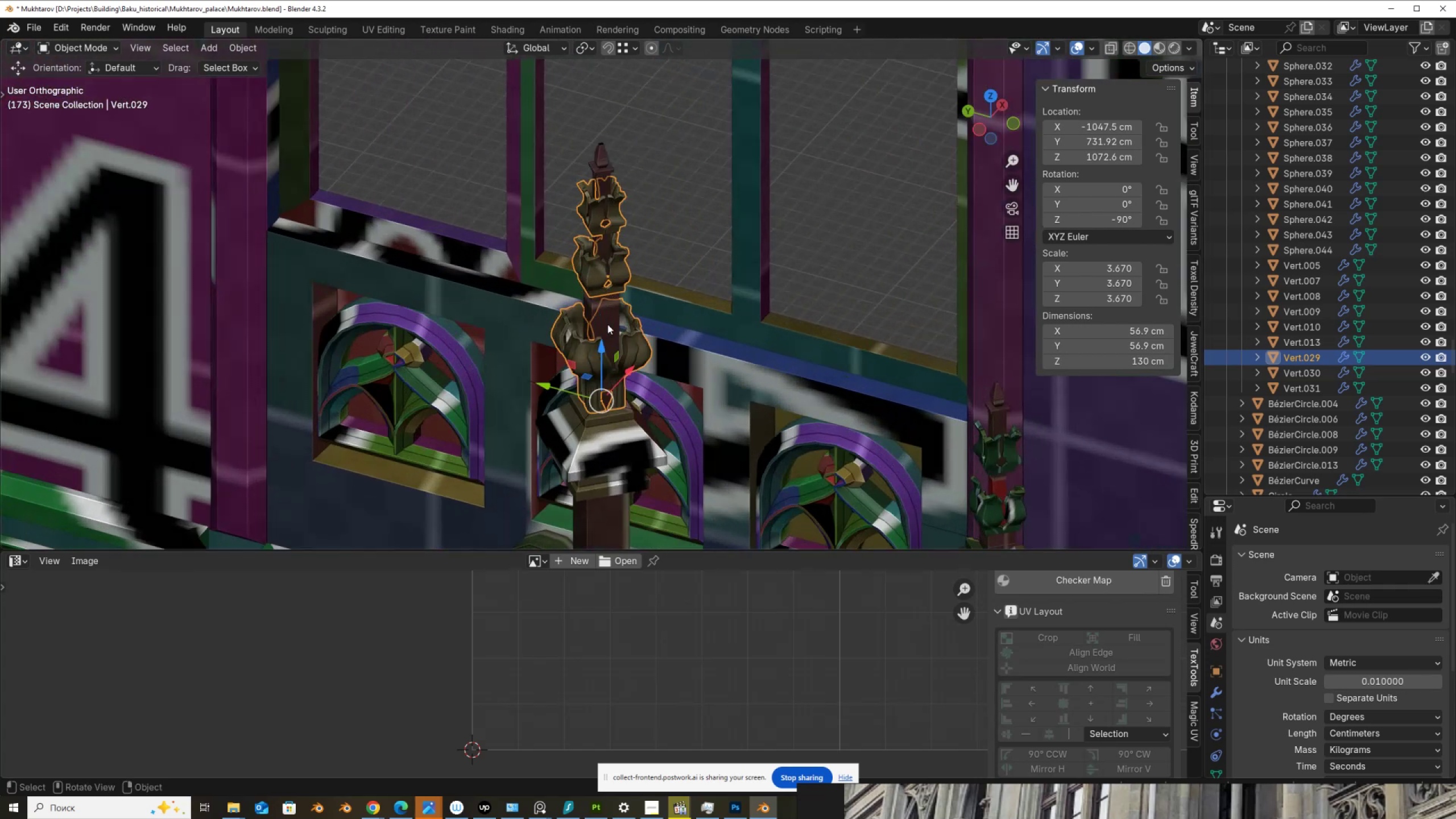 
key(Tab)
 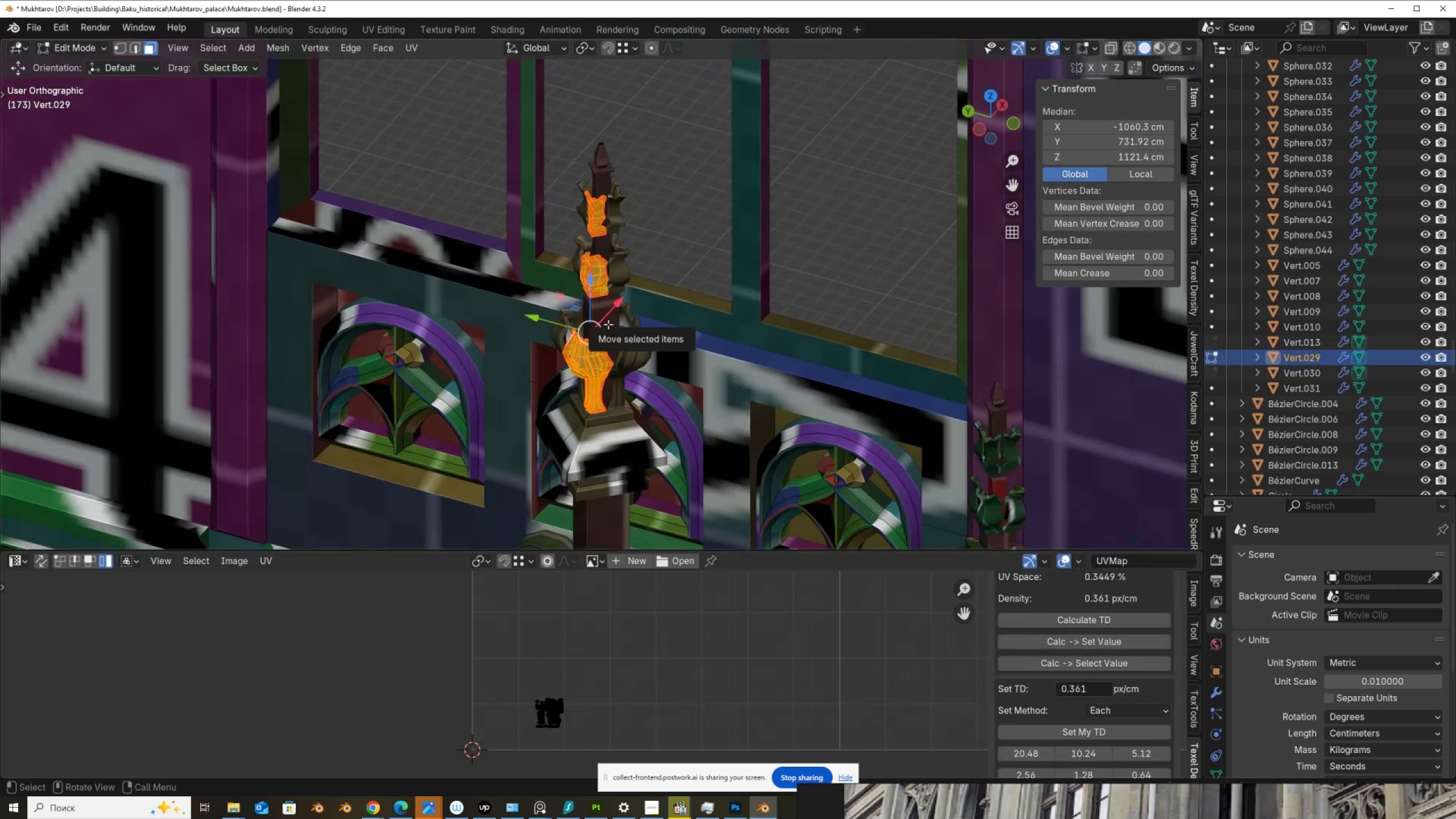 
key(Tab)
 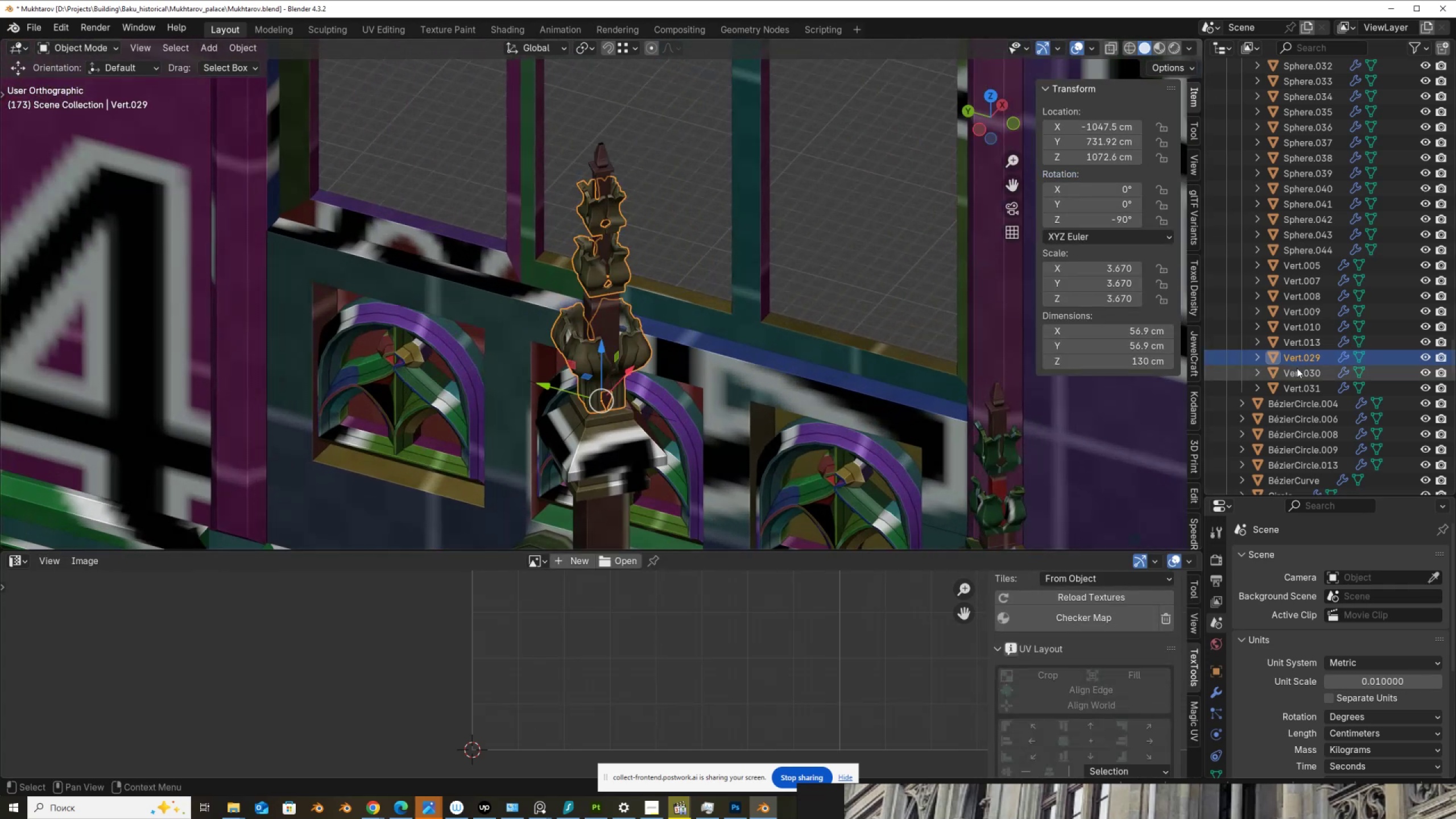 
left_click([1305, 374])
 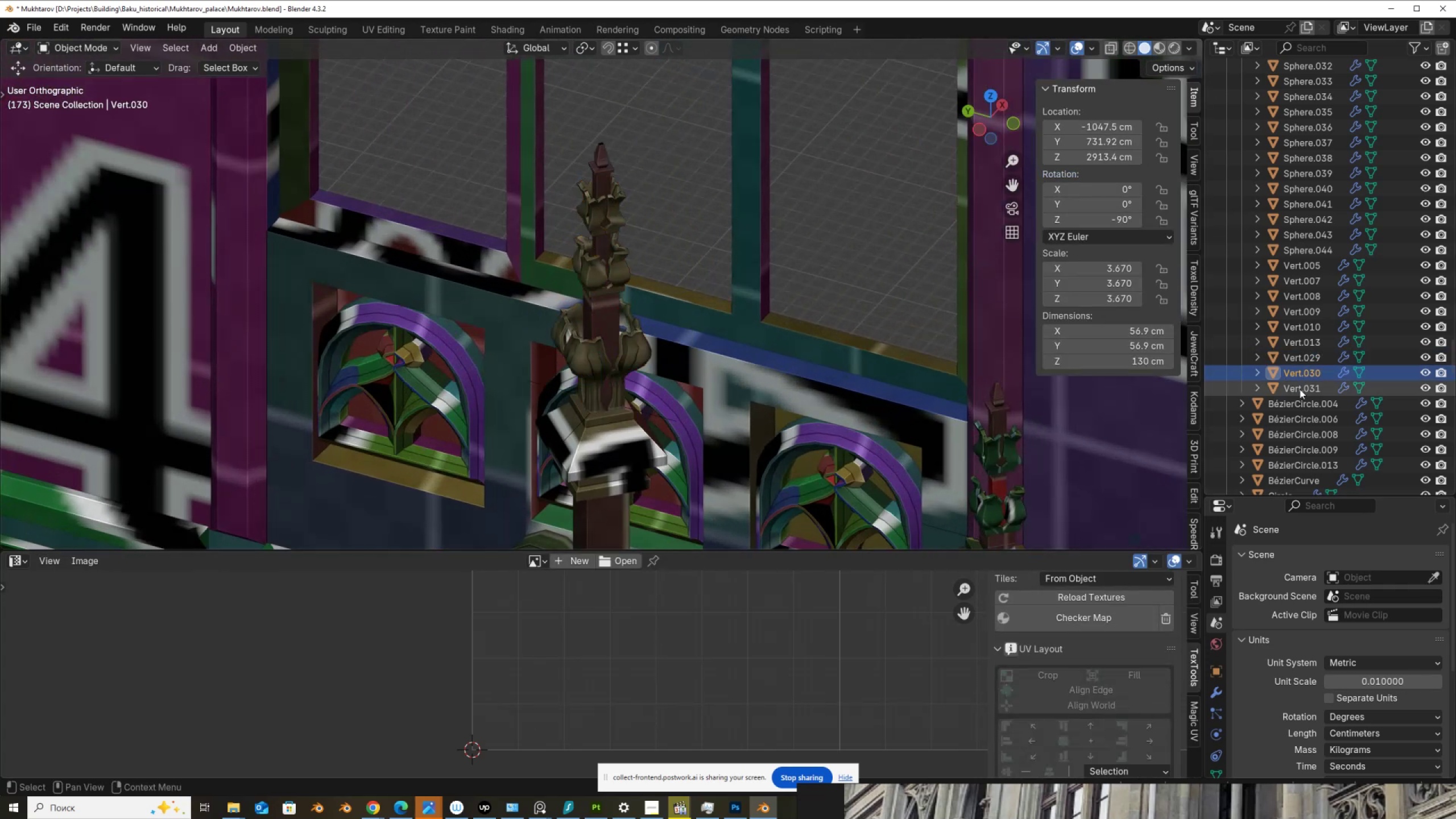 
left_click([1300, 389])
 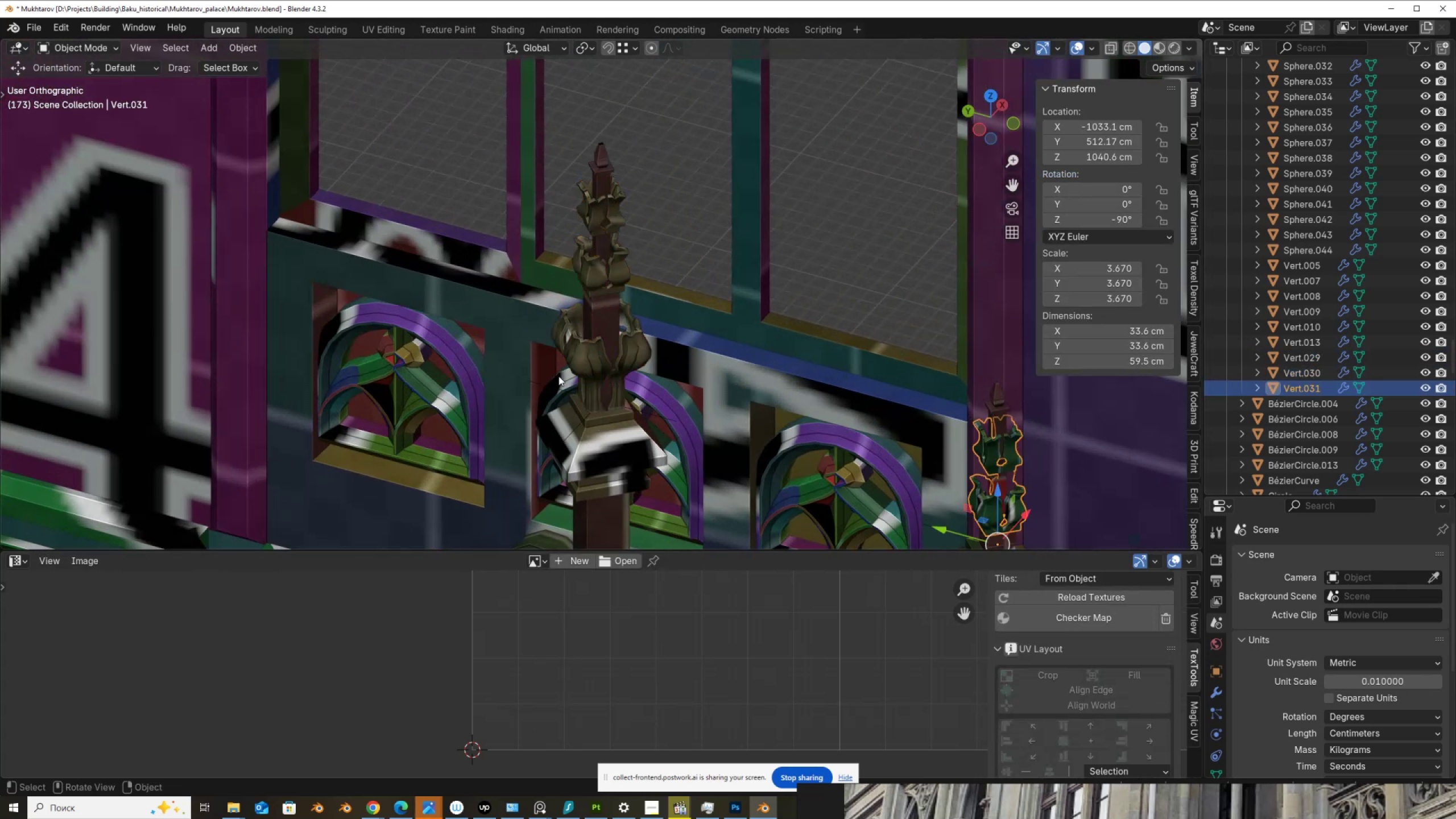 
scroll: coordinate [559, 376], scroll_direction: down, amount: 3.0
 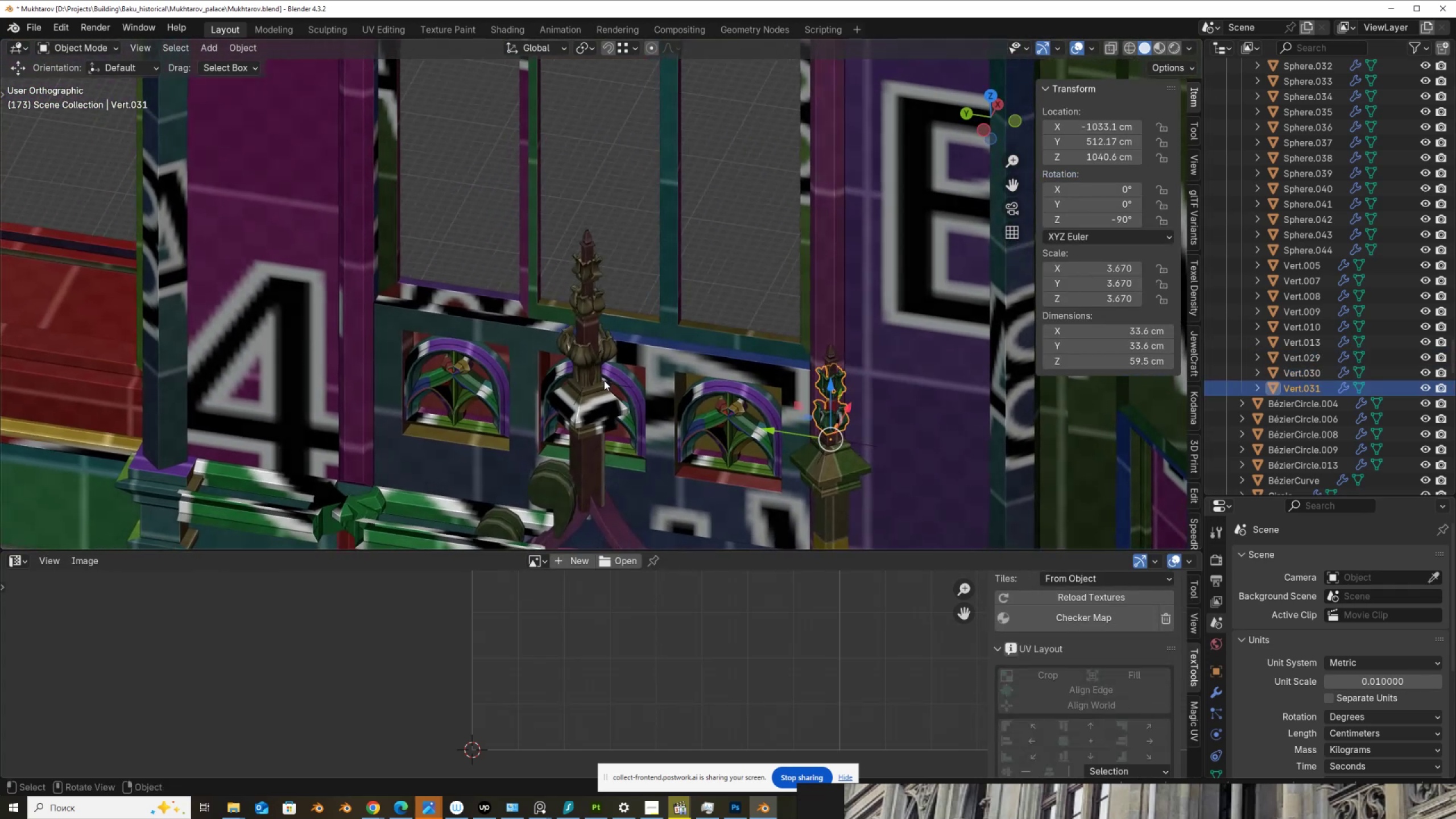 
scroll: coordinate [1384, 269], scroll_direction: up, amount: 7.0
 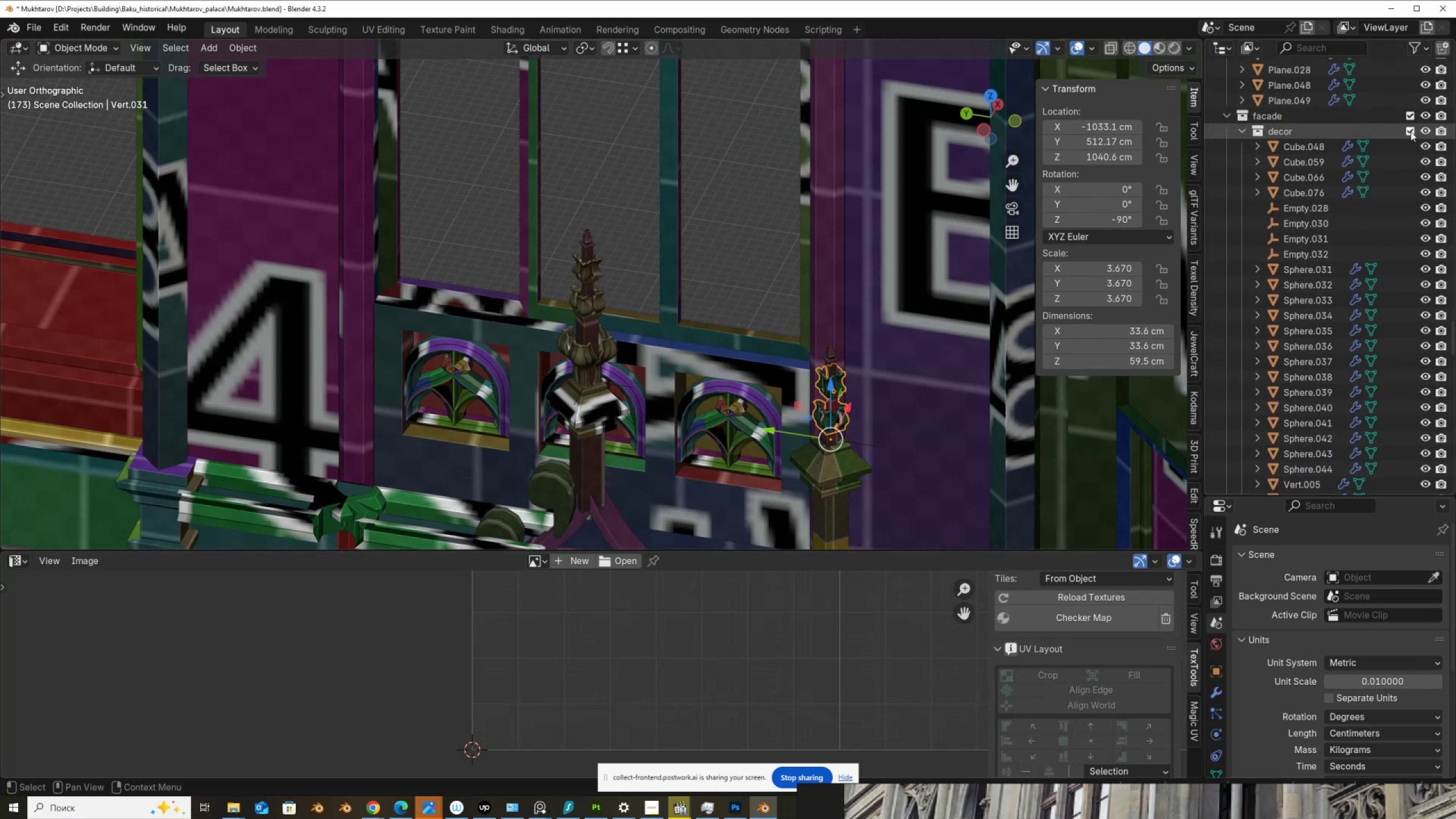 
mouse_move([1422, 144])
 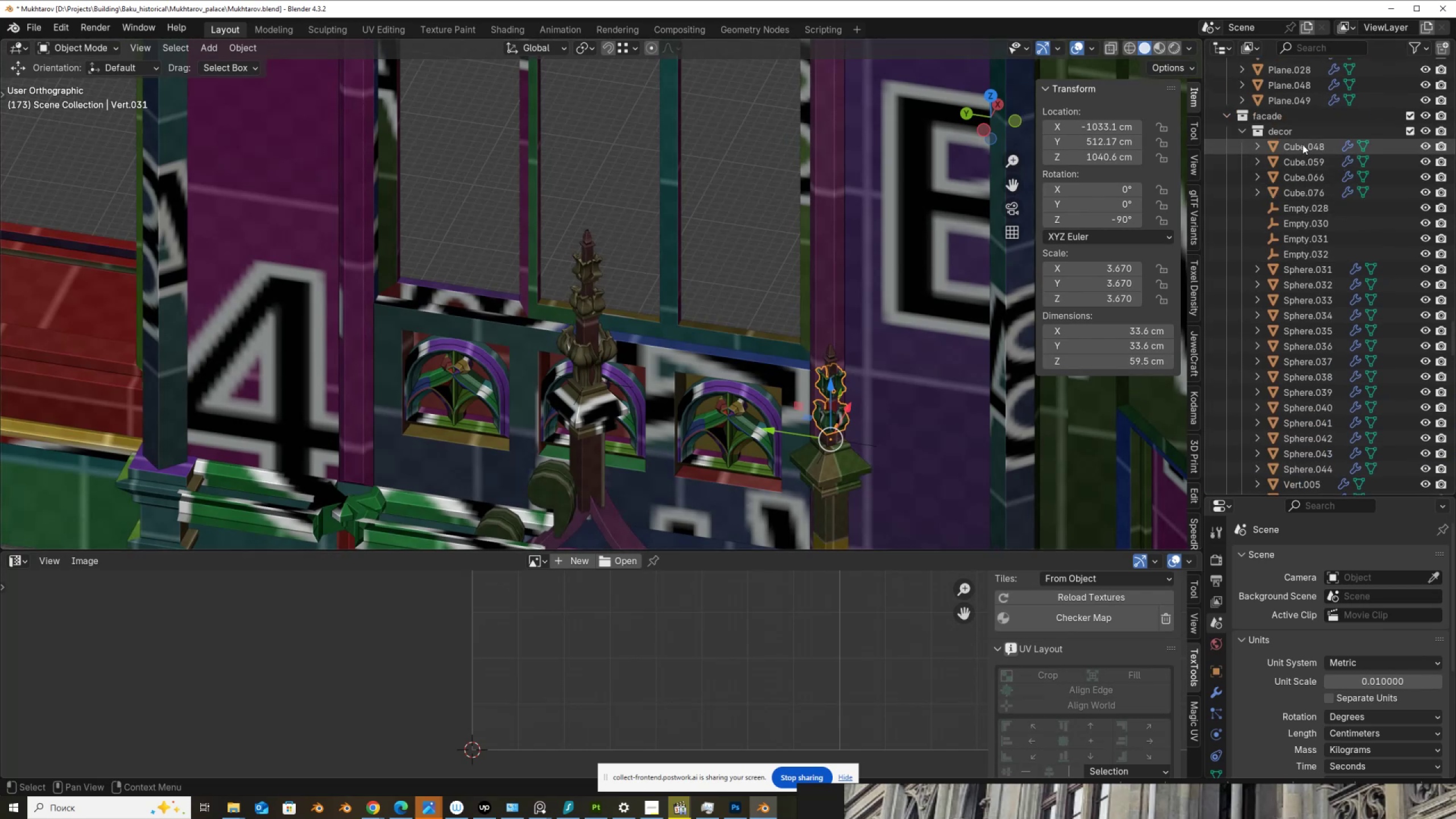 
left_click([1302, 144])
 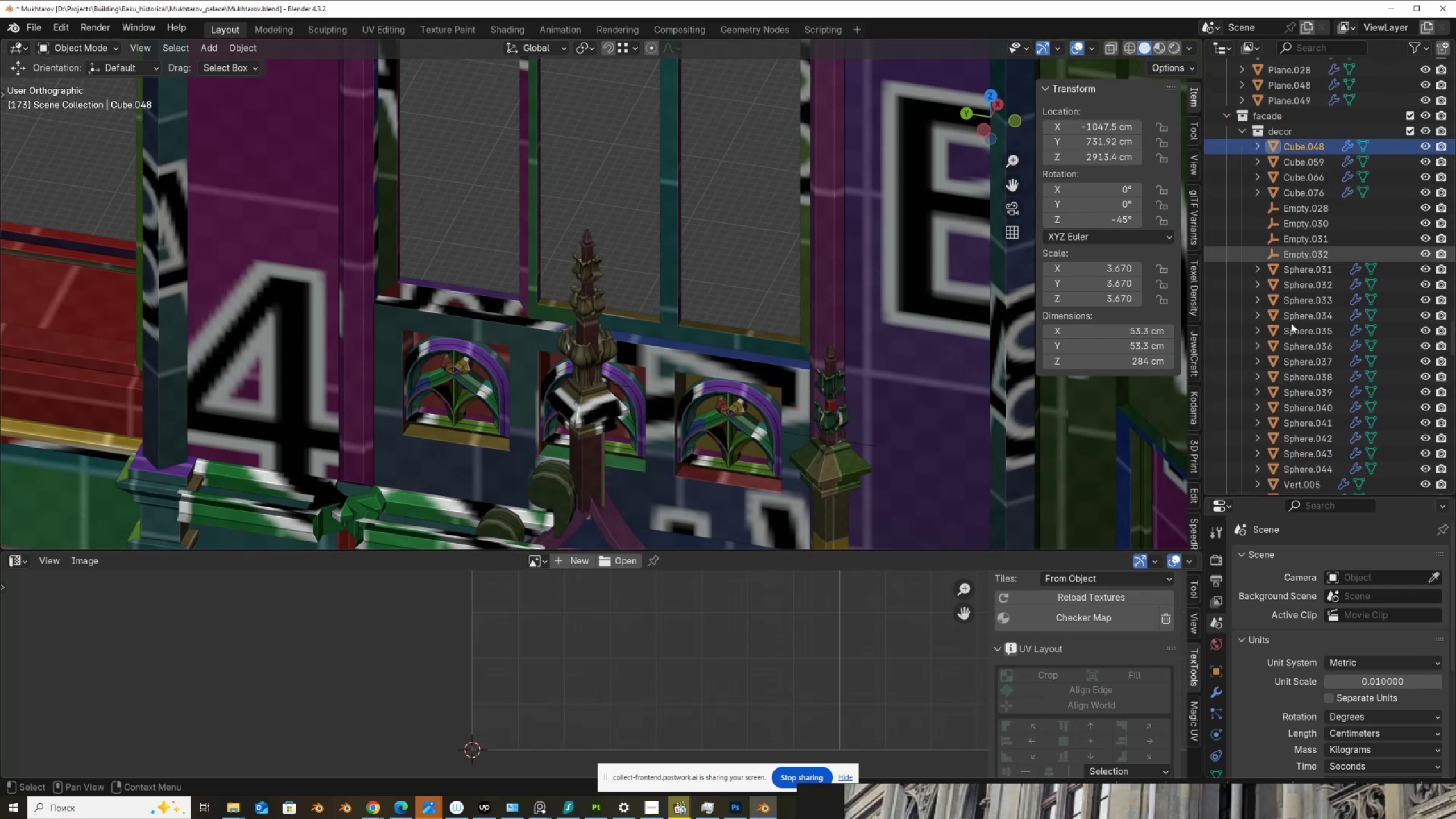 
scroll: coordinate [1293, 334], scroll_direction: down, amount: 9.0
 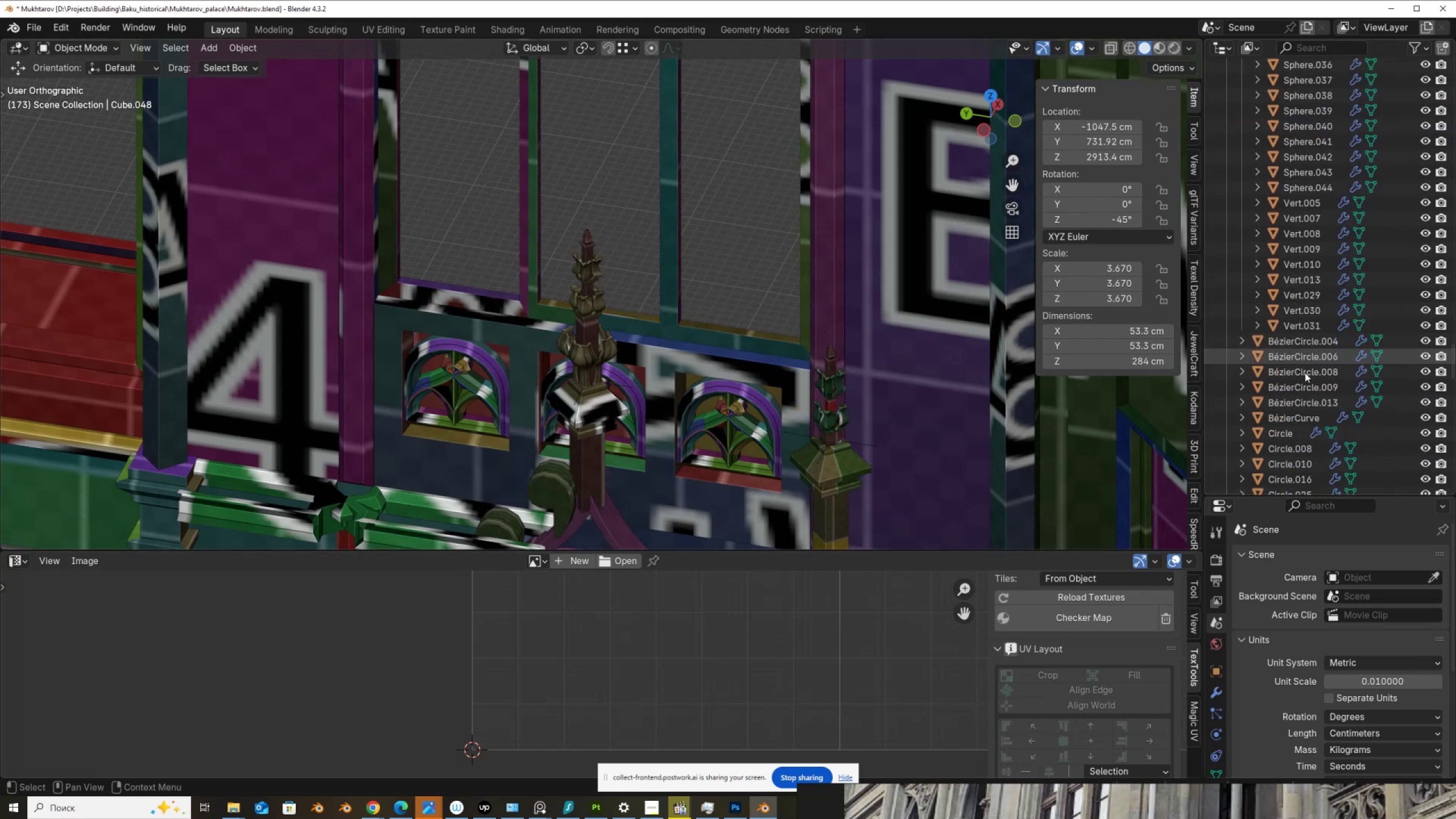 
hold_key(key=ShiftLeft, duration=0.74)
left_click([1312, 321])
 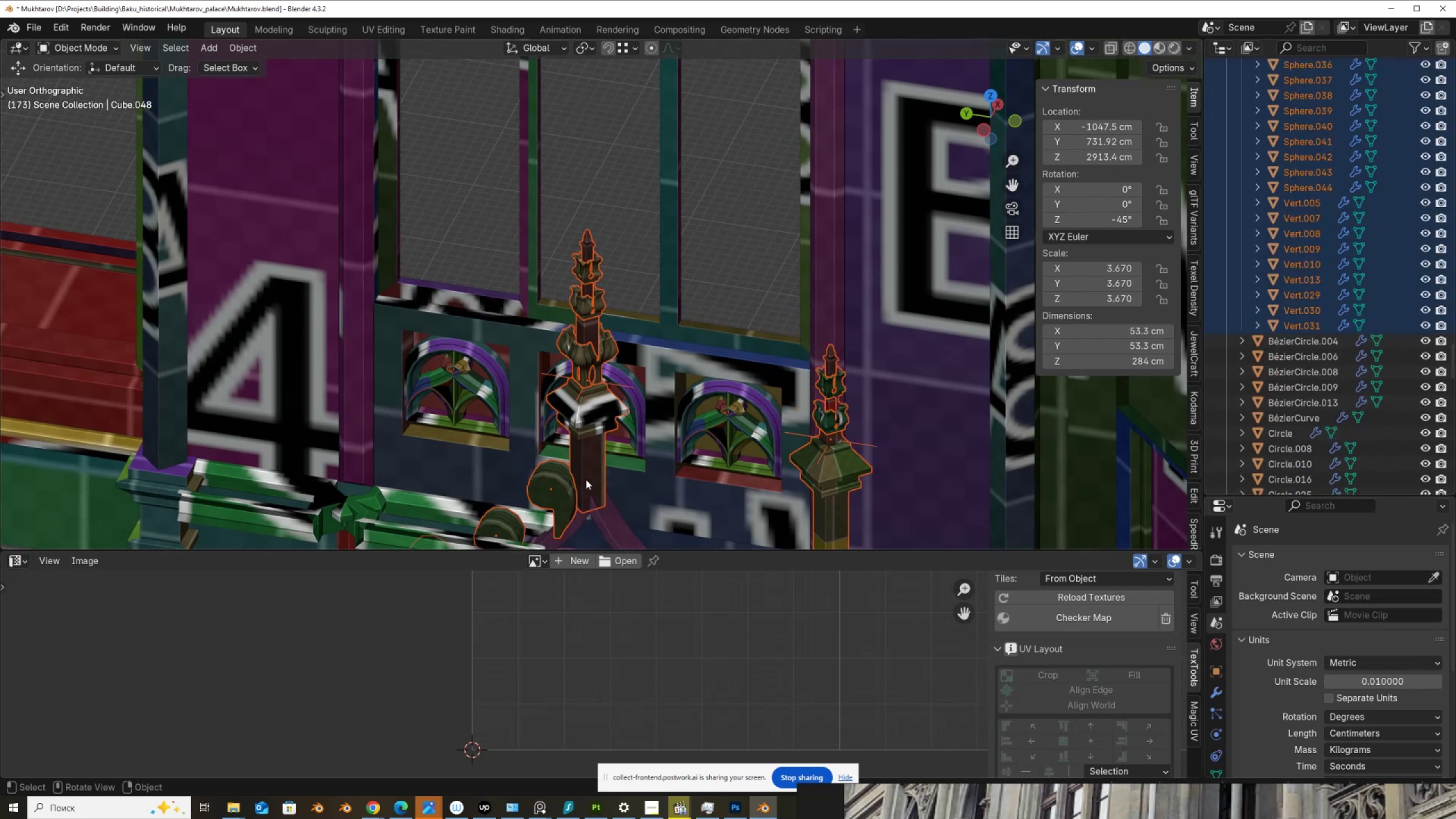 
key(Shift+Tab)
 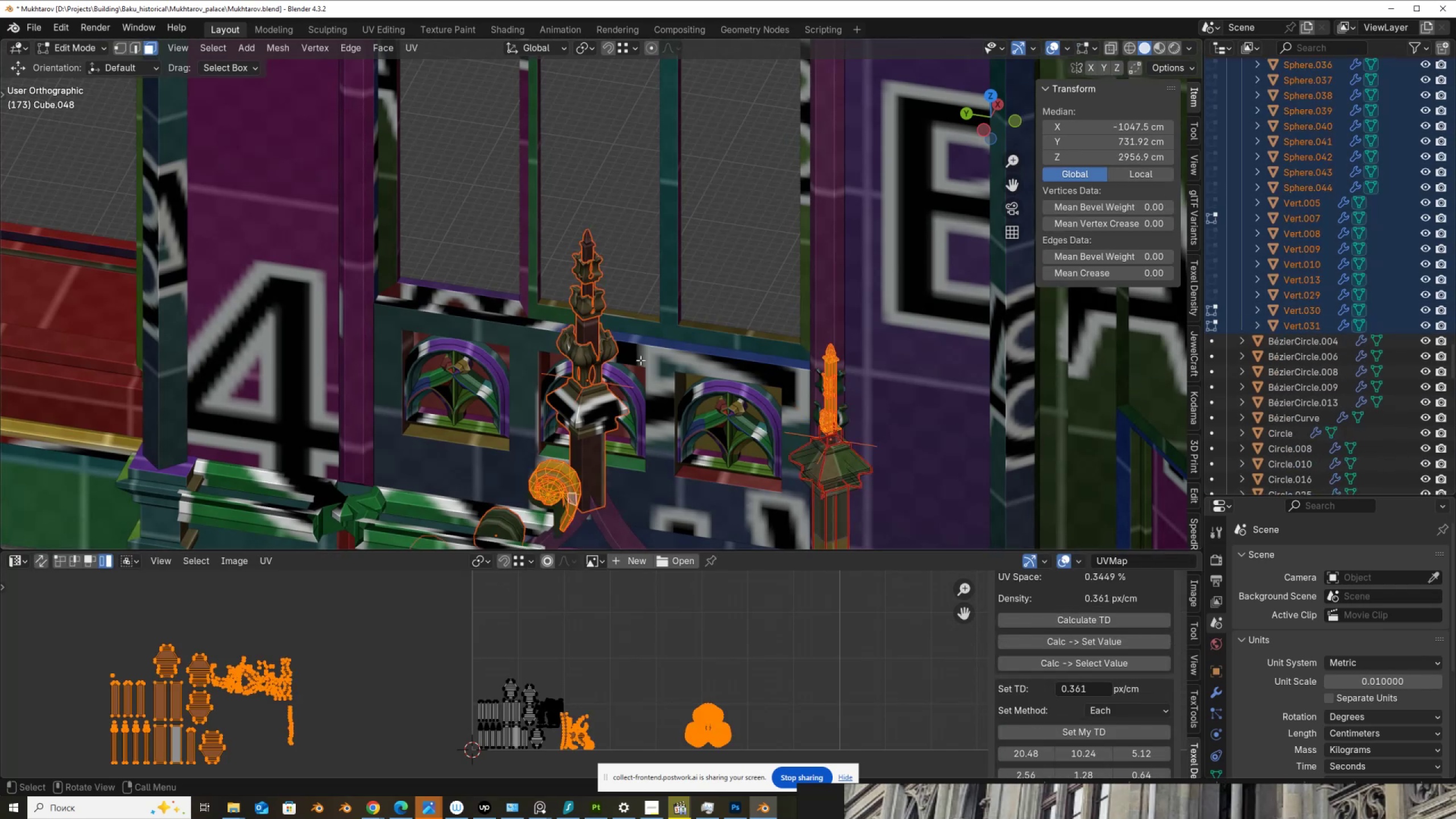 
key(A)
 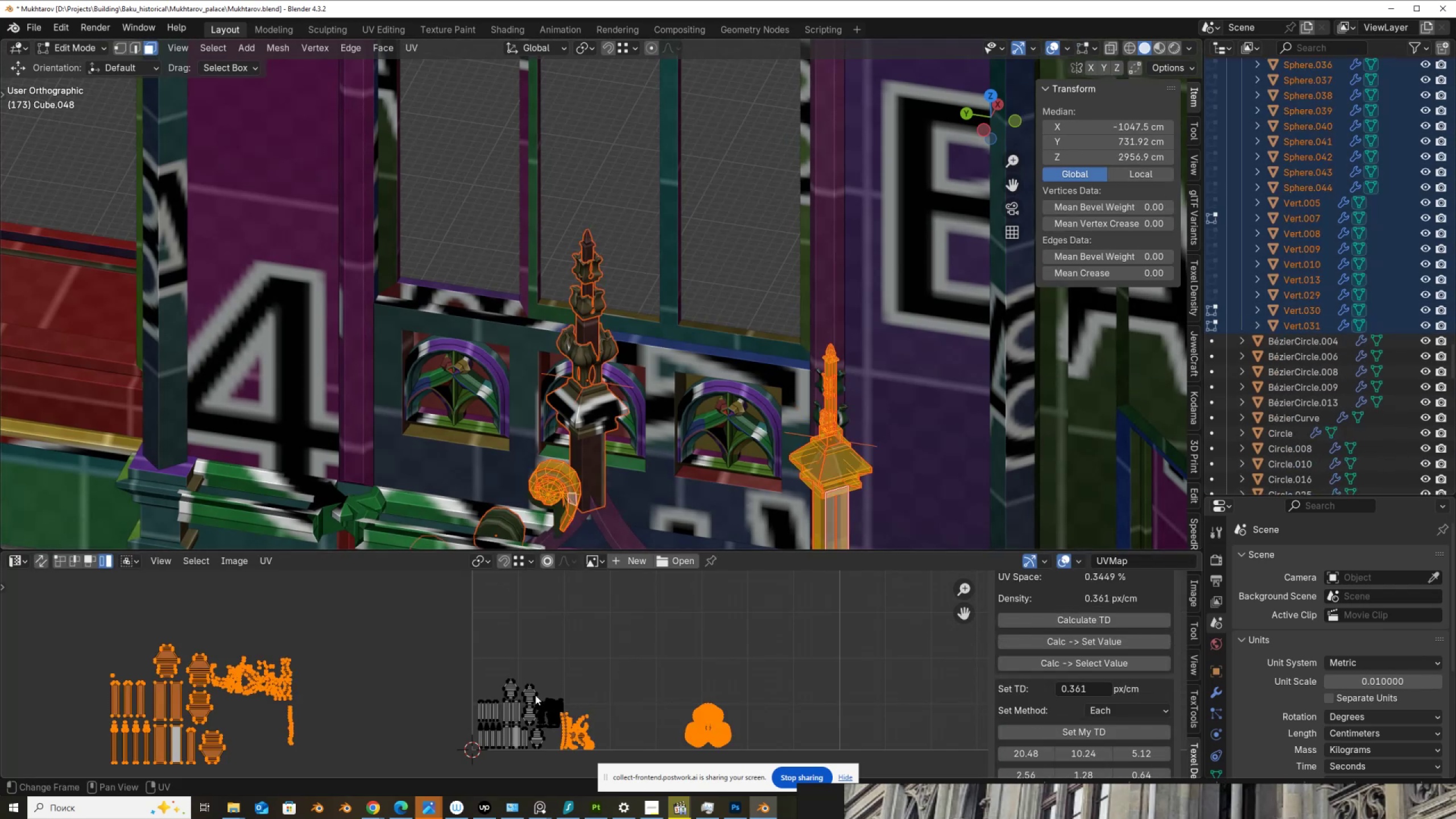 
scroll: coordinate [553, 714], scroll_direction: up, amount: 2.0
 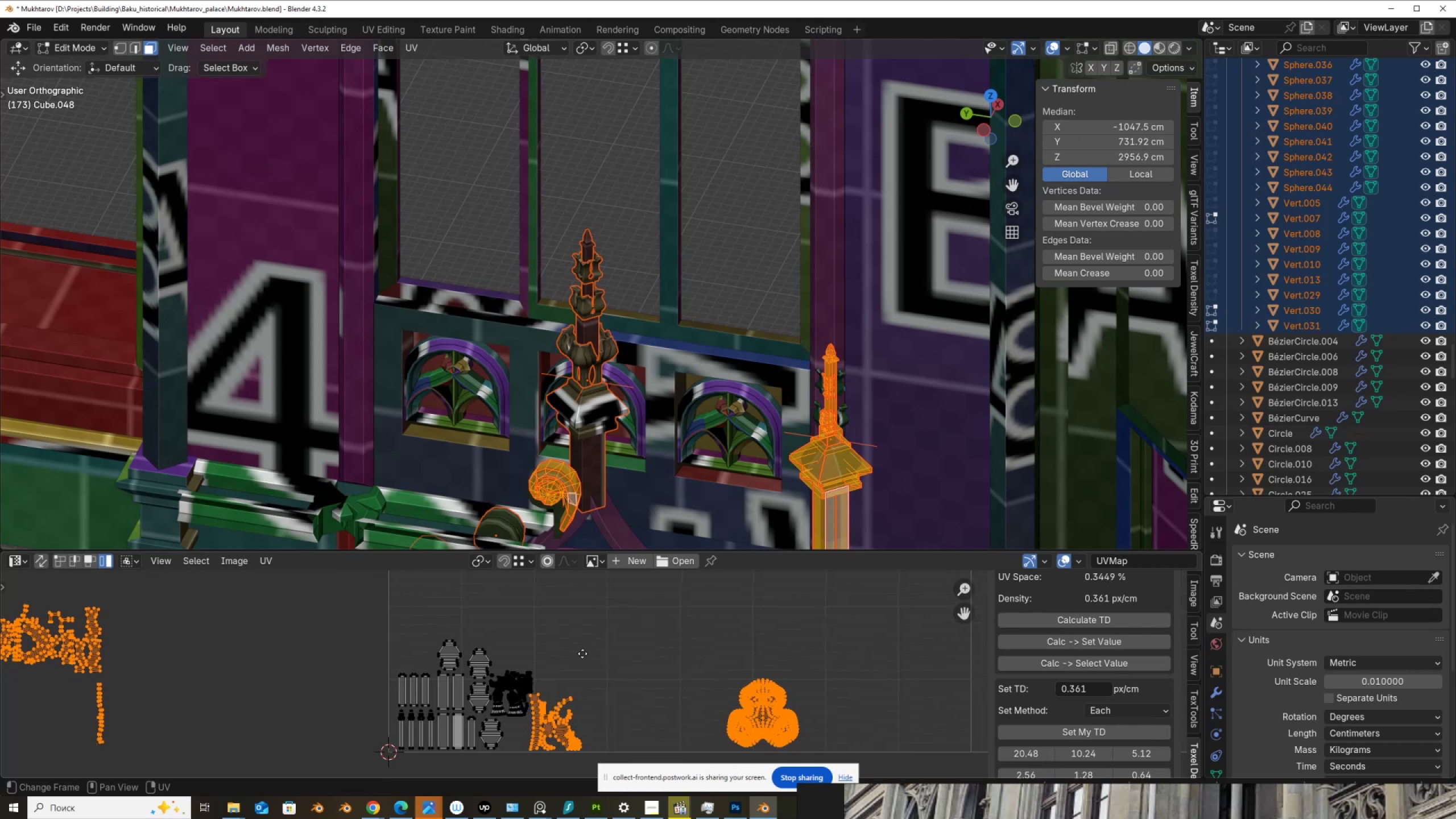 
scroll: coordinate [611, 638], scroll_direction: down, amount: 3.0
 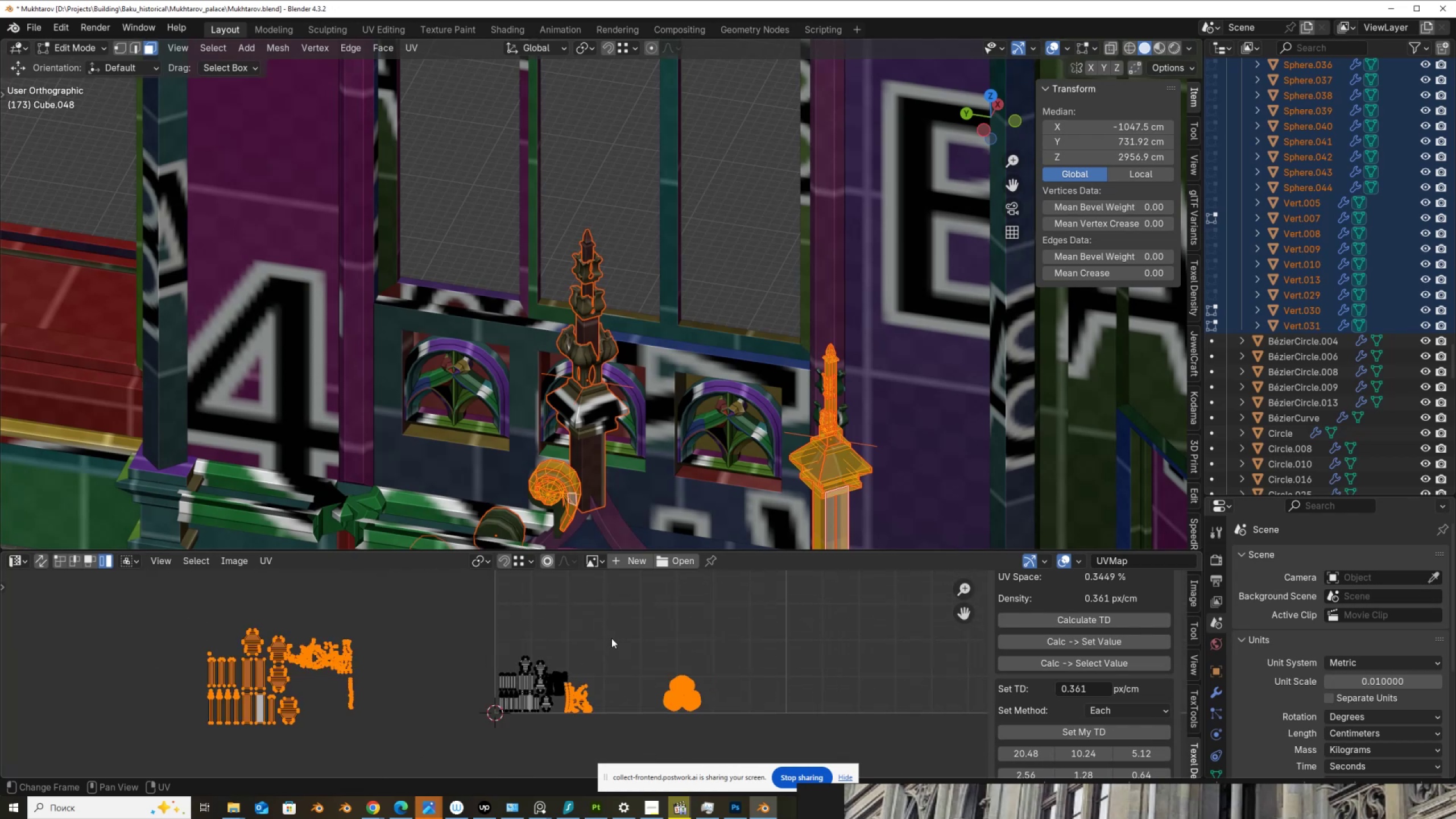 
scroll: coordinate [615, 642], scroll_direction: up, amount: 2.0
 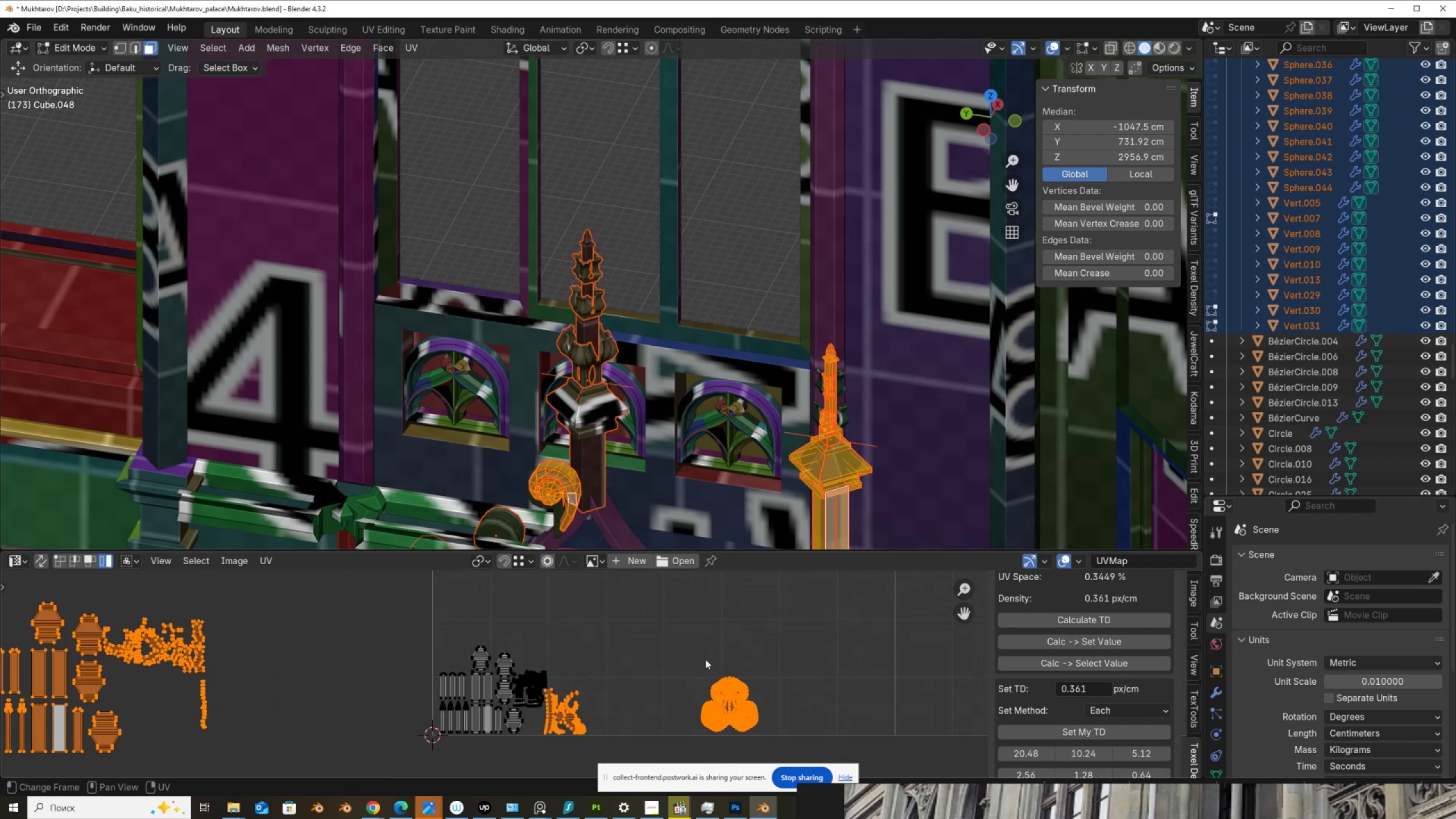 
left_click_drag(start_coordinate=[682, 652], to_coordinate=[804, 760])
 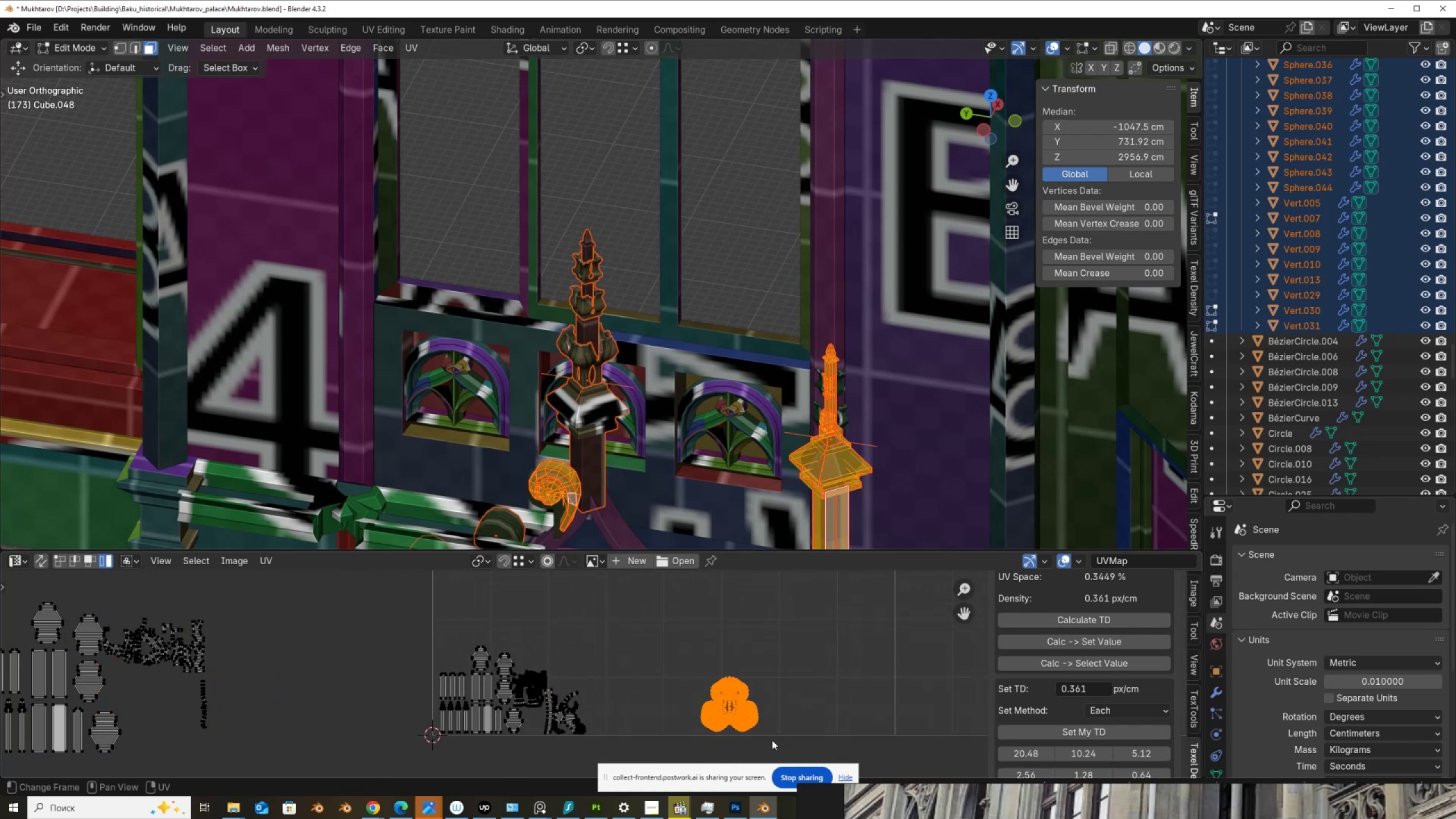 
key(G)
 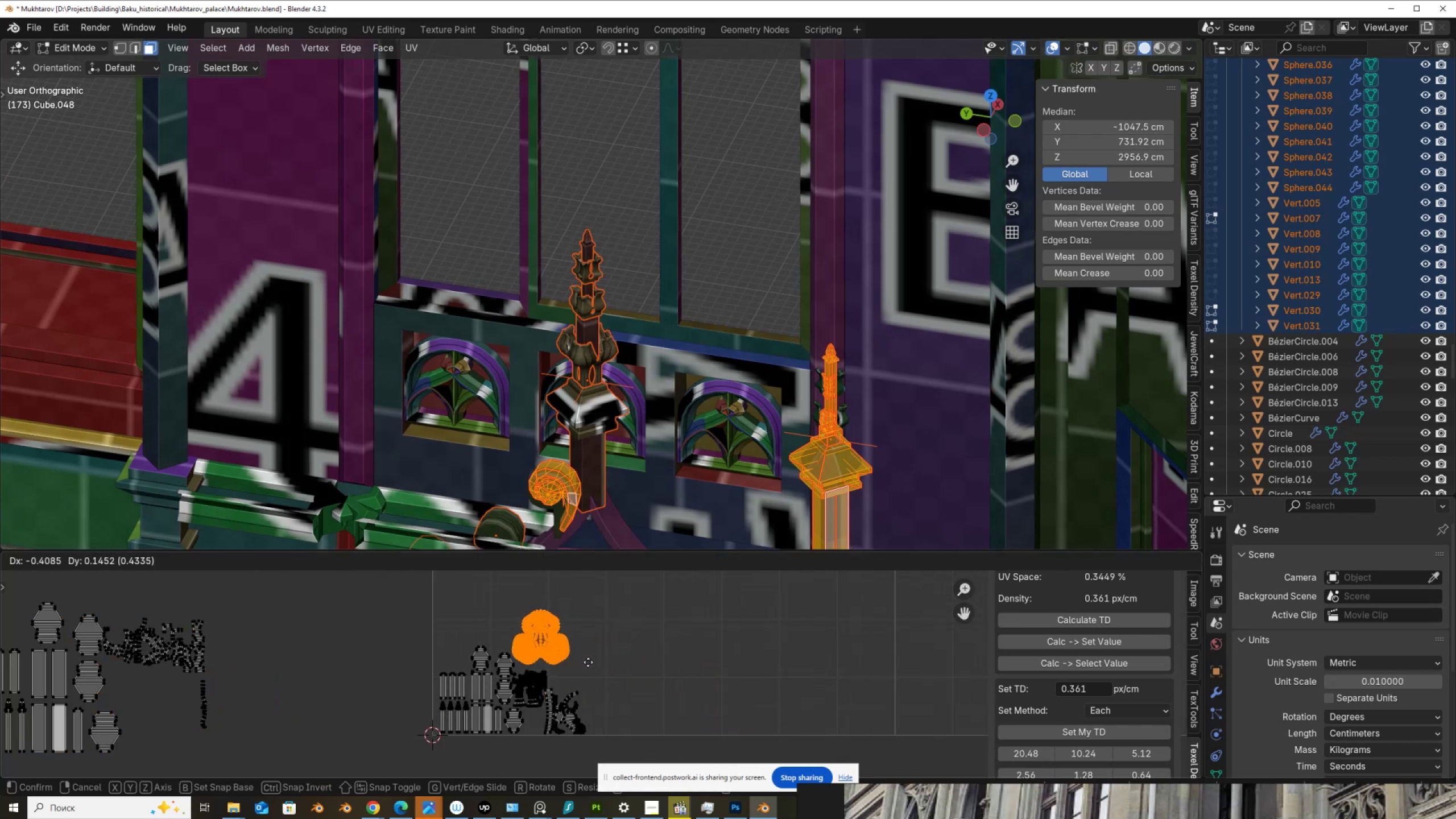 
left_click([593, 663])
 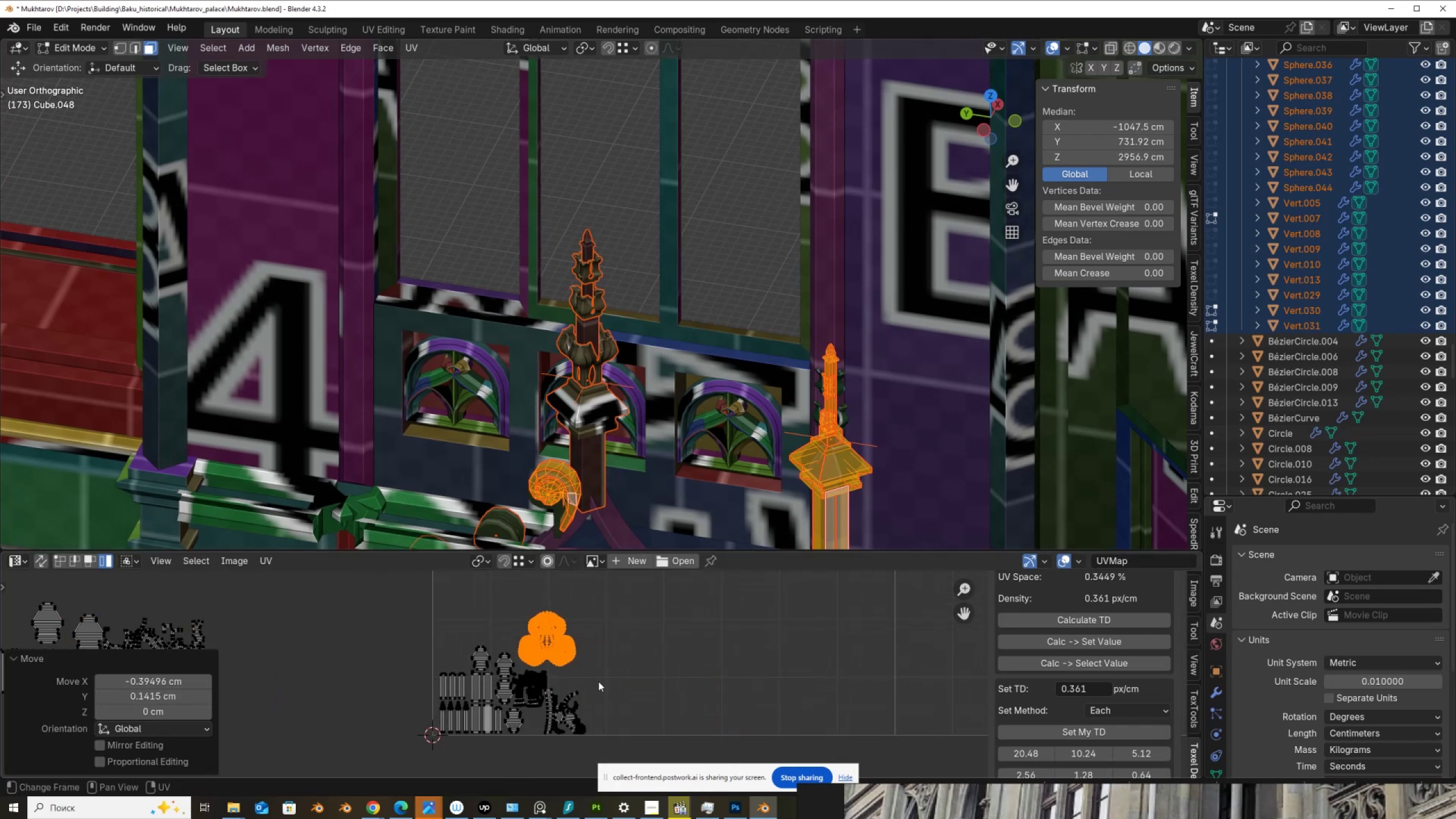 
key(S)
 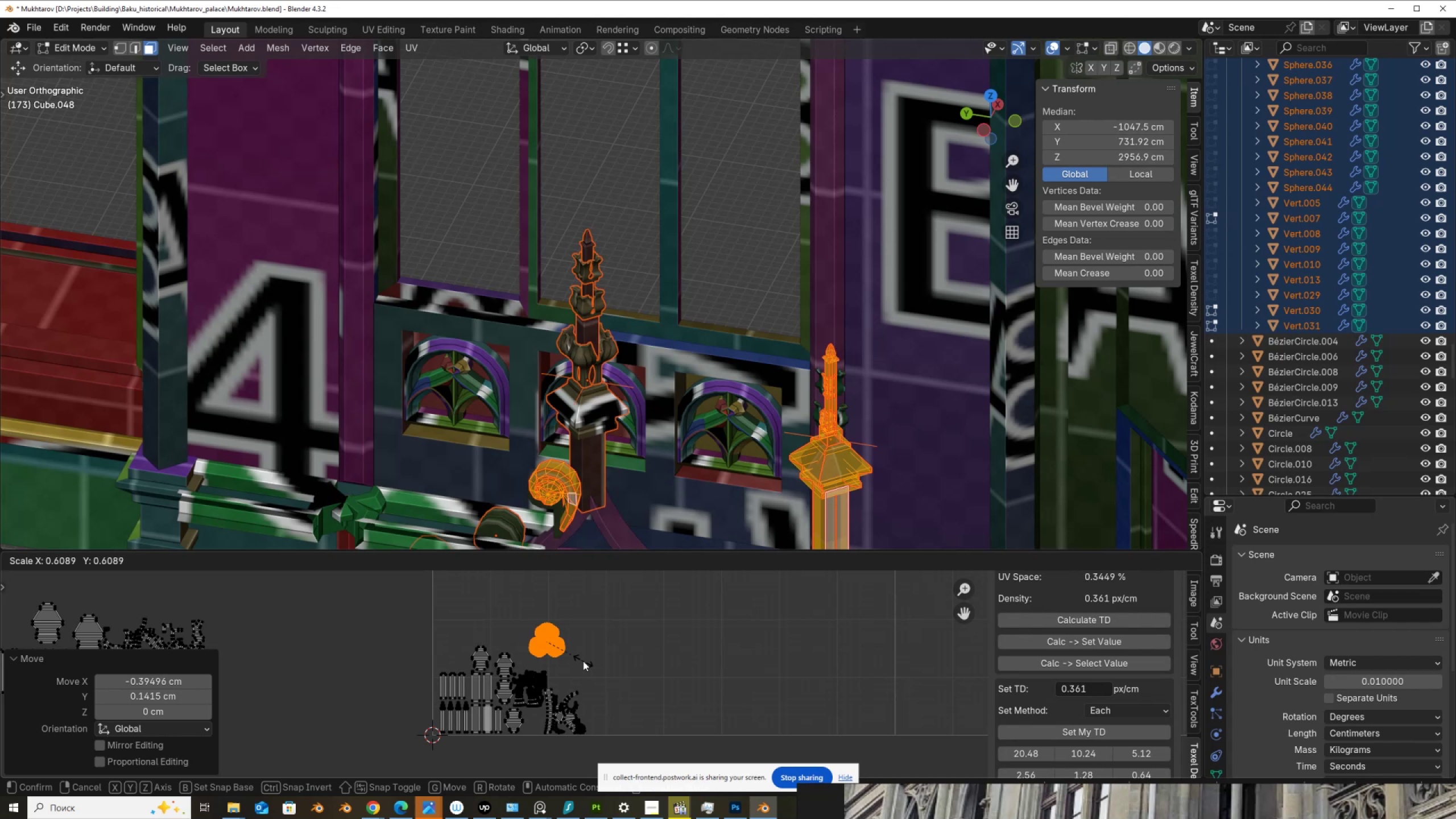 
left_click([583, 661])
 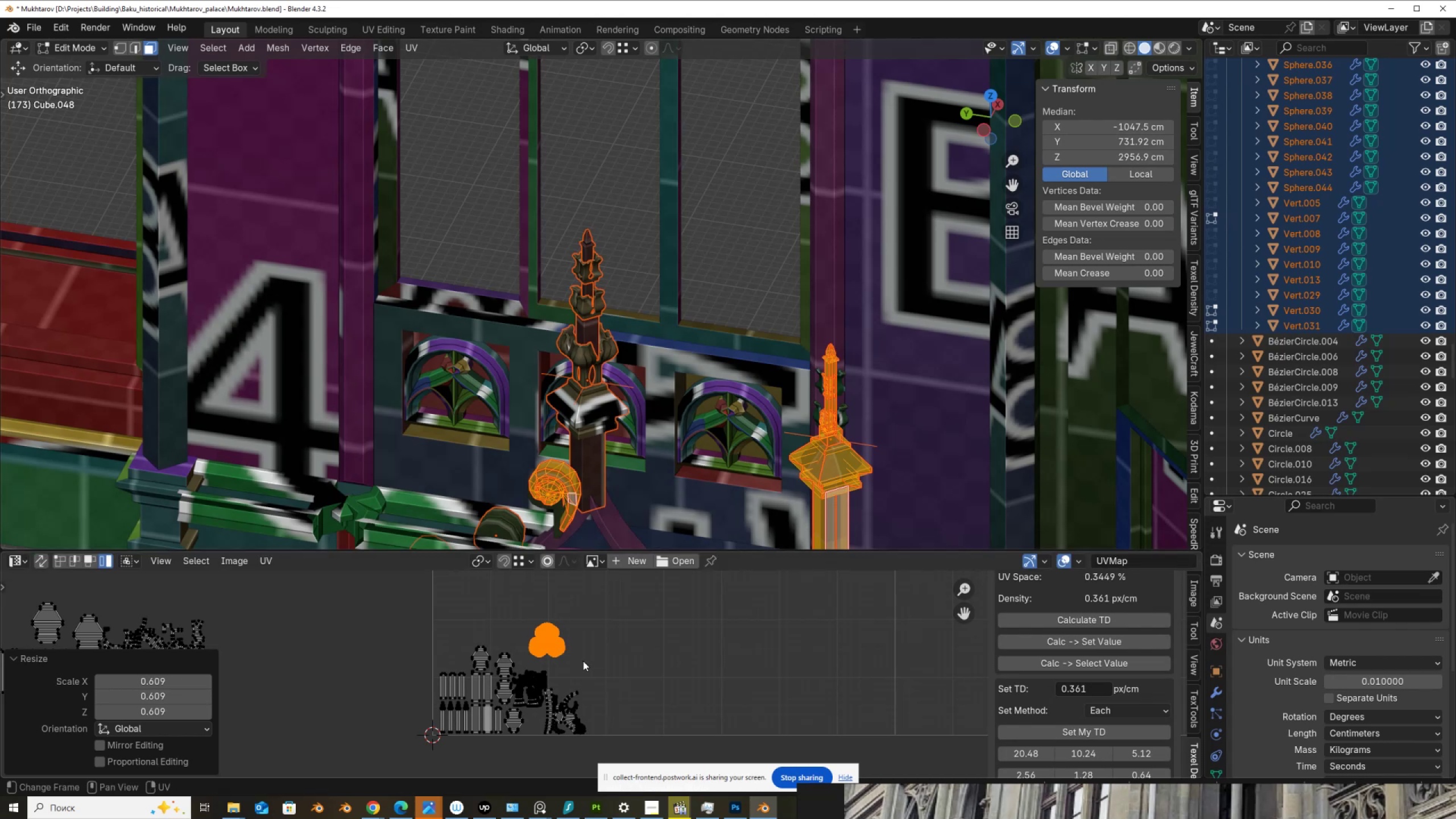 
key(G)
 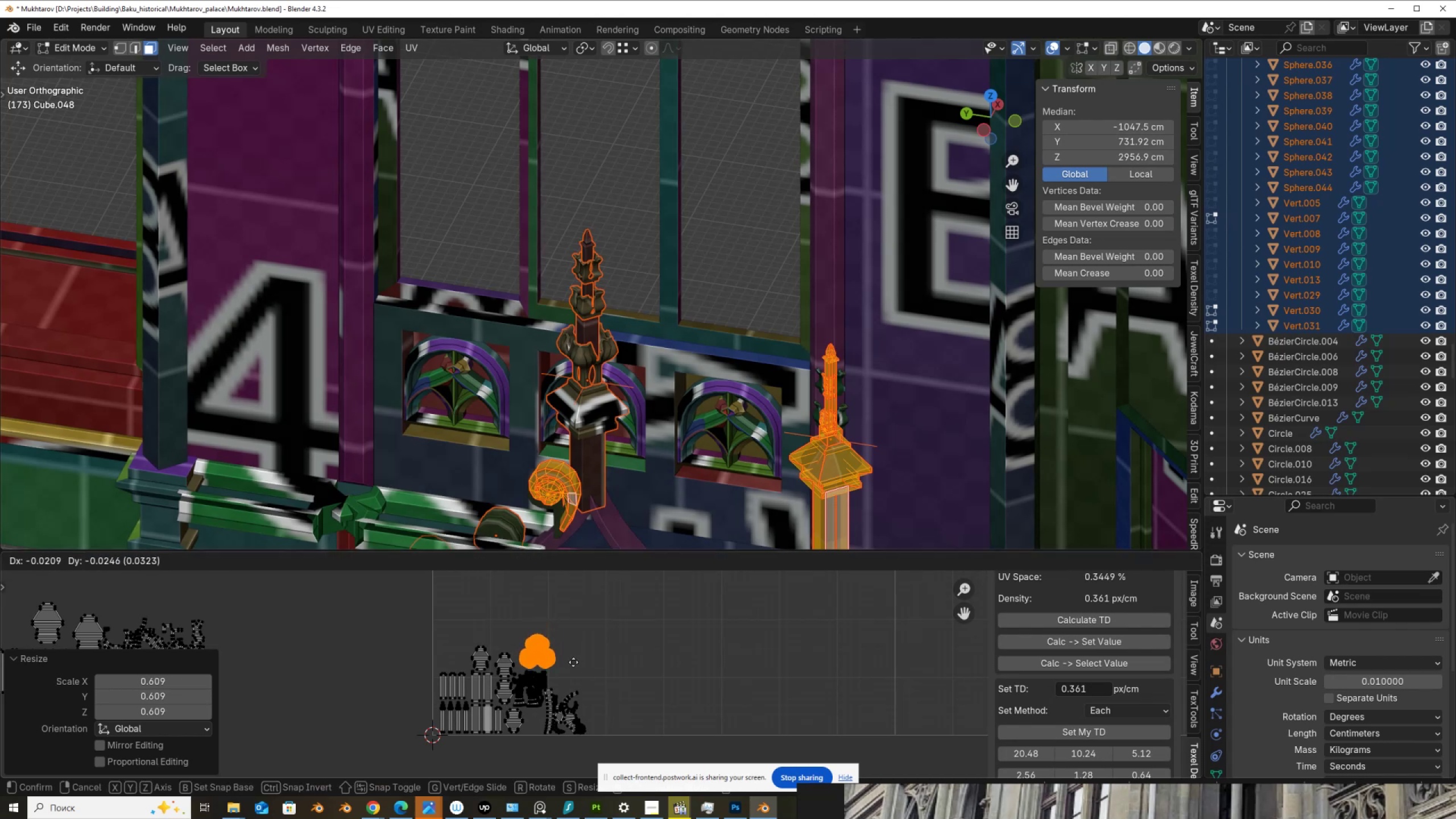 
left_click([573, 662])
 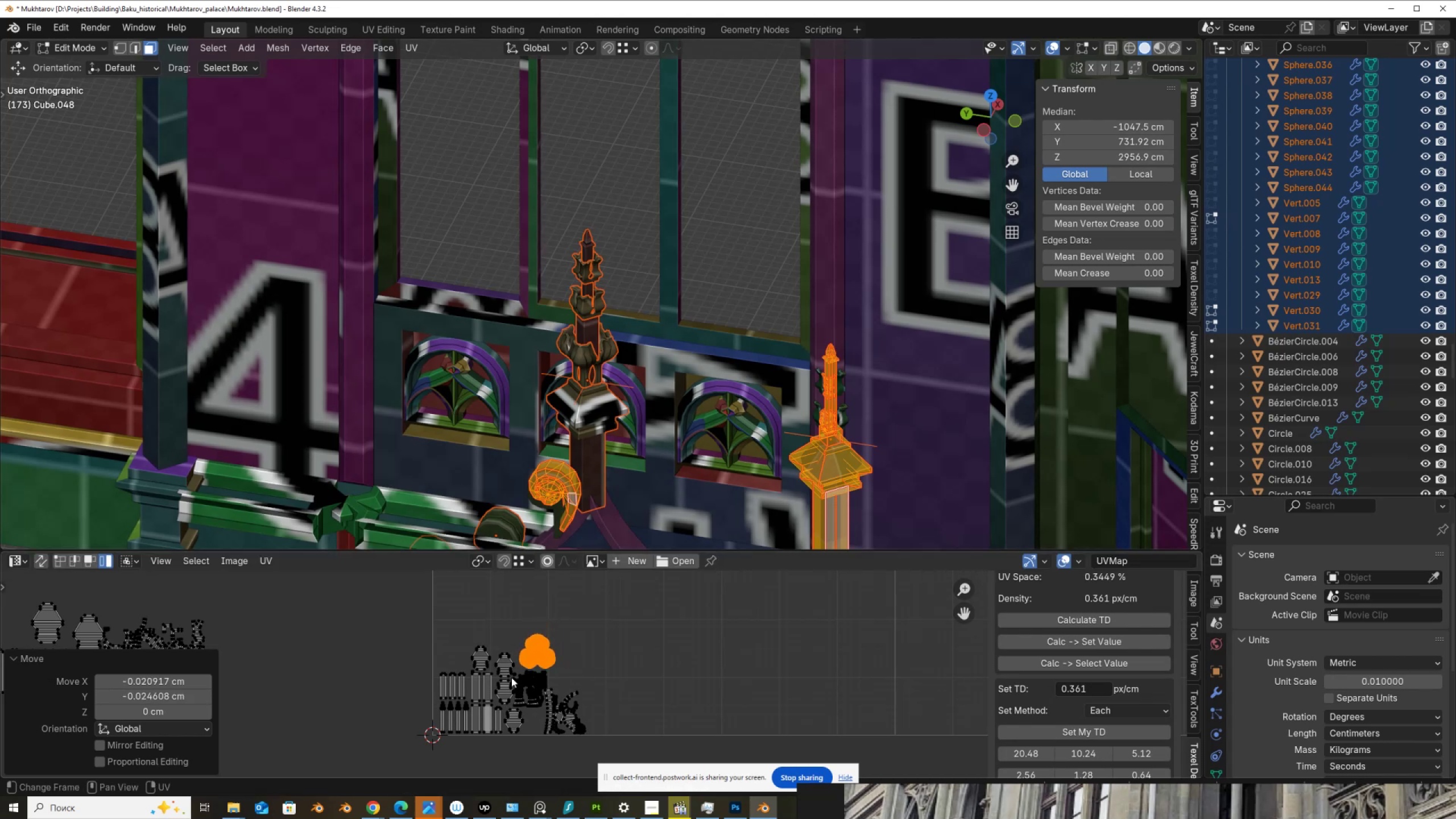 
scroll: coordinate [511, 677], scroll_direction: down, amount: 2.0
 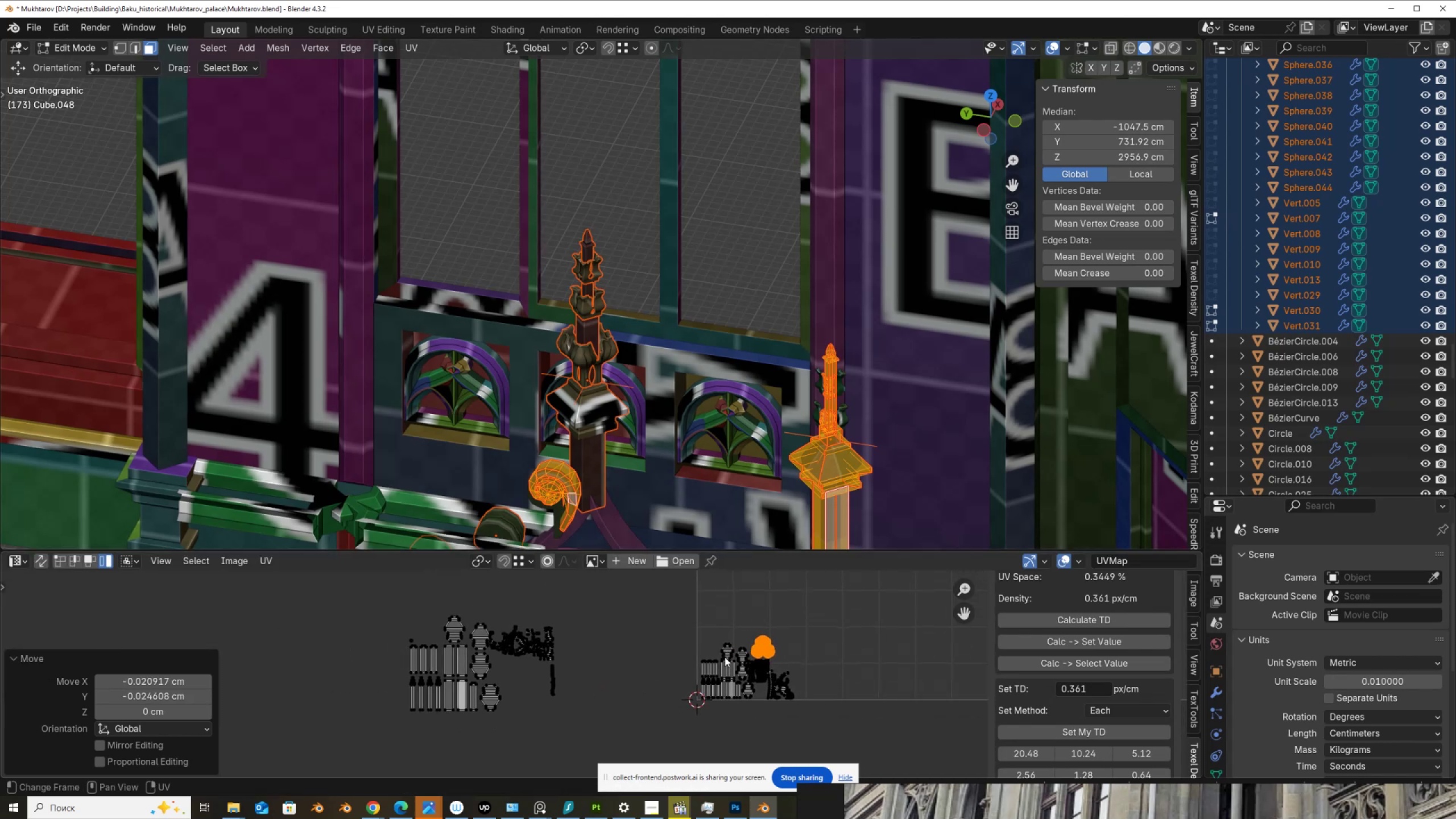 
scroll: coordinate [517, 636], scroll_direction: up, amount: 1.0
 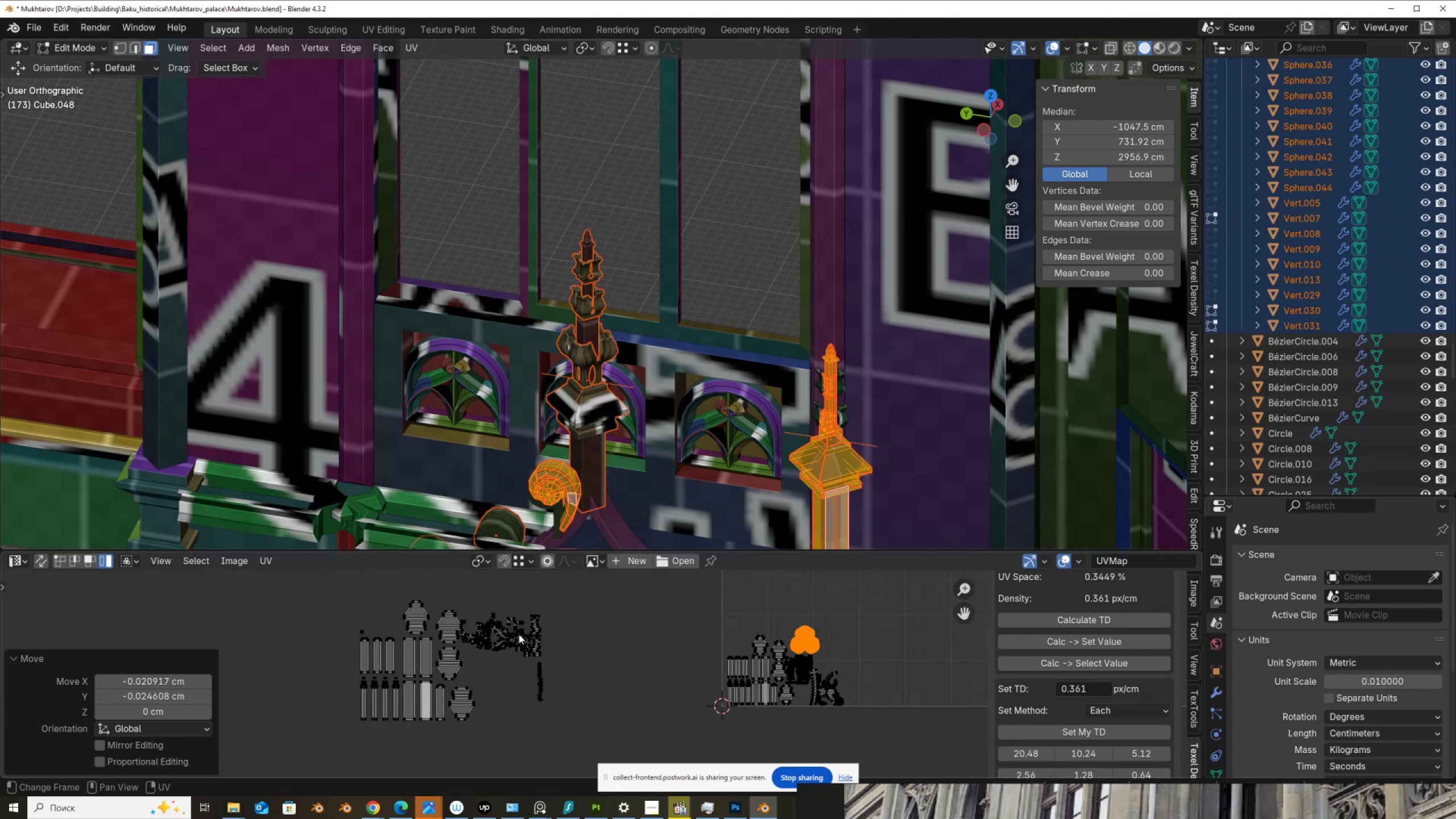 
scroll: coordinate [522, 630], scroll_direction: down, amount: 1.0
 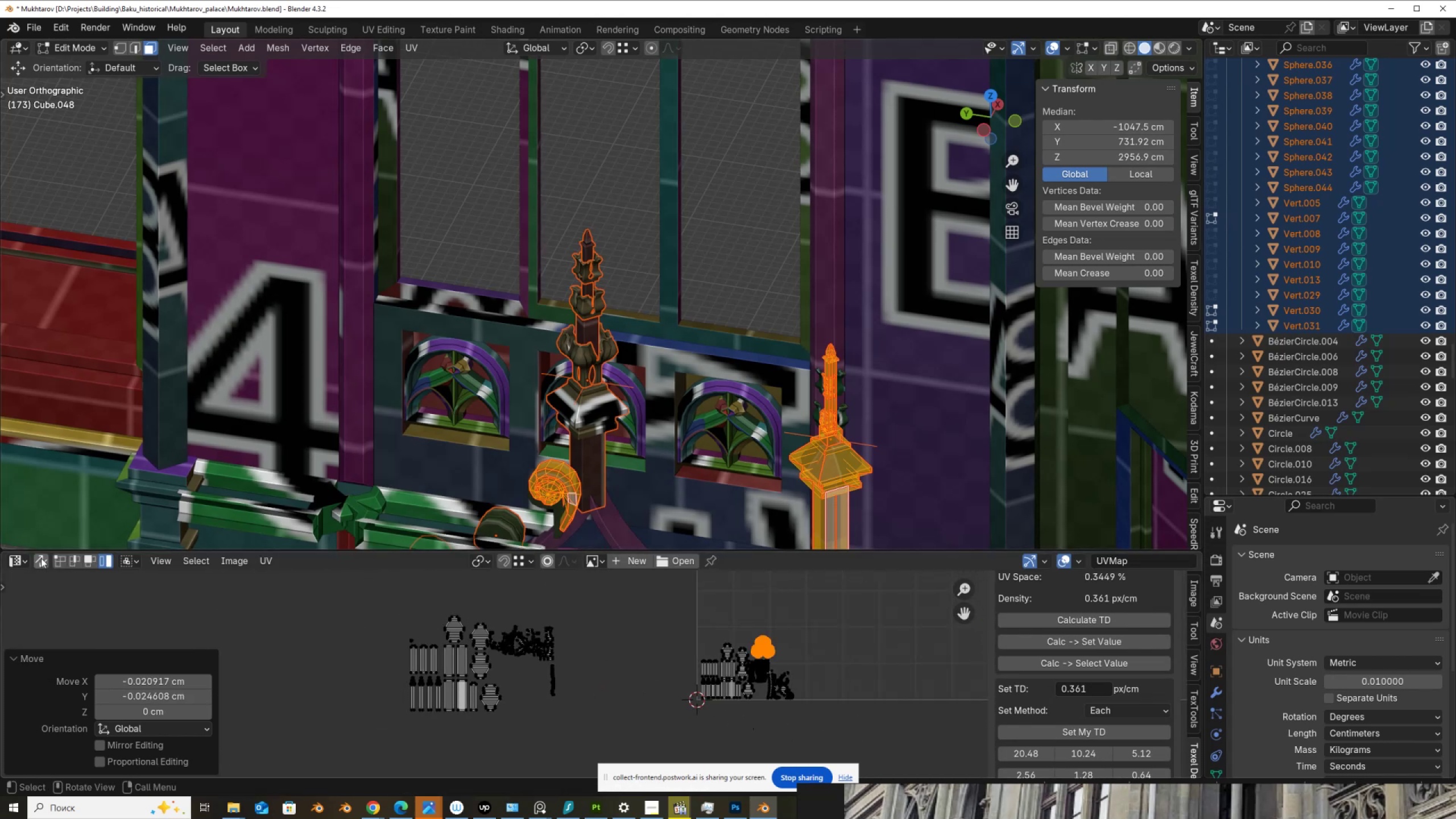 
left_click([46, 564])
 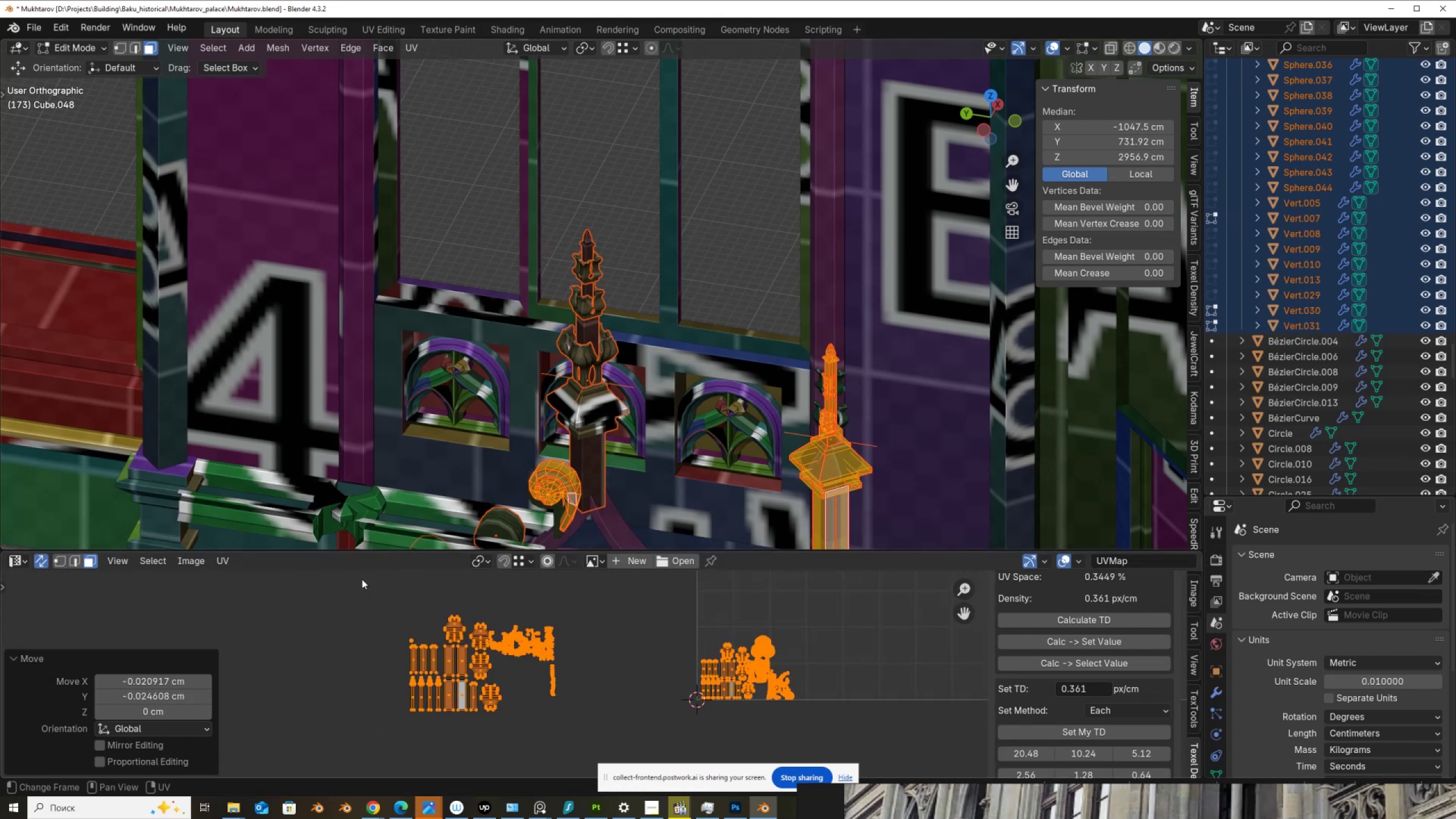 
left_click_drag(start_coordinate=[369, 593], to_coordinate=[610, 760])
 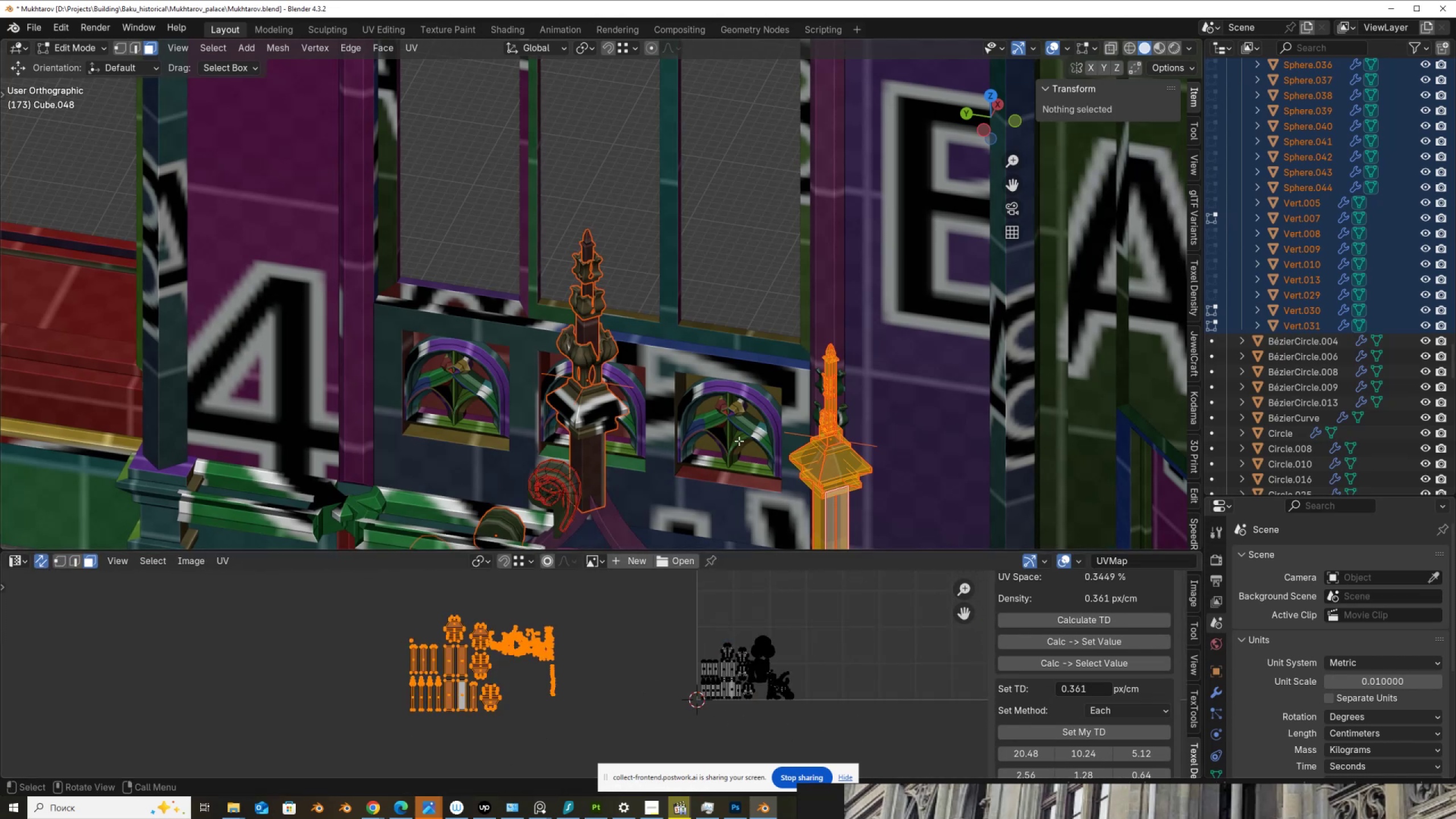 
left_click_drag(start_coordinate=[676, 595], to_coordinate=[912, 737])
 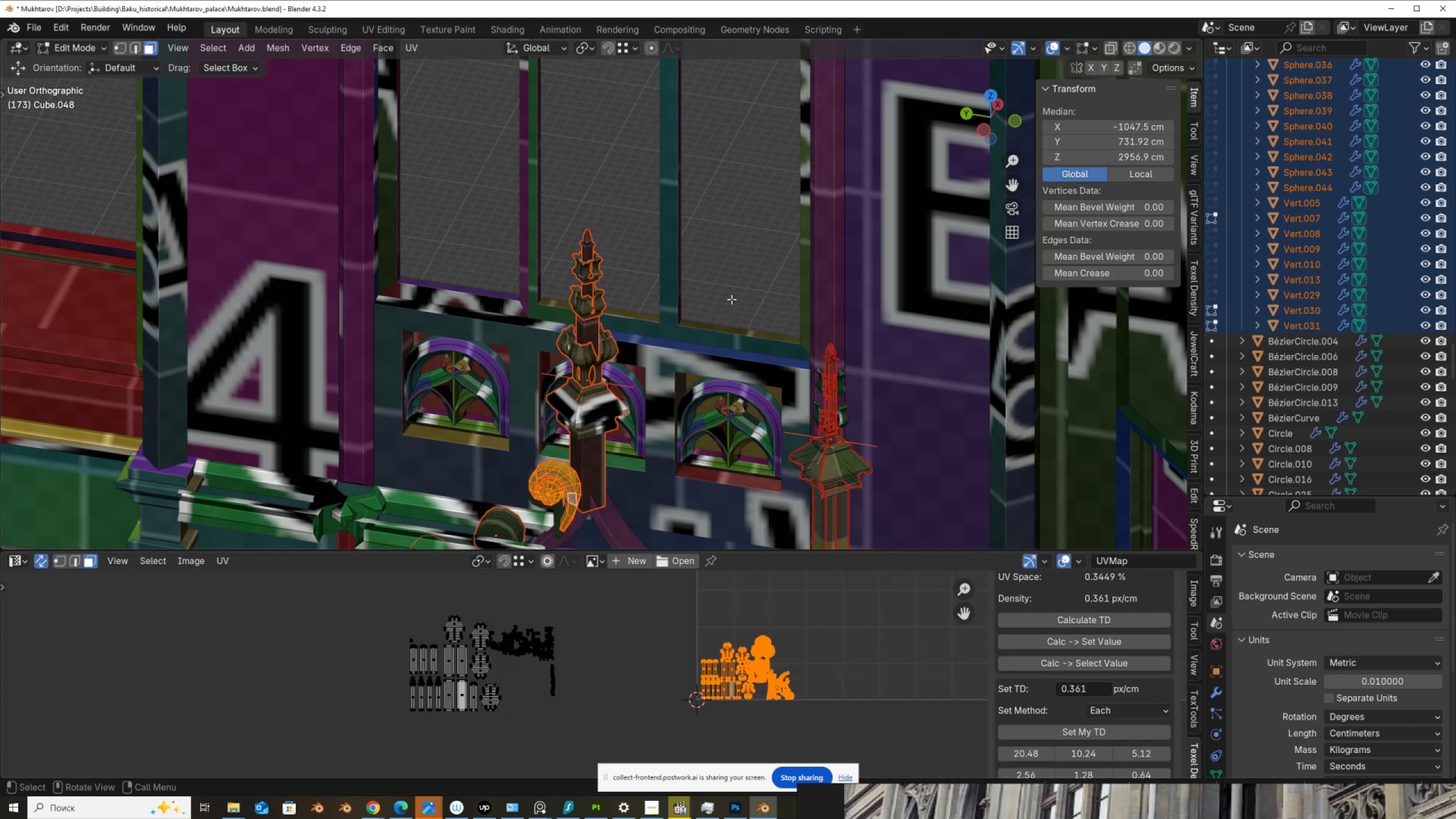 
key(Tab)
 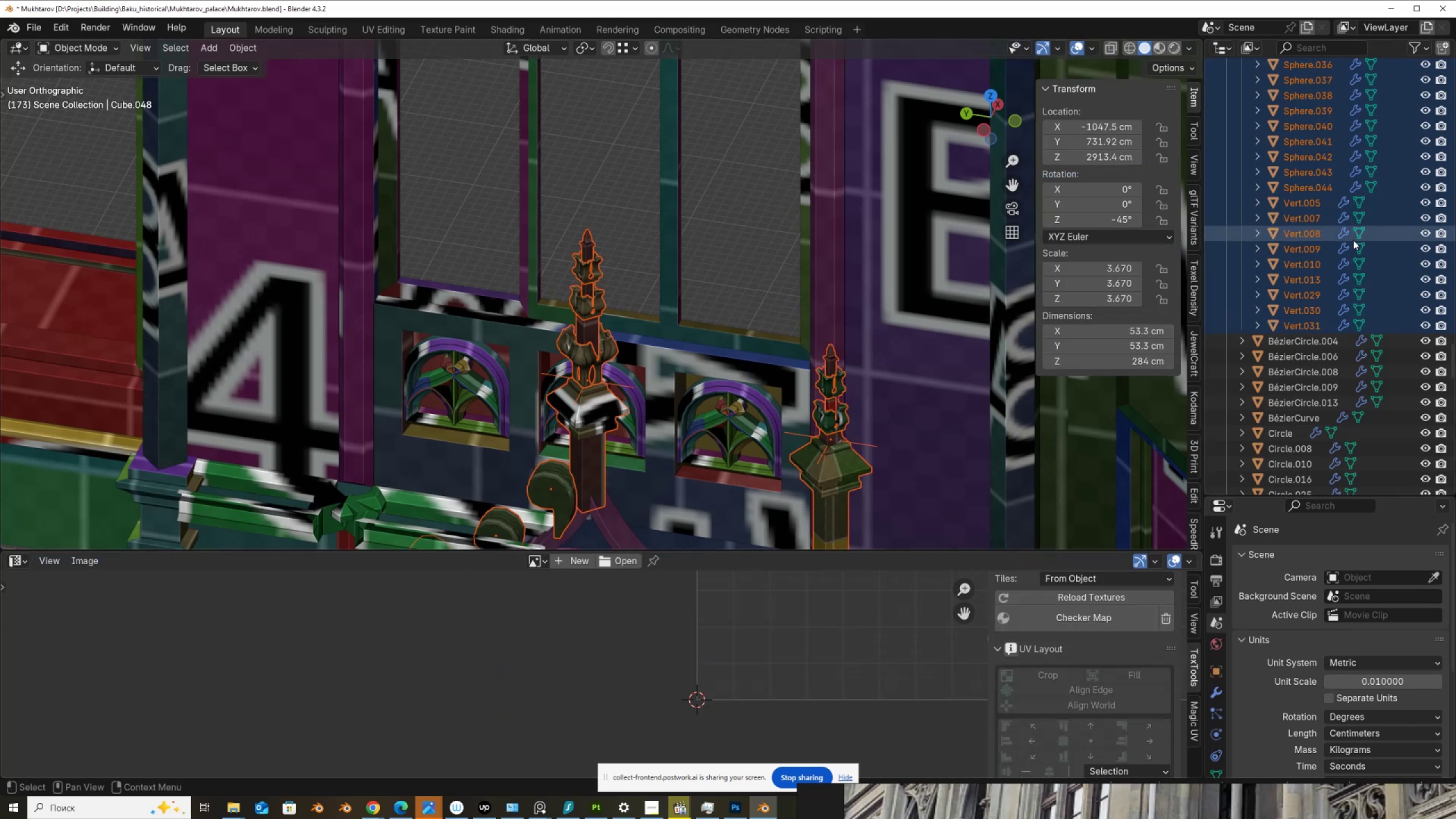 
scroll: coordinate [1328, 274], scroll_direction: up, amount: 15.0
 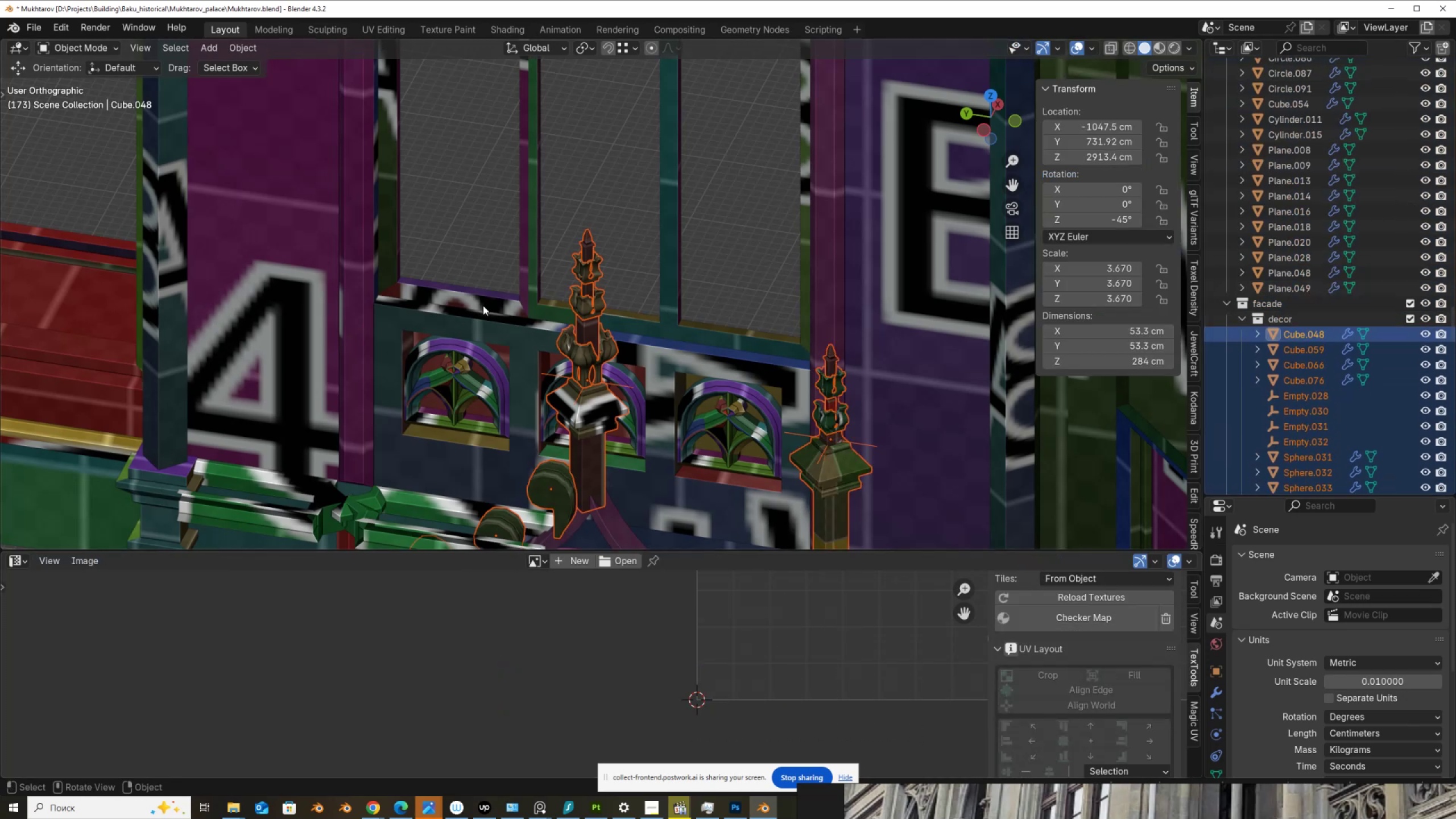 
key(Tab)
 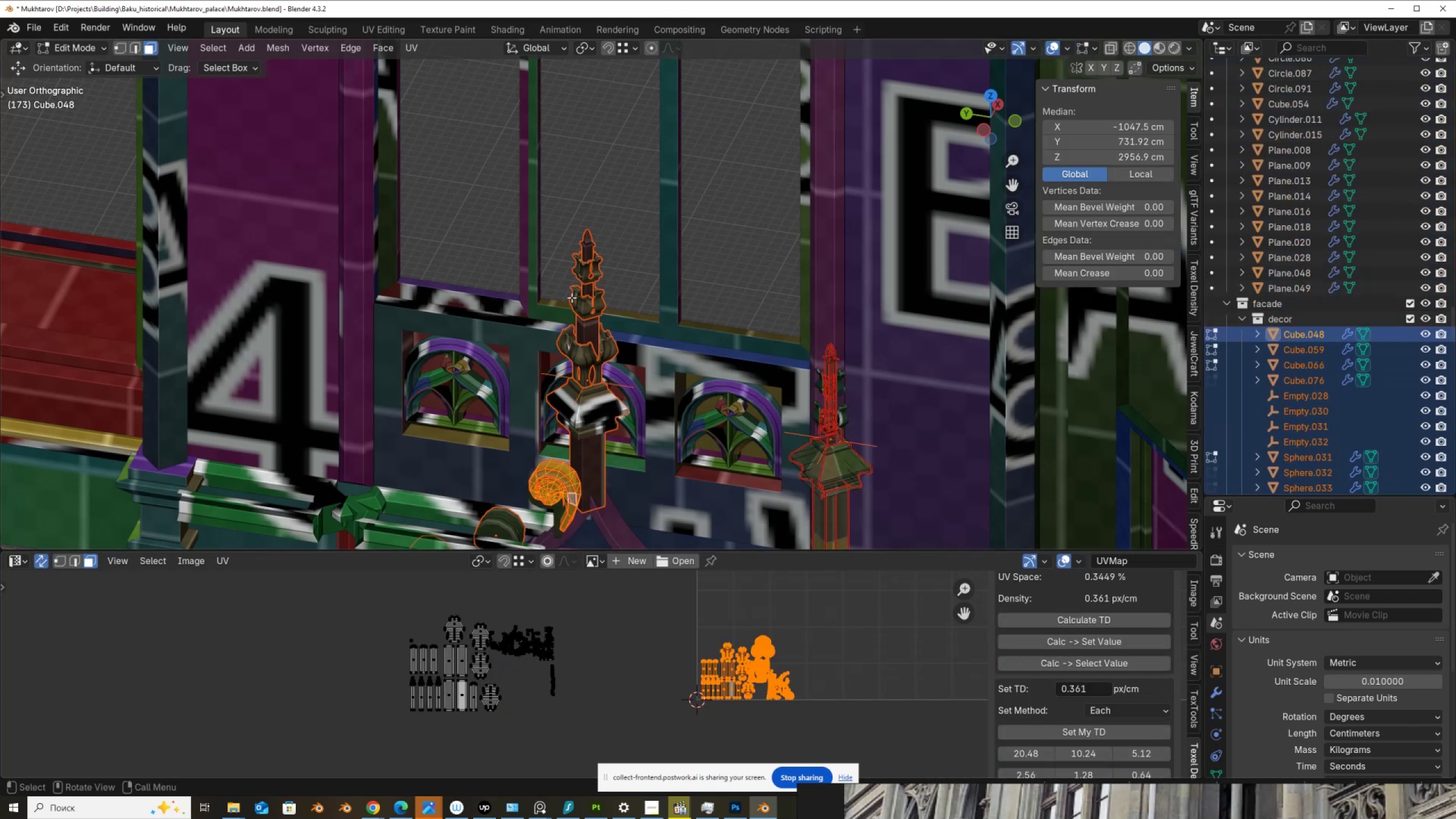 
key(A)
 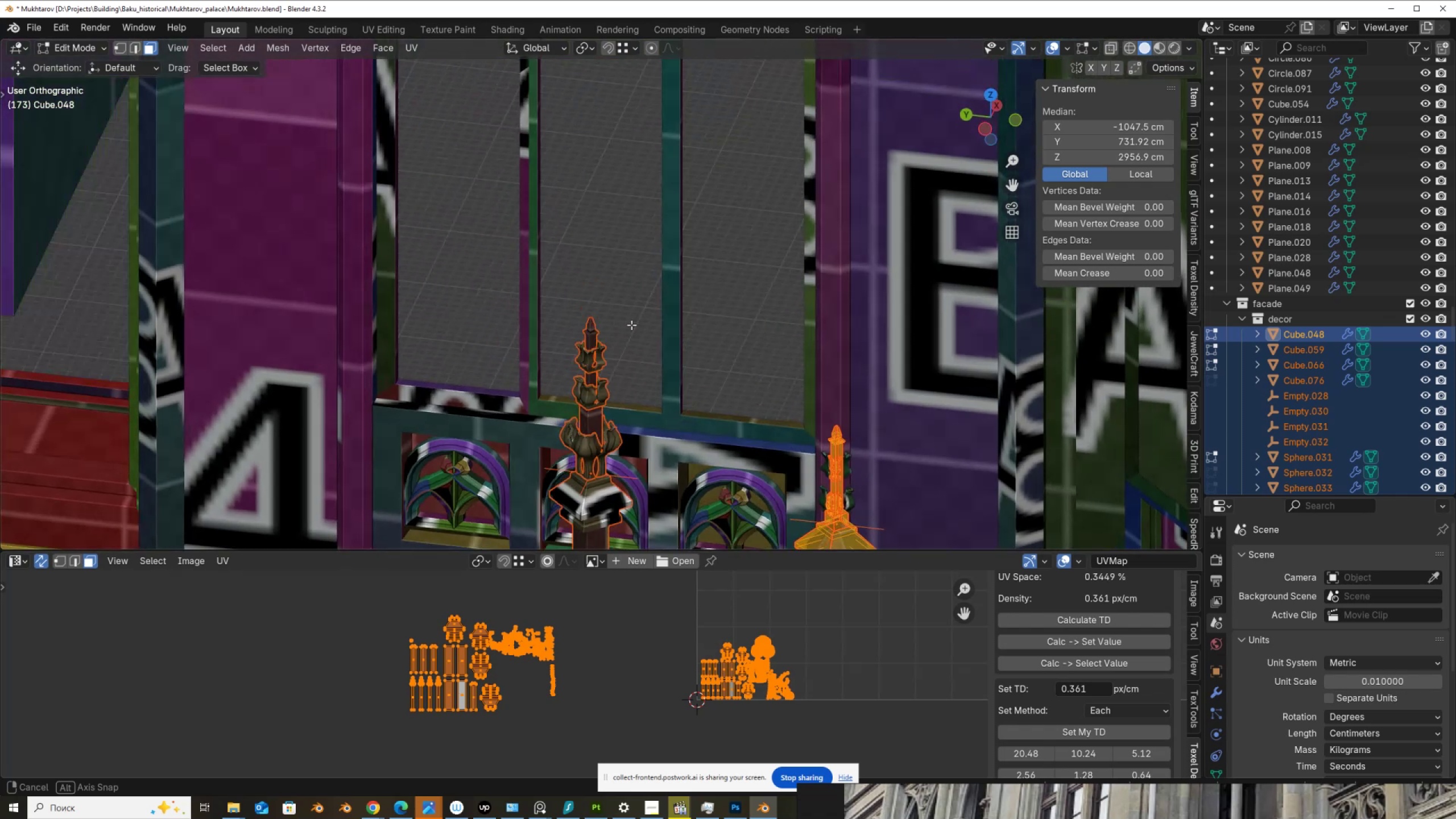 
scroll: coordinate [635, 331], scroll_direction: down, amount: 3.0
 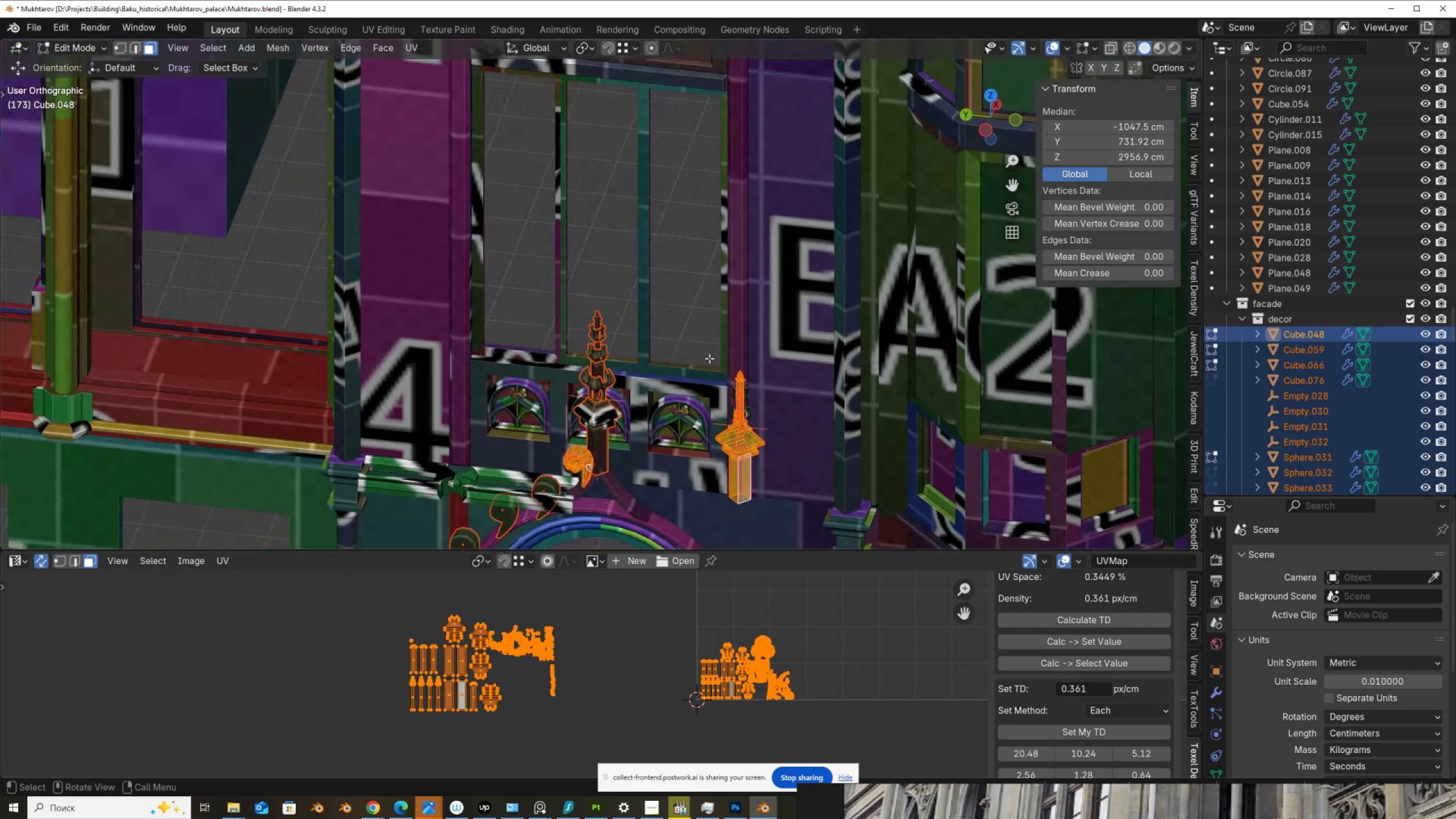 
hold_key(key=ShiftLeft, duration=0.54)
 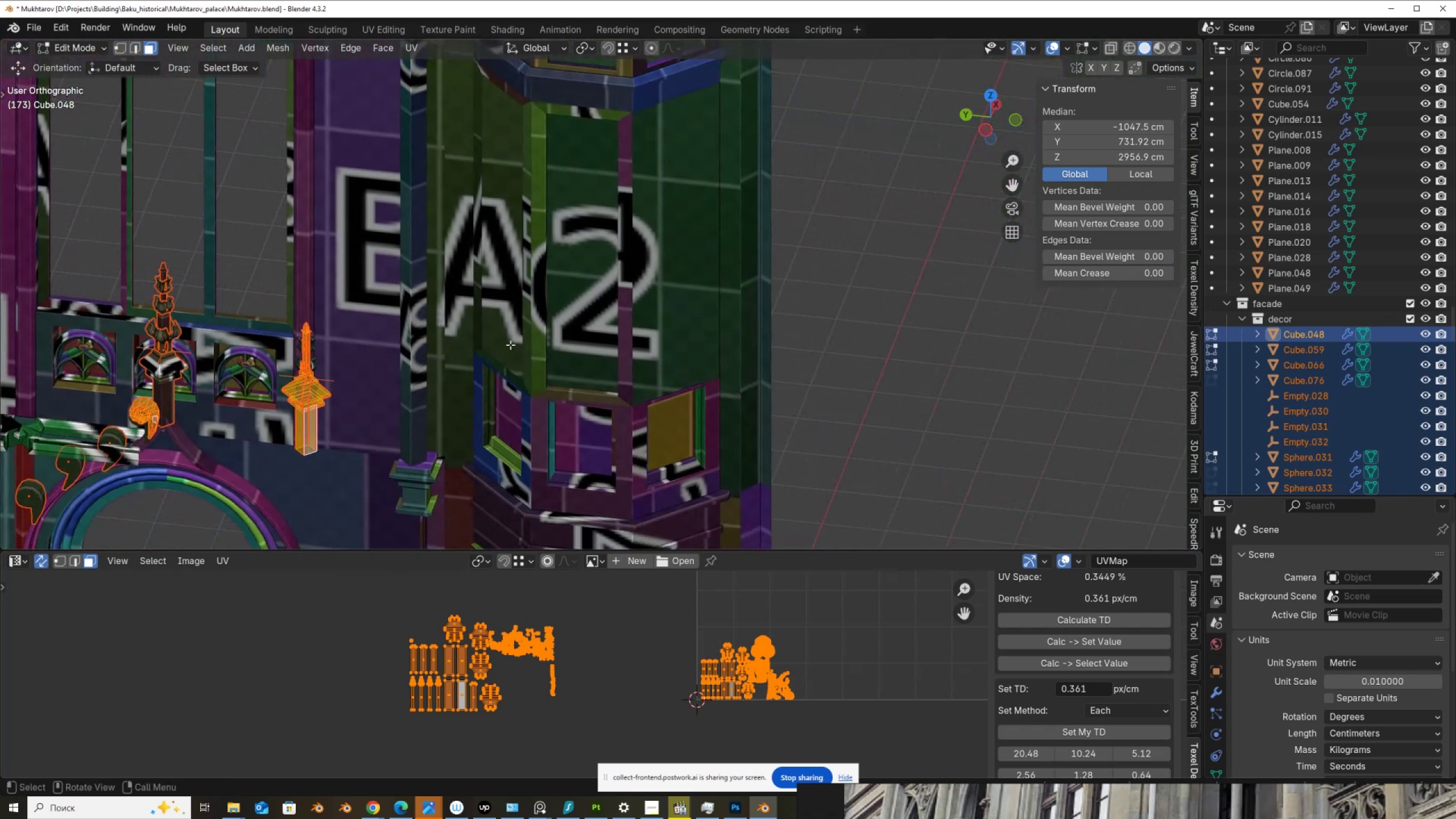 
scroll: coordinate [799, 363], scroll_direction: down, amount: 8.0
 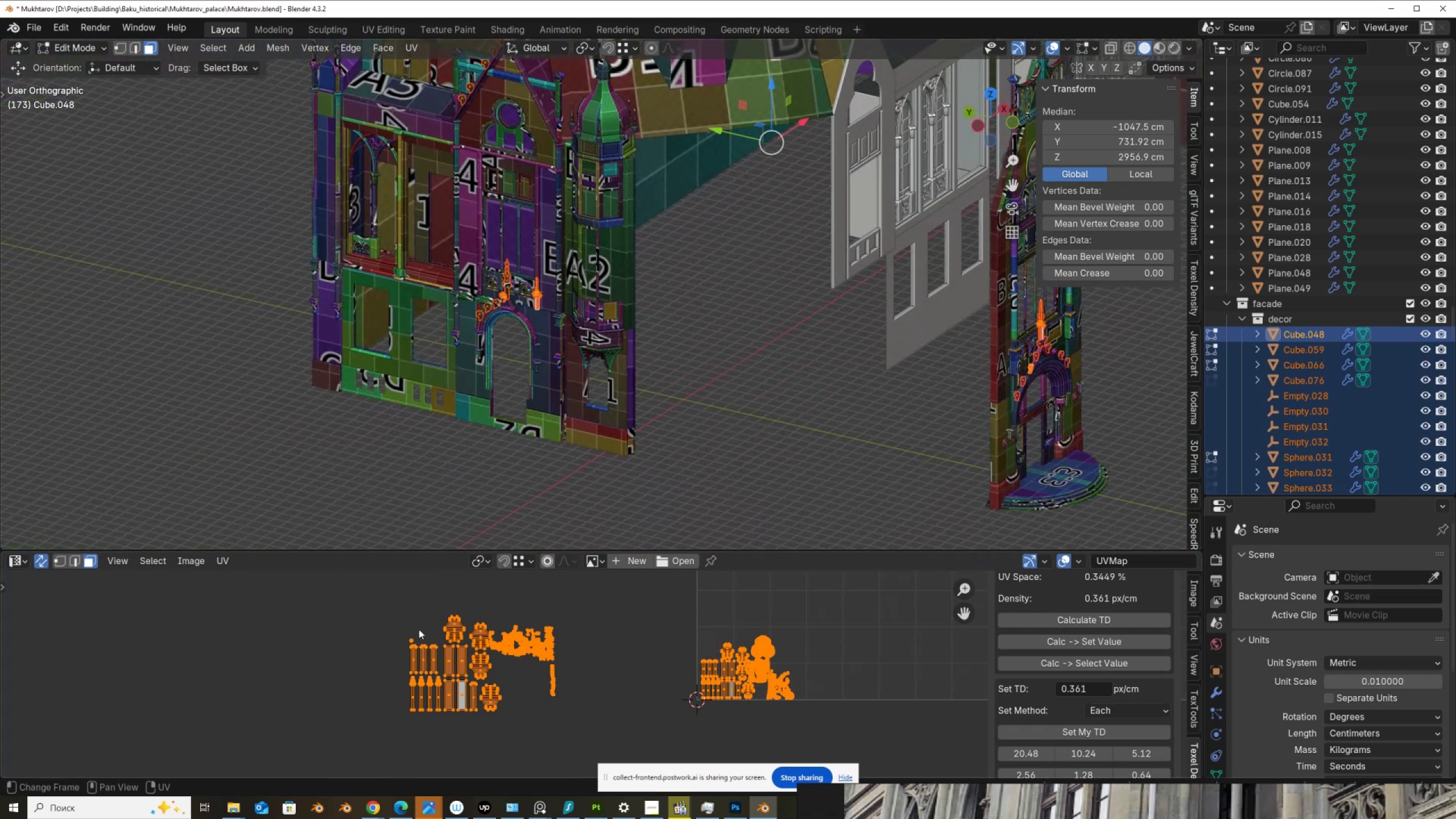 
left_click_drag(start_coordinate=[387, 597], to_coordinate=[642, 772])
 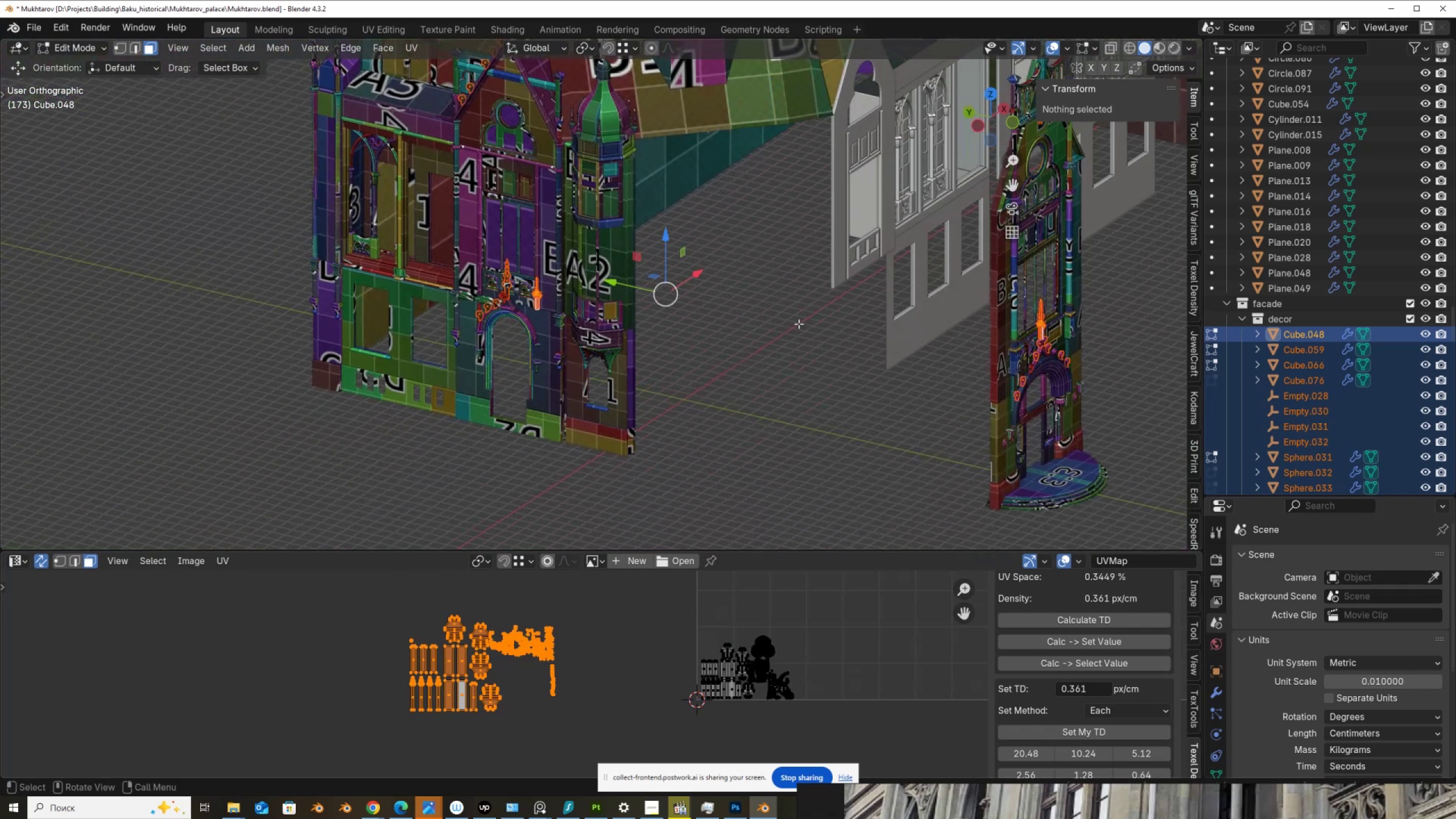 
key(NumpadDecimal)
 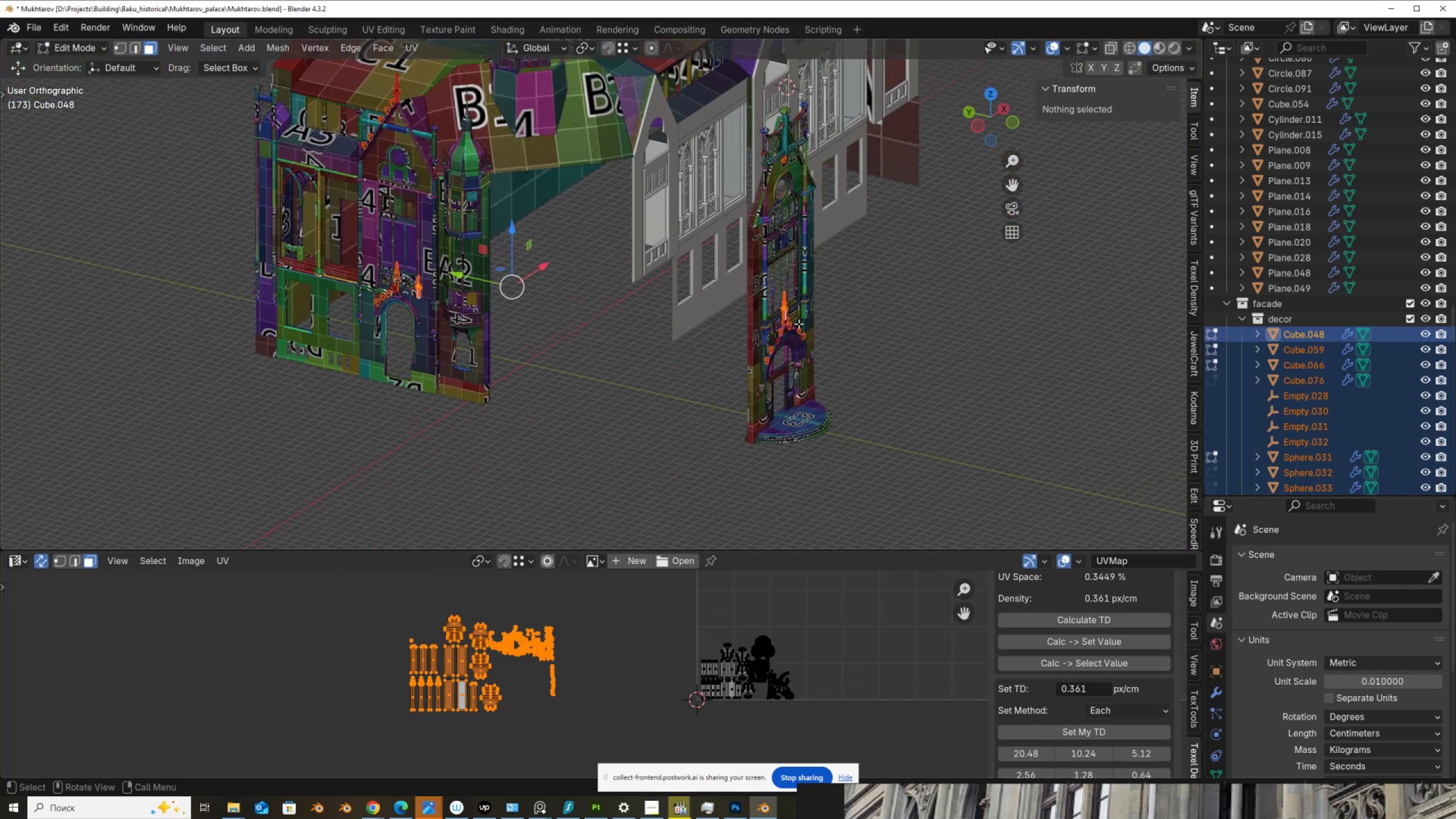 
scroll: coordinate [791, 355], scroll_direction: up, amount: 7.0
 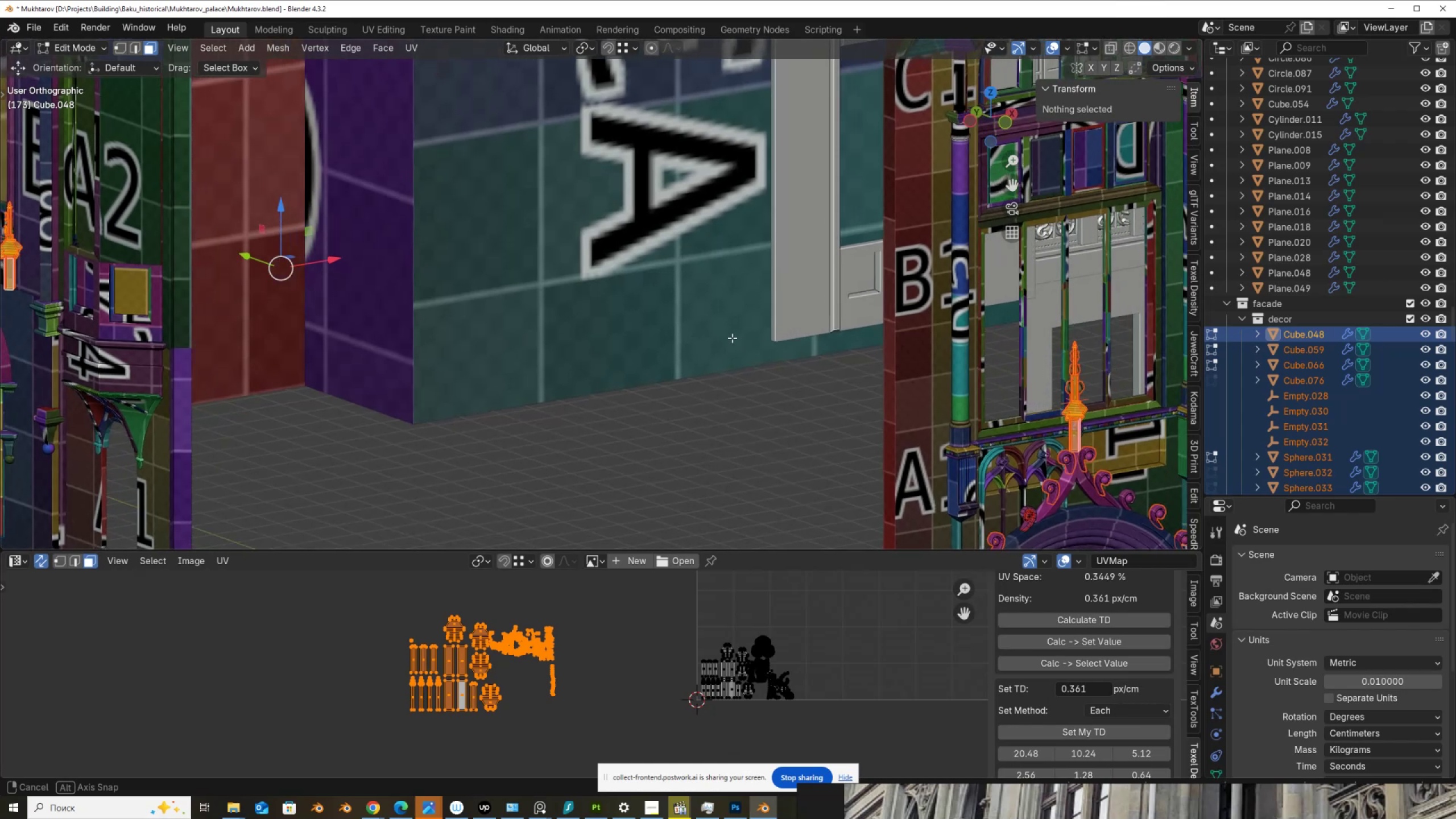 
hold_key(key=ShiftLeft, duration=0.91)
 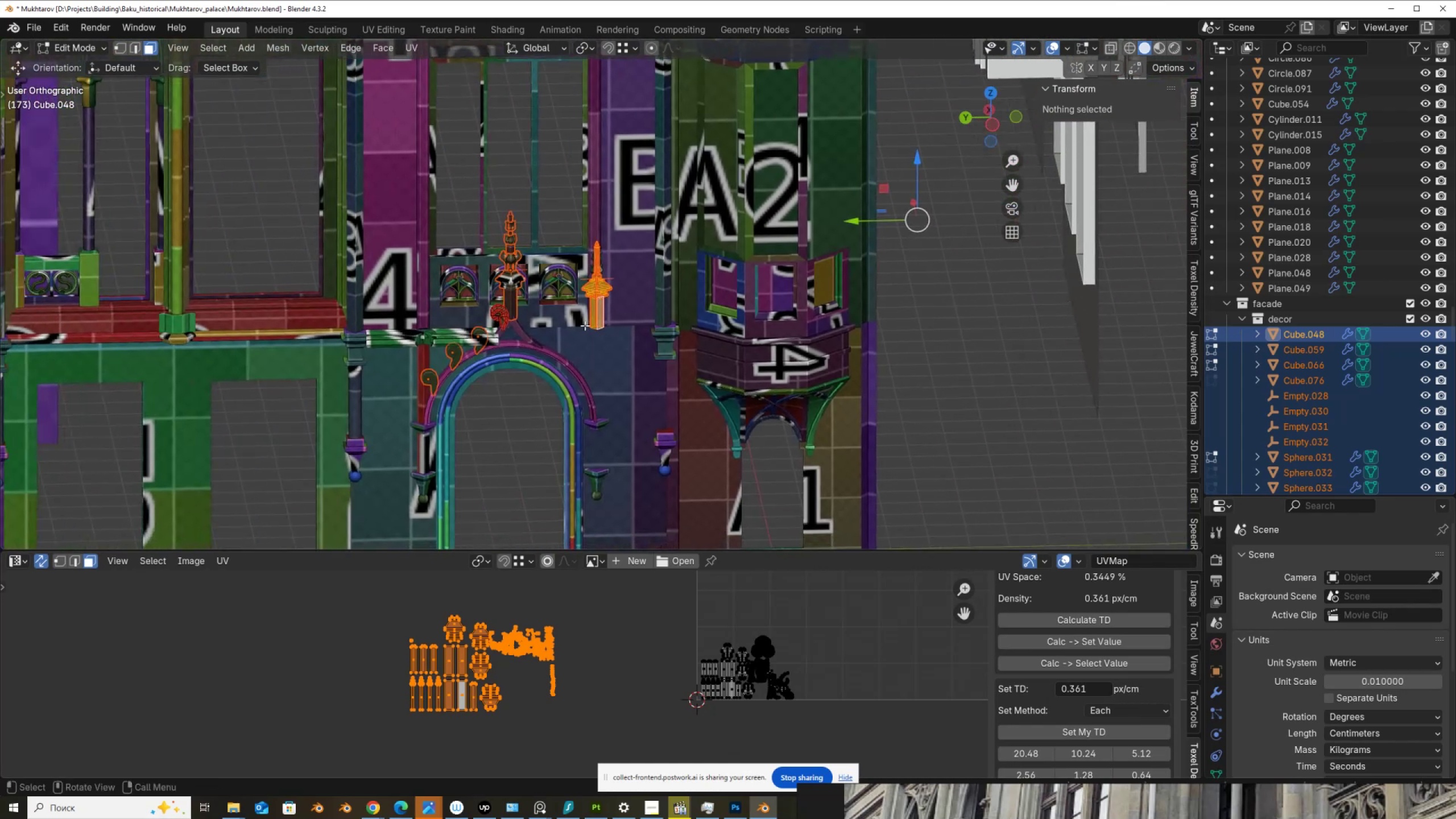 
scroll: coordinate [579, 324], scroll_direction: up, amount: 5.0
 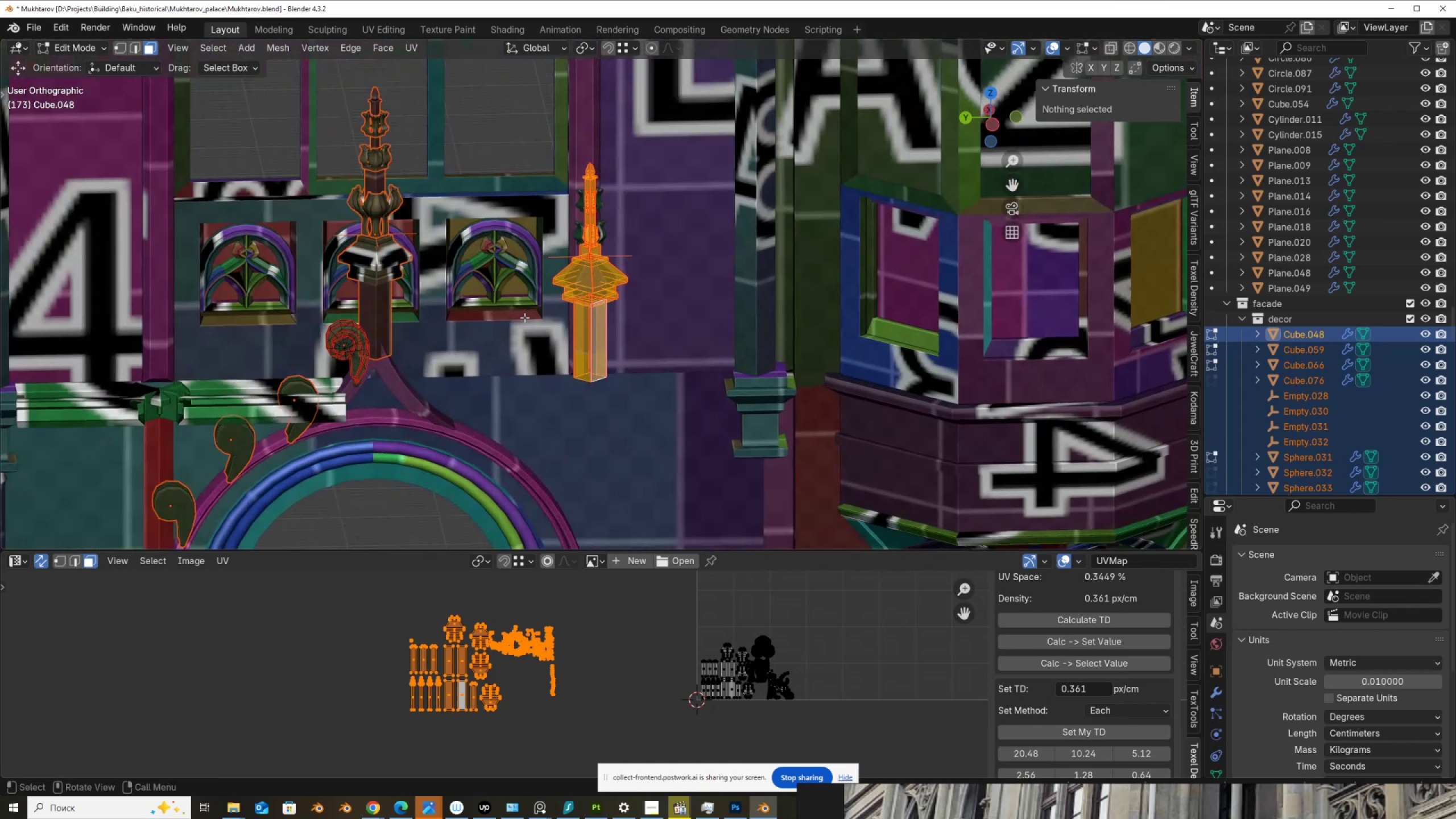 
key(Tab)
 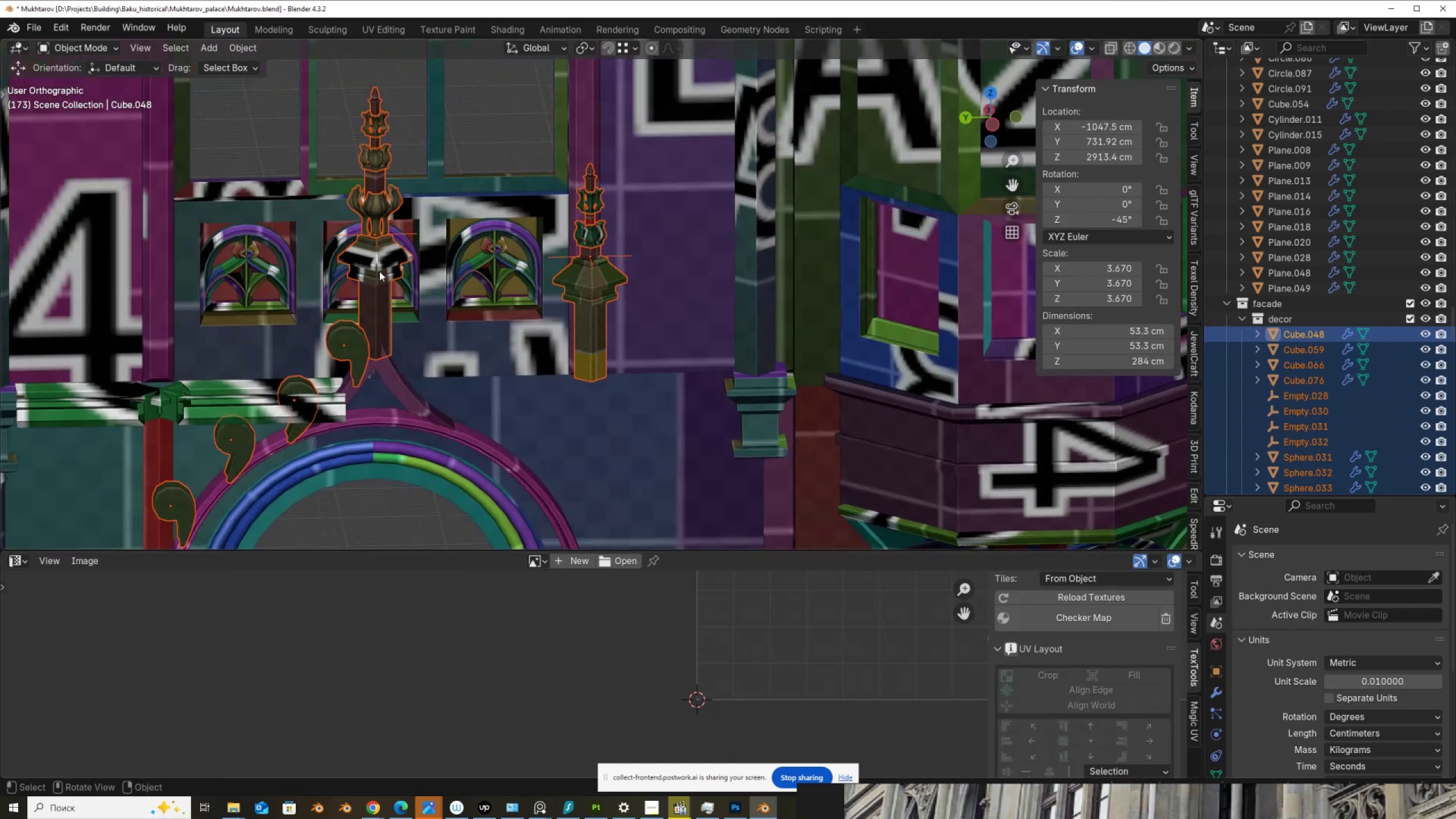 
left_click([379, 271])
 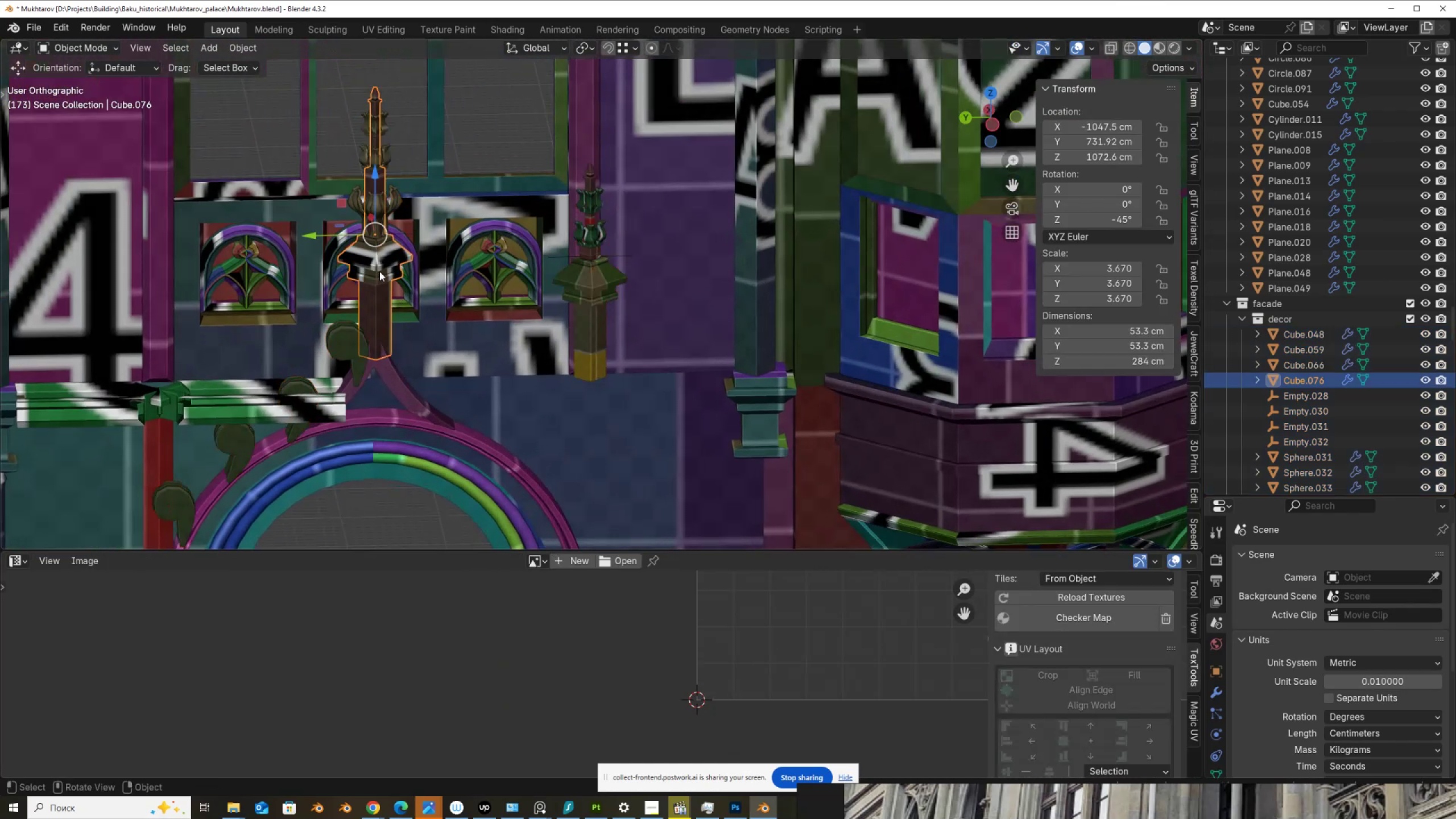 
key(Tab)
 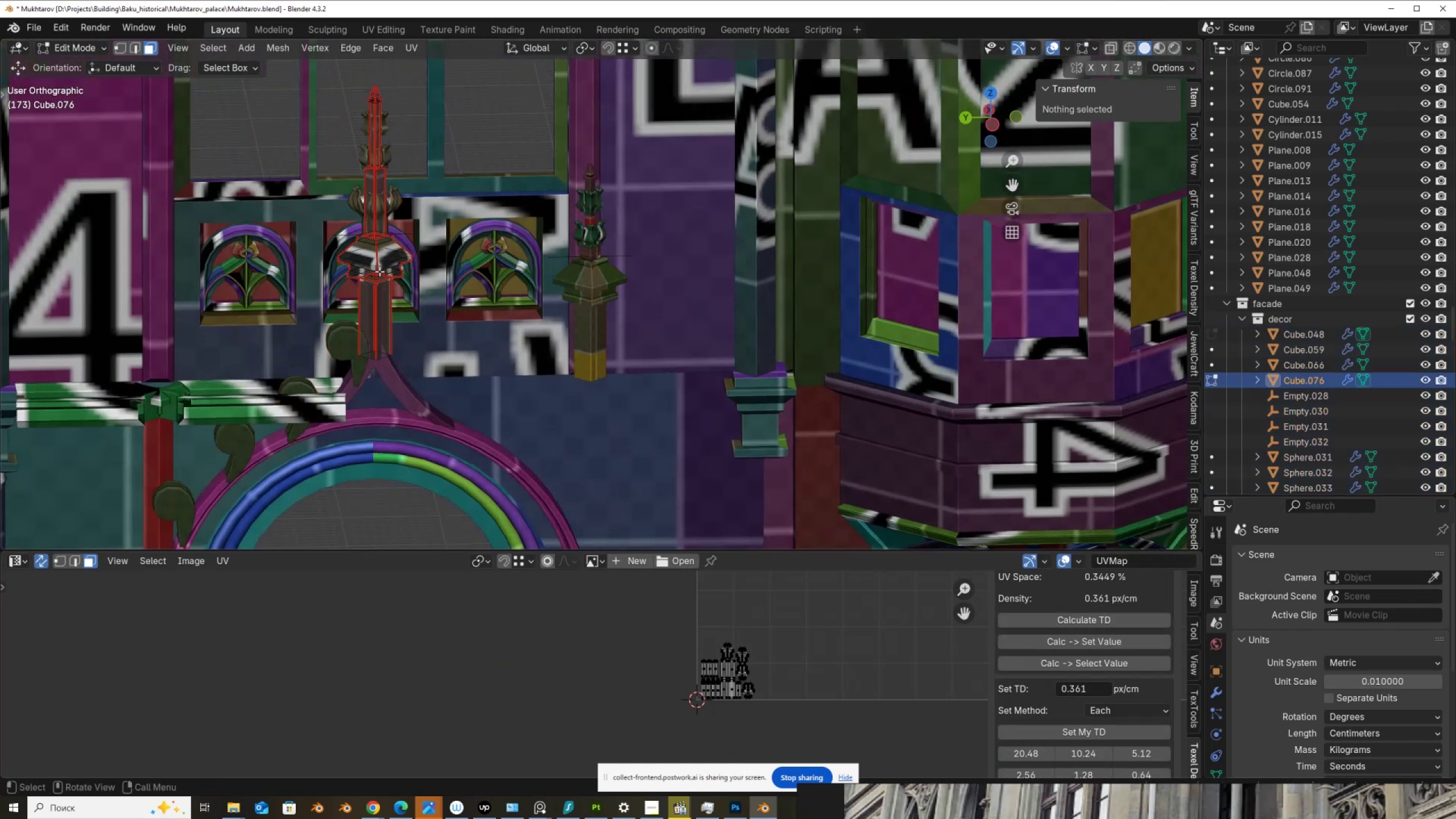 
key(Tab)
 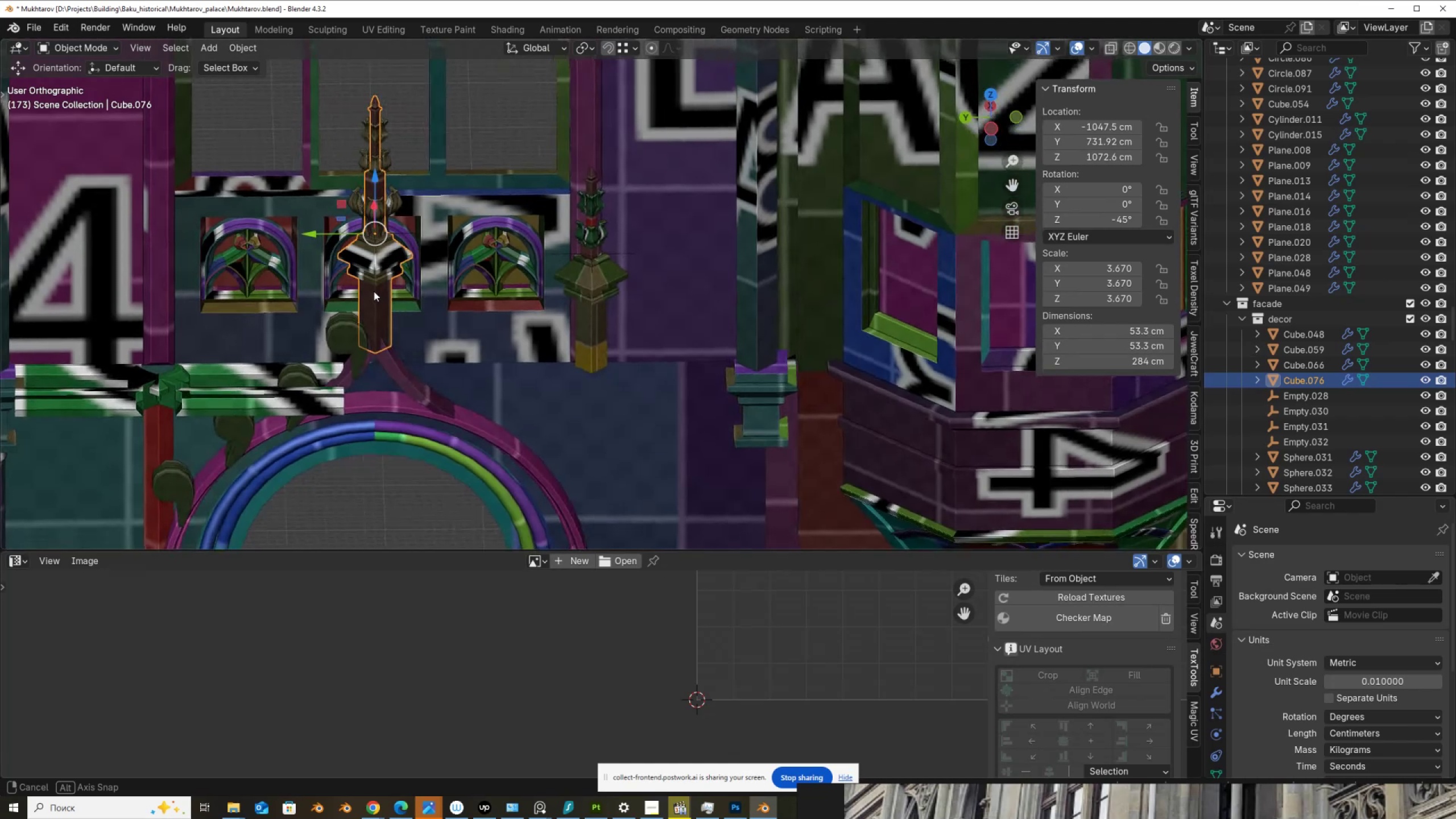 
wait(5.5)
 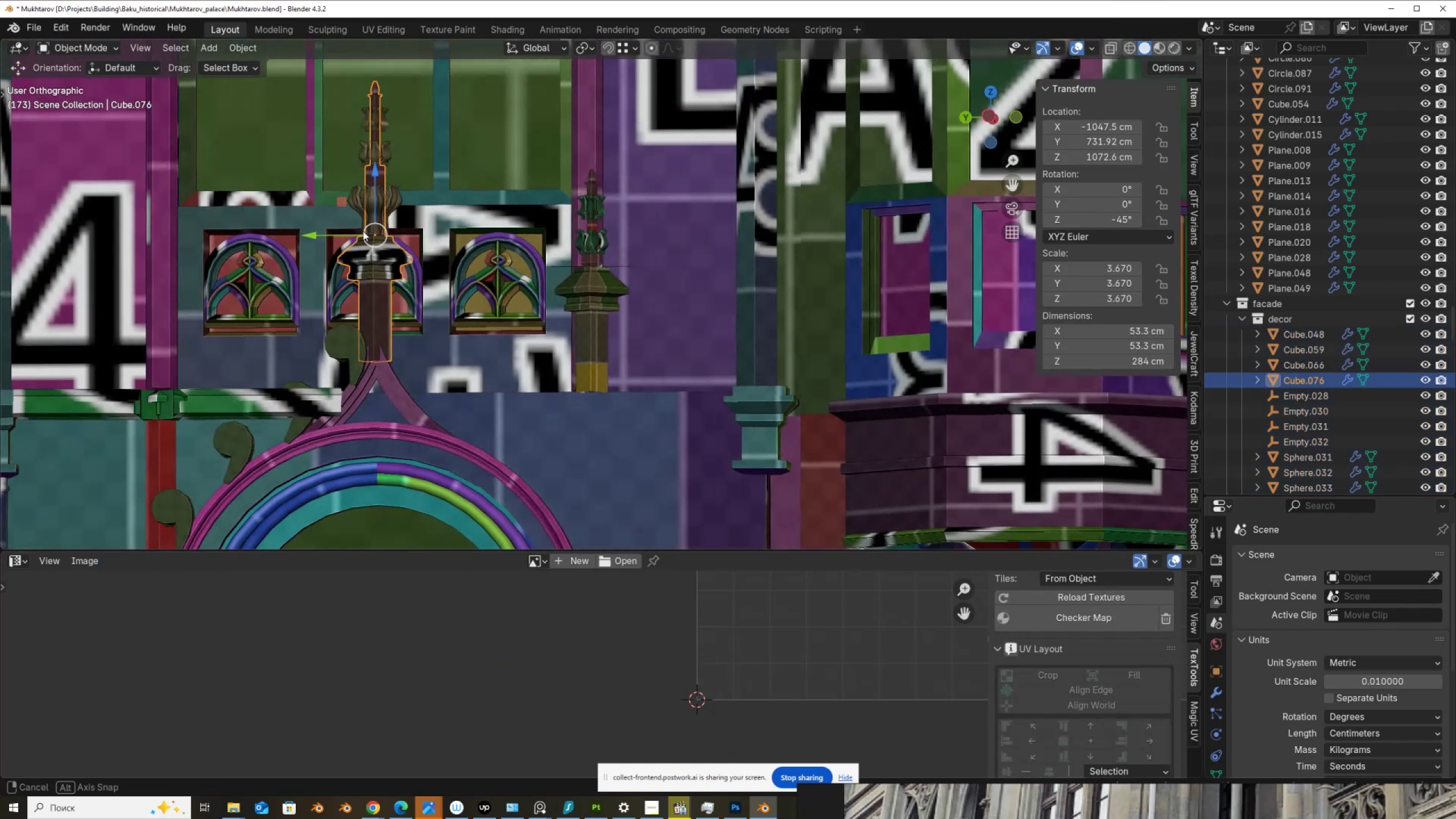 
mouse_move([1188, 54])
 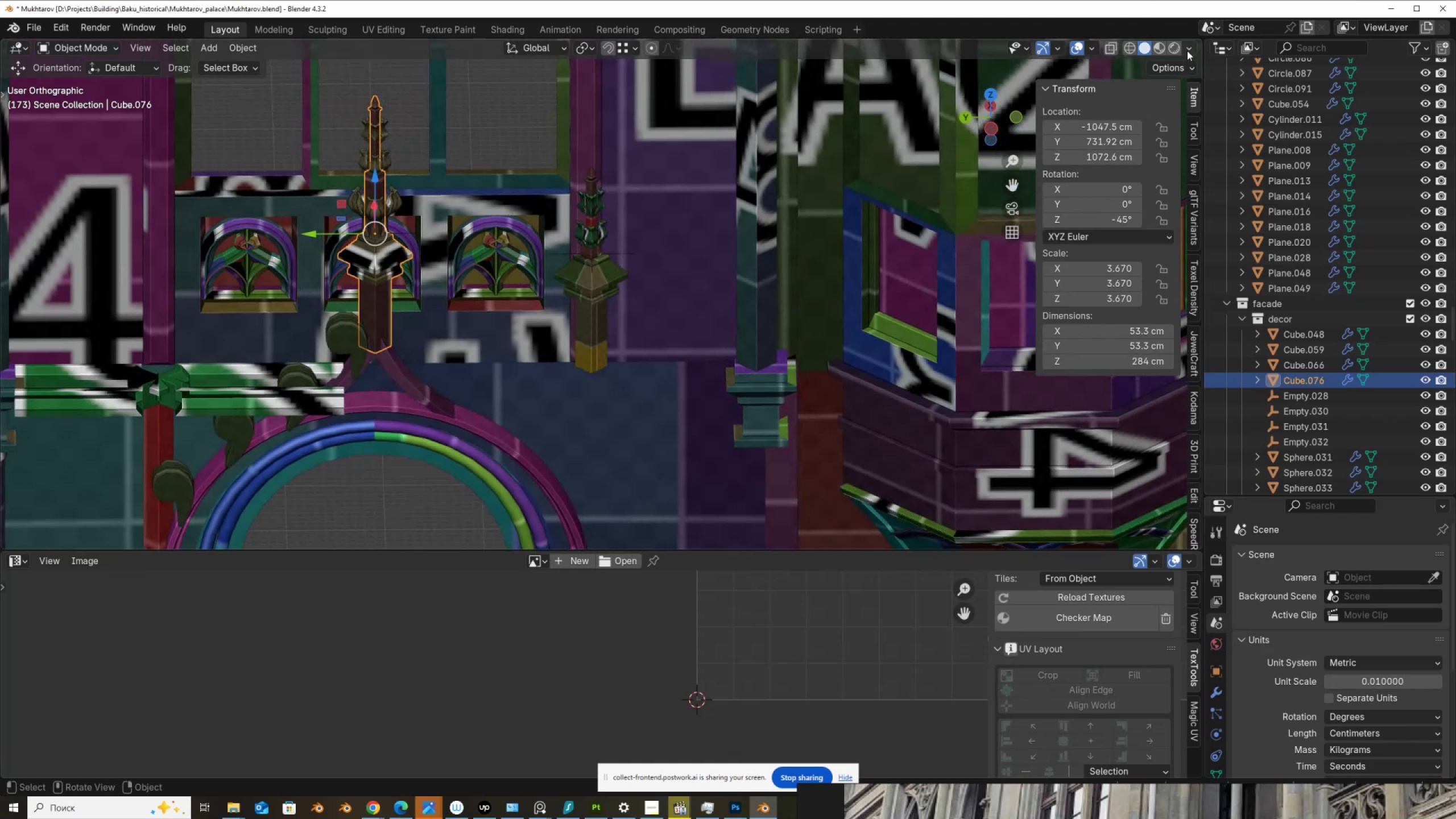 
scroll: coordinate [436, 245], scroll_direction: up, amount: 1.0
 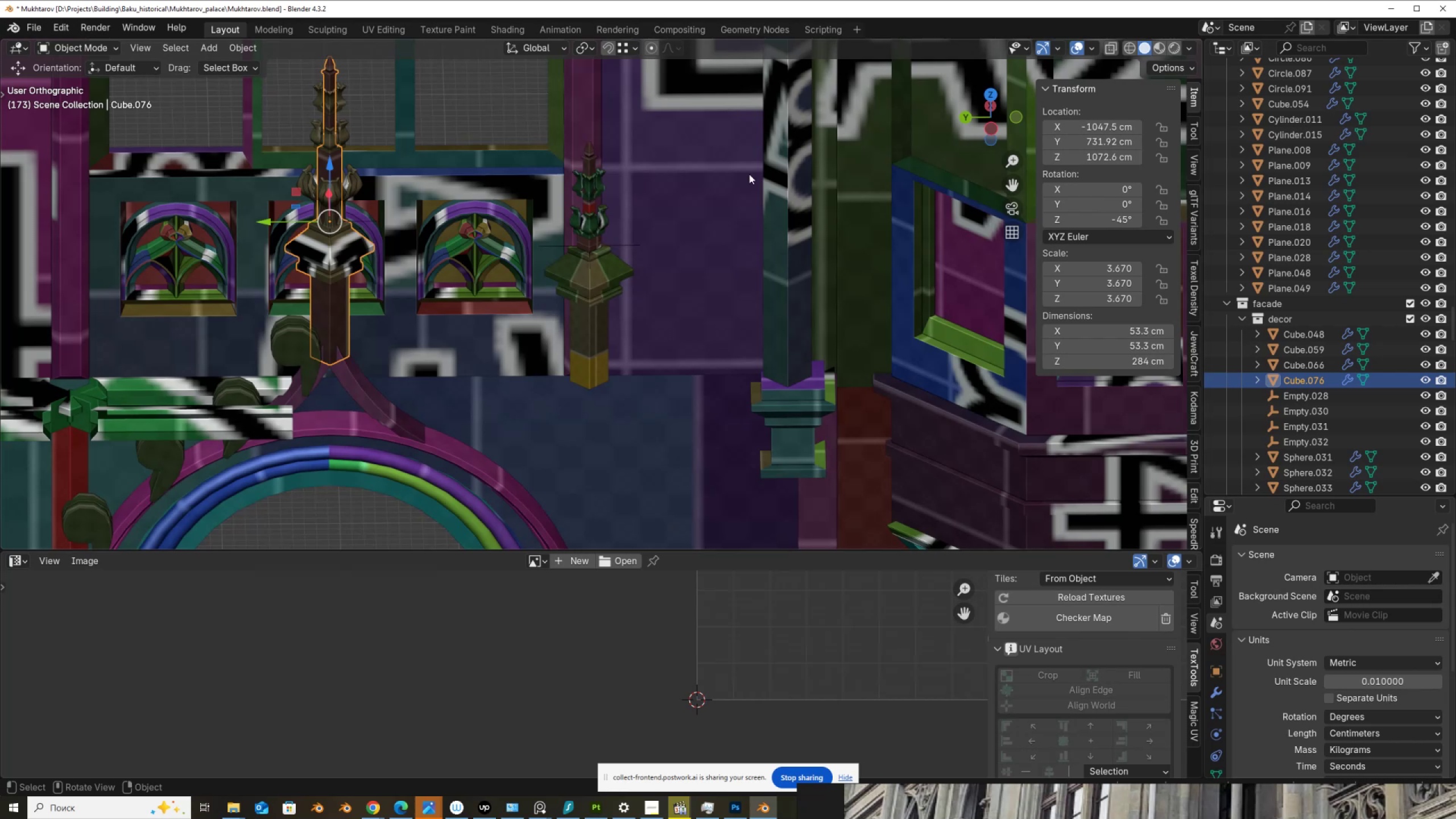 
wait(5.06)
 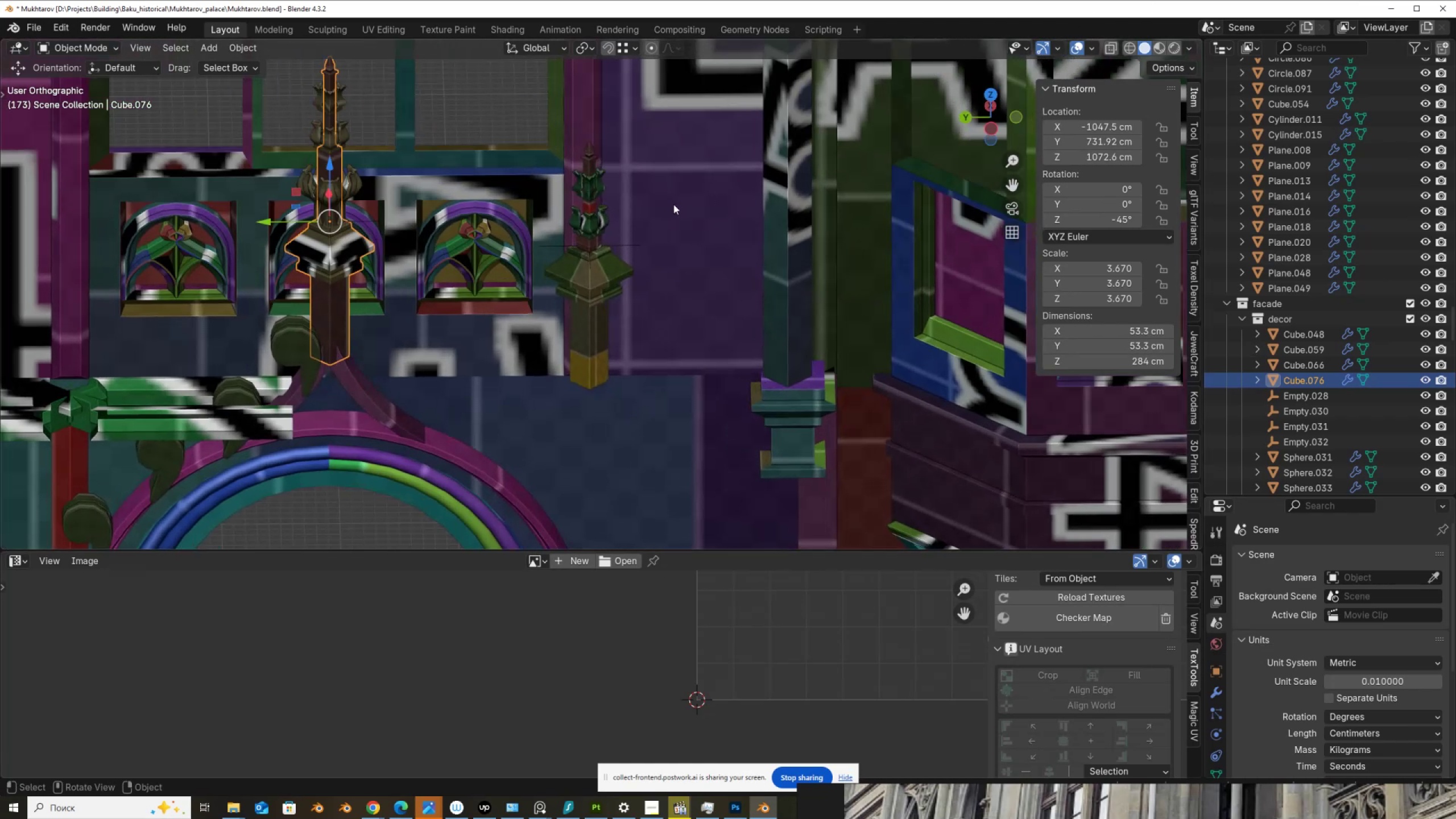 
left_click([610, 272])
 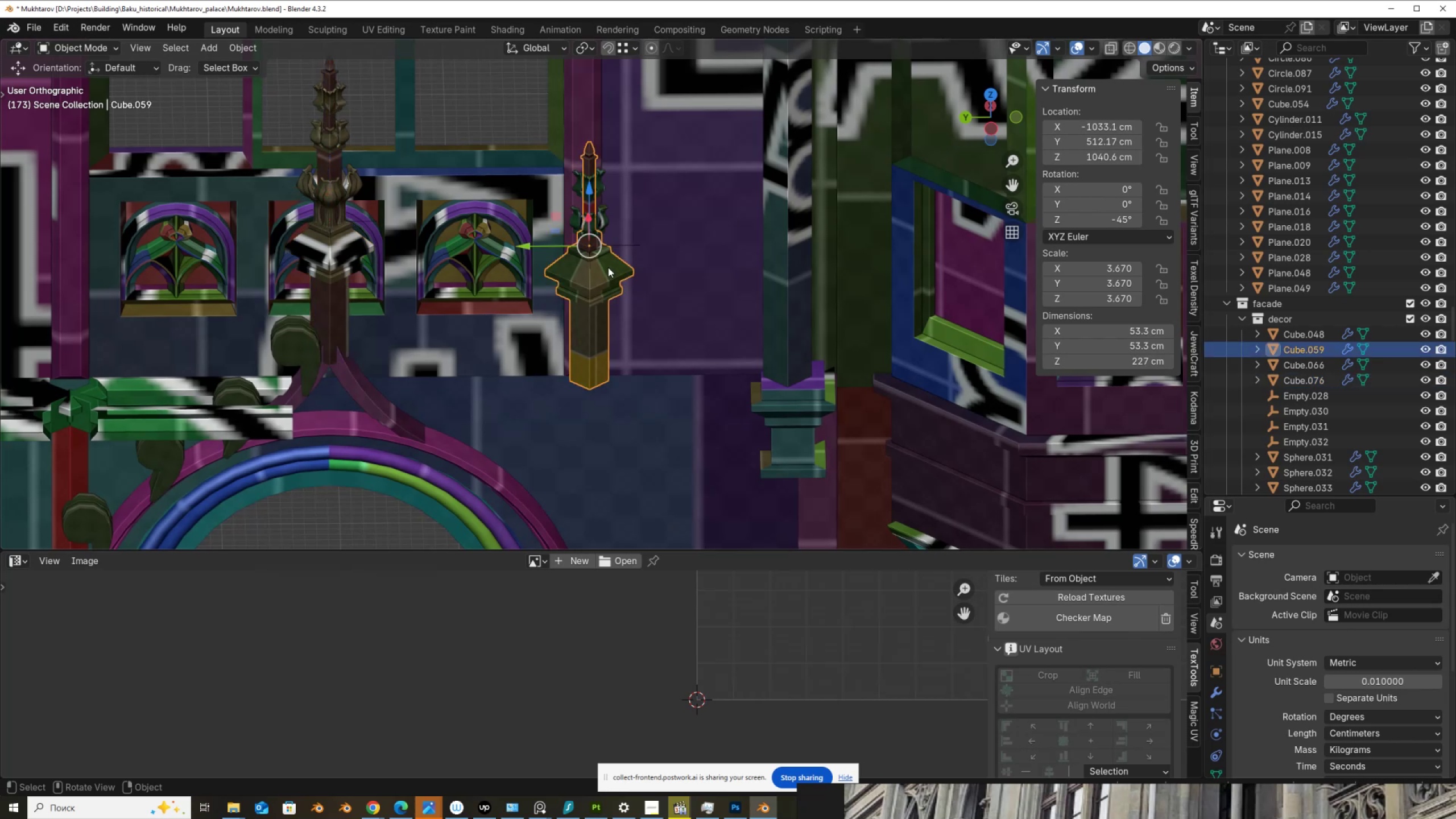 
key(Delete)
 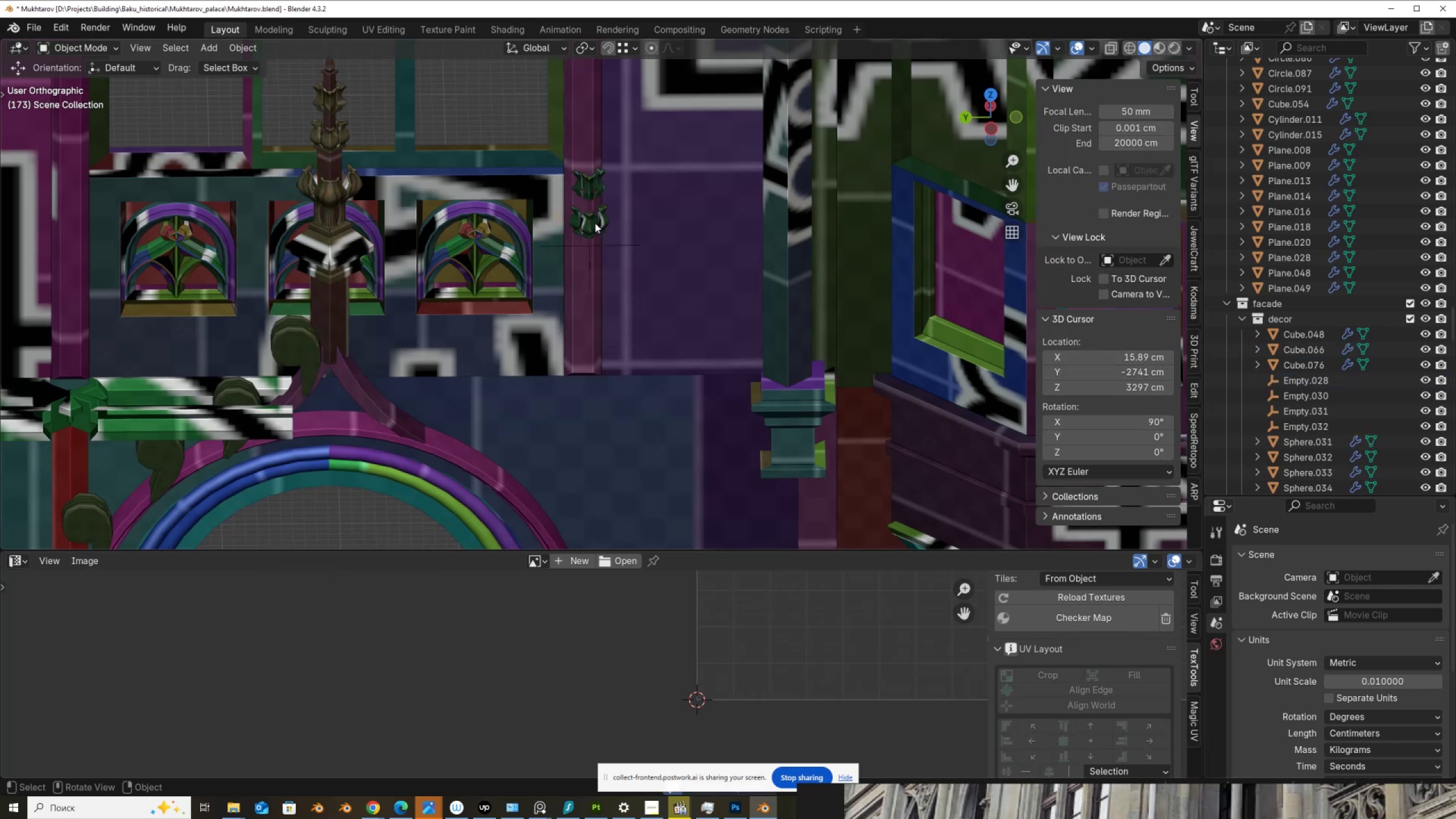 
left_click([595, 223])
 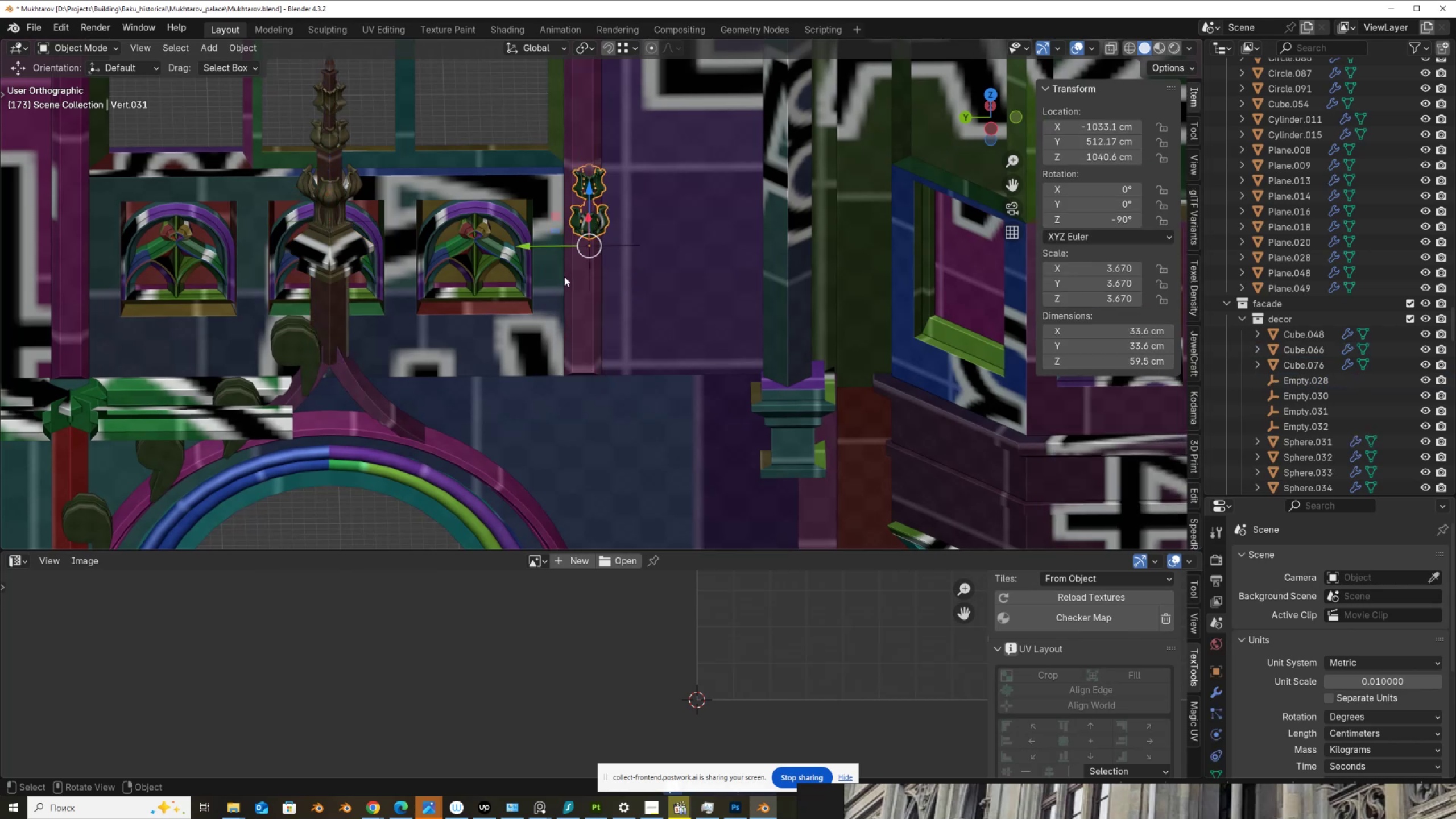 
key(Delete)
 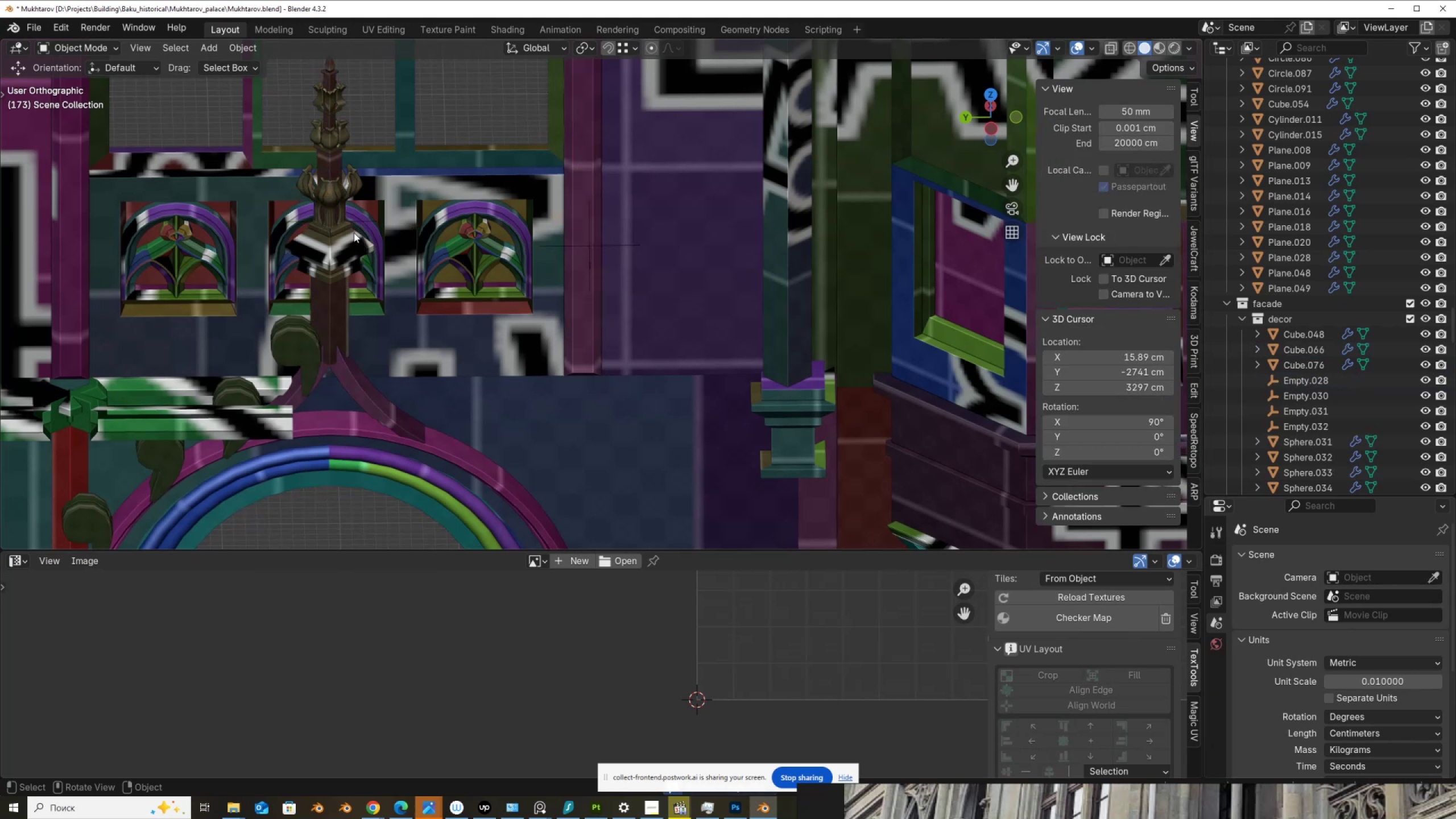 
left_click([338, 250])
 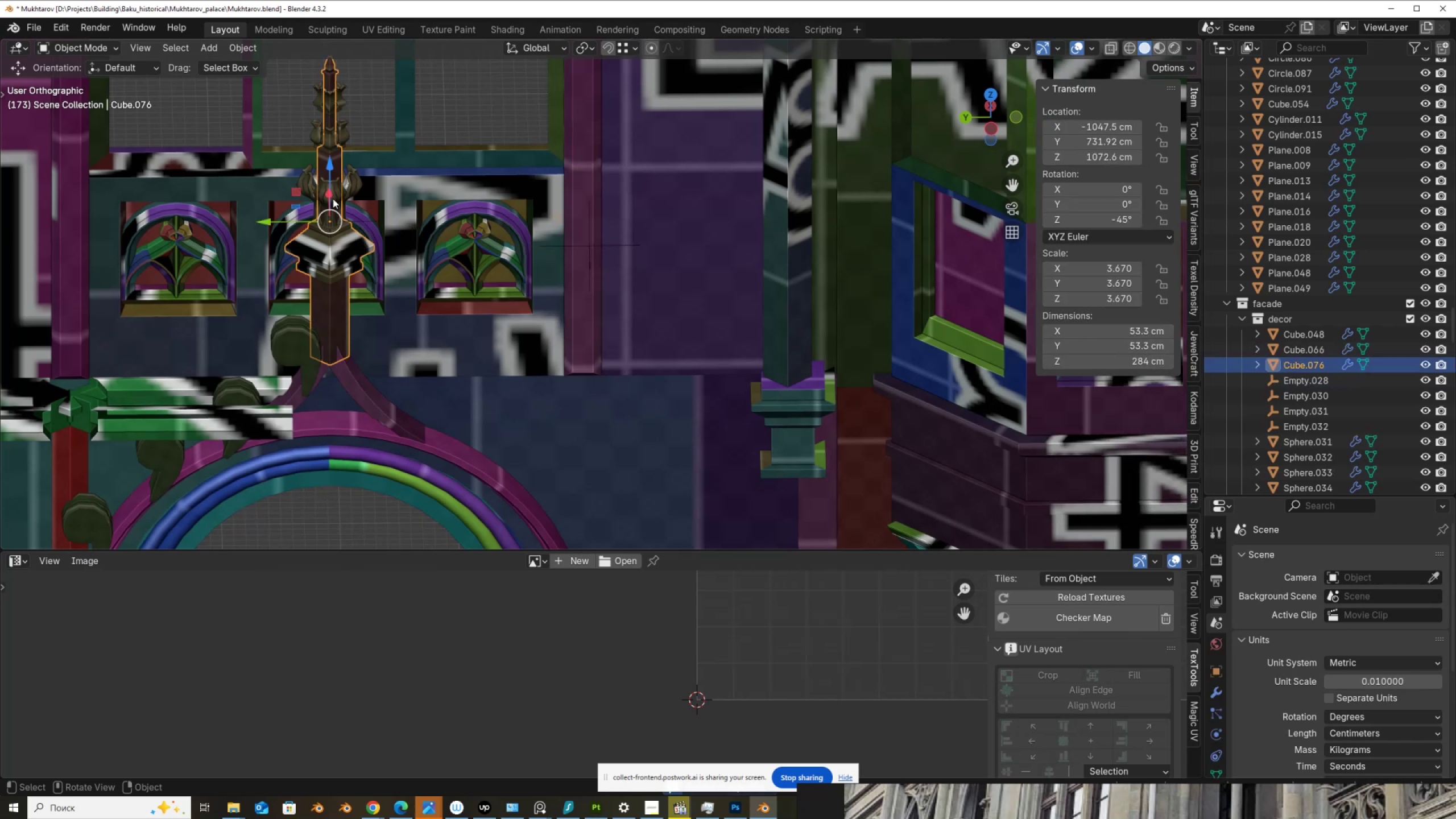 
hold_key(key=ShiftLeft, duration=0.59)
left_click([347, 186])
 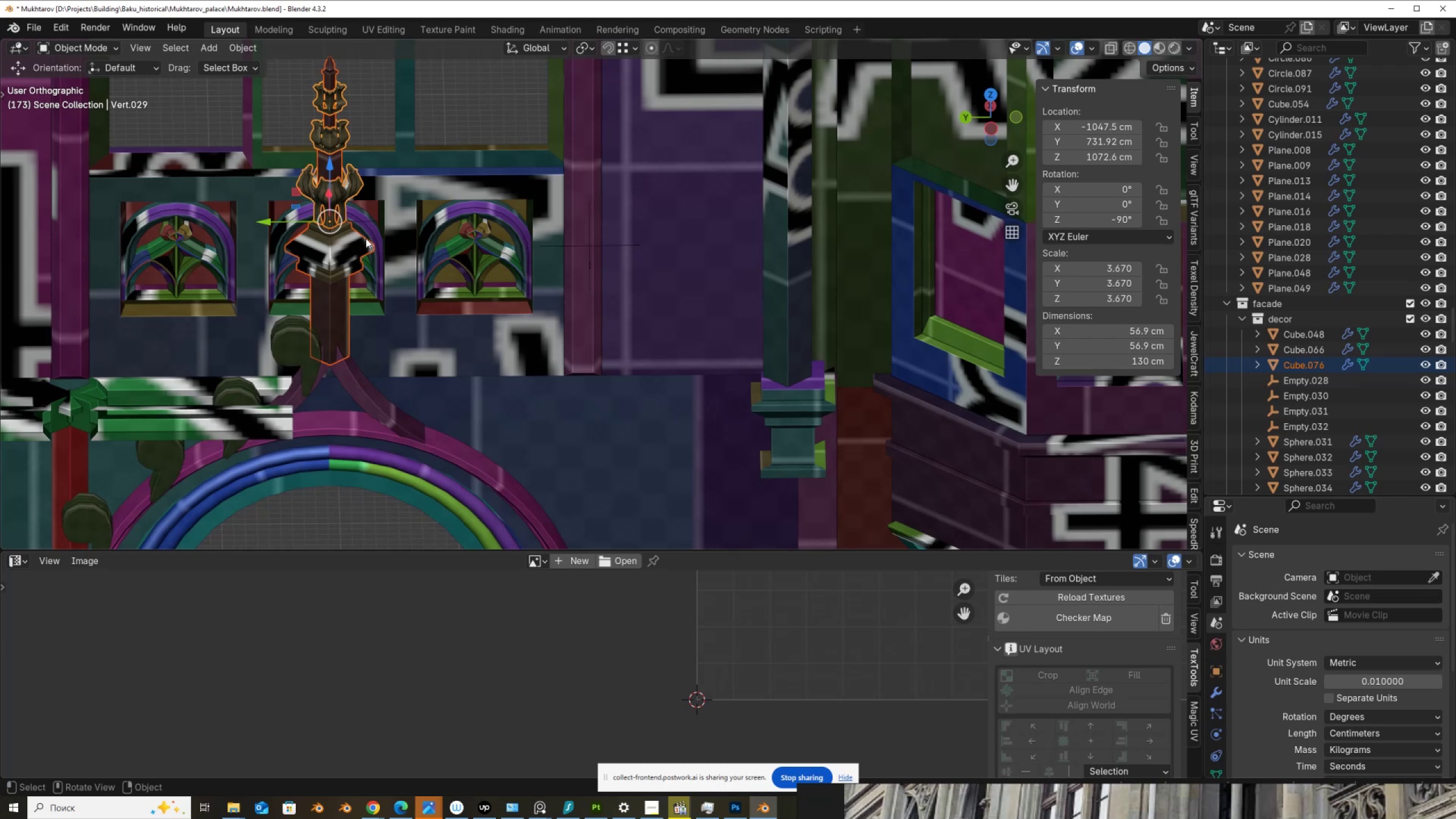 
key(Alt+D)
 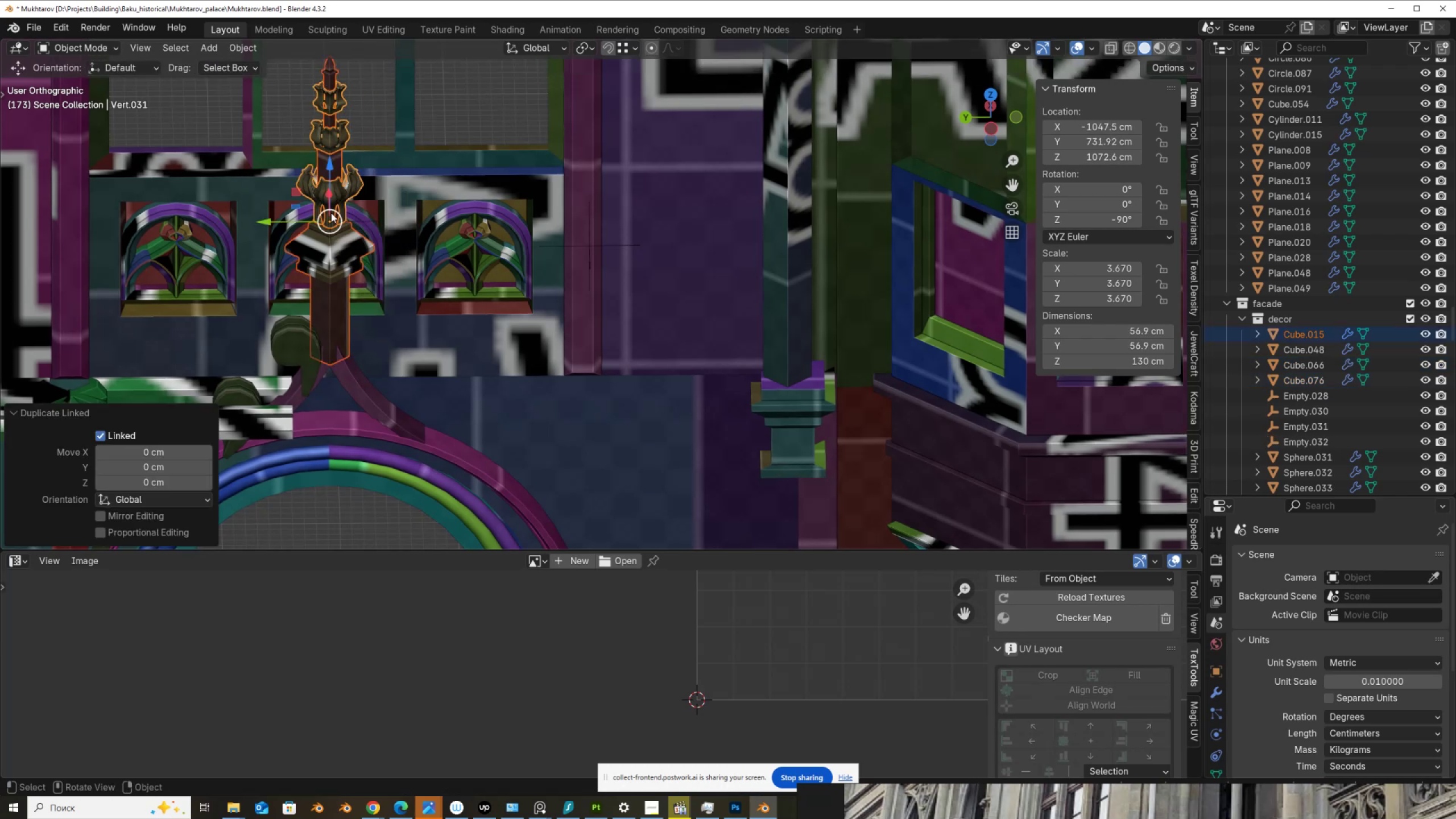 
left_click_drag(start_coordinate=[295, 218], to_coordinate=[459, 236])
 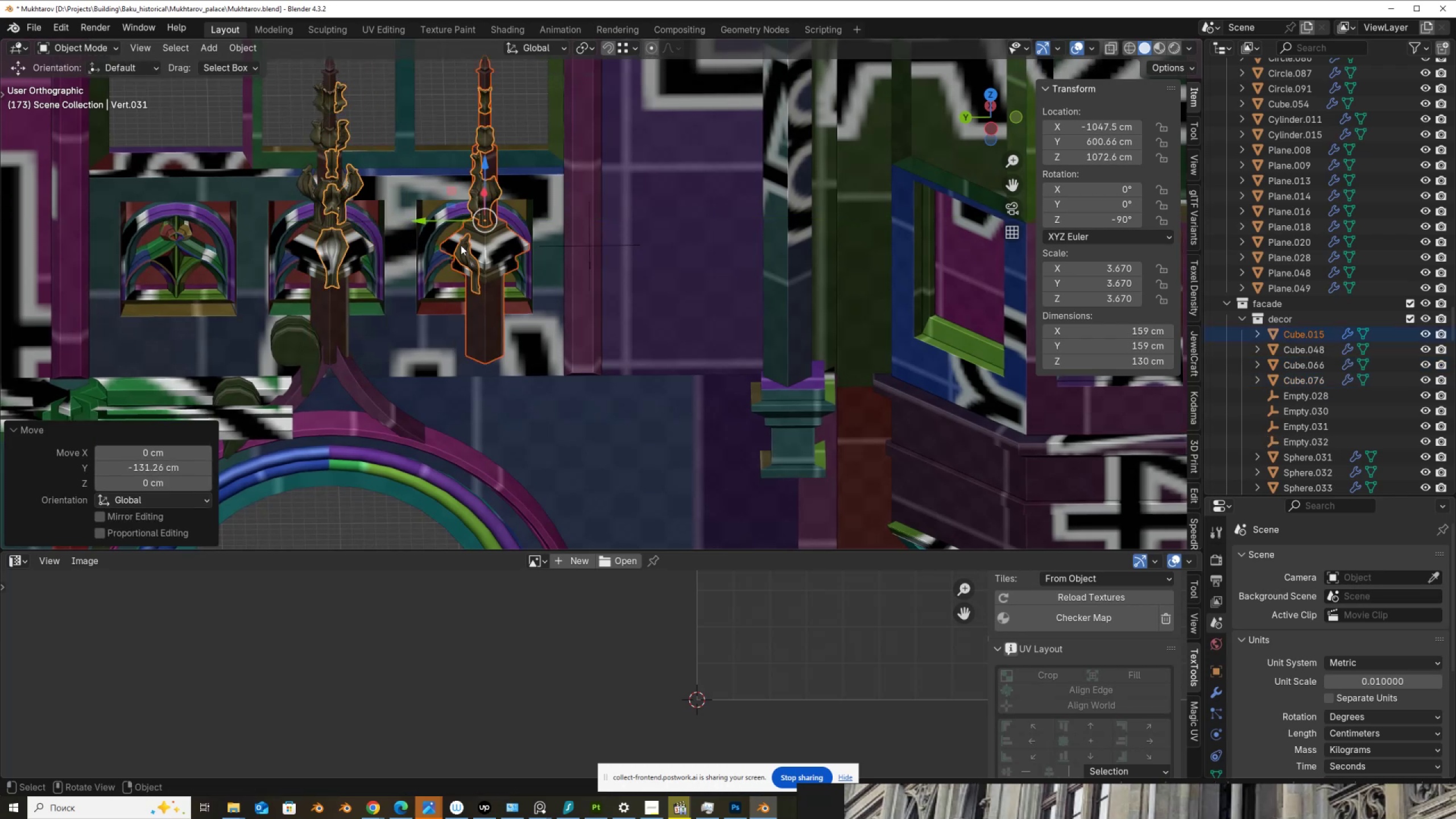 
hold_key(key=ControlLeft, duration=0.42)
 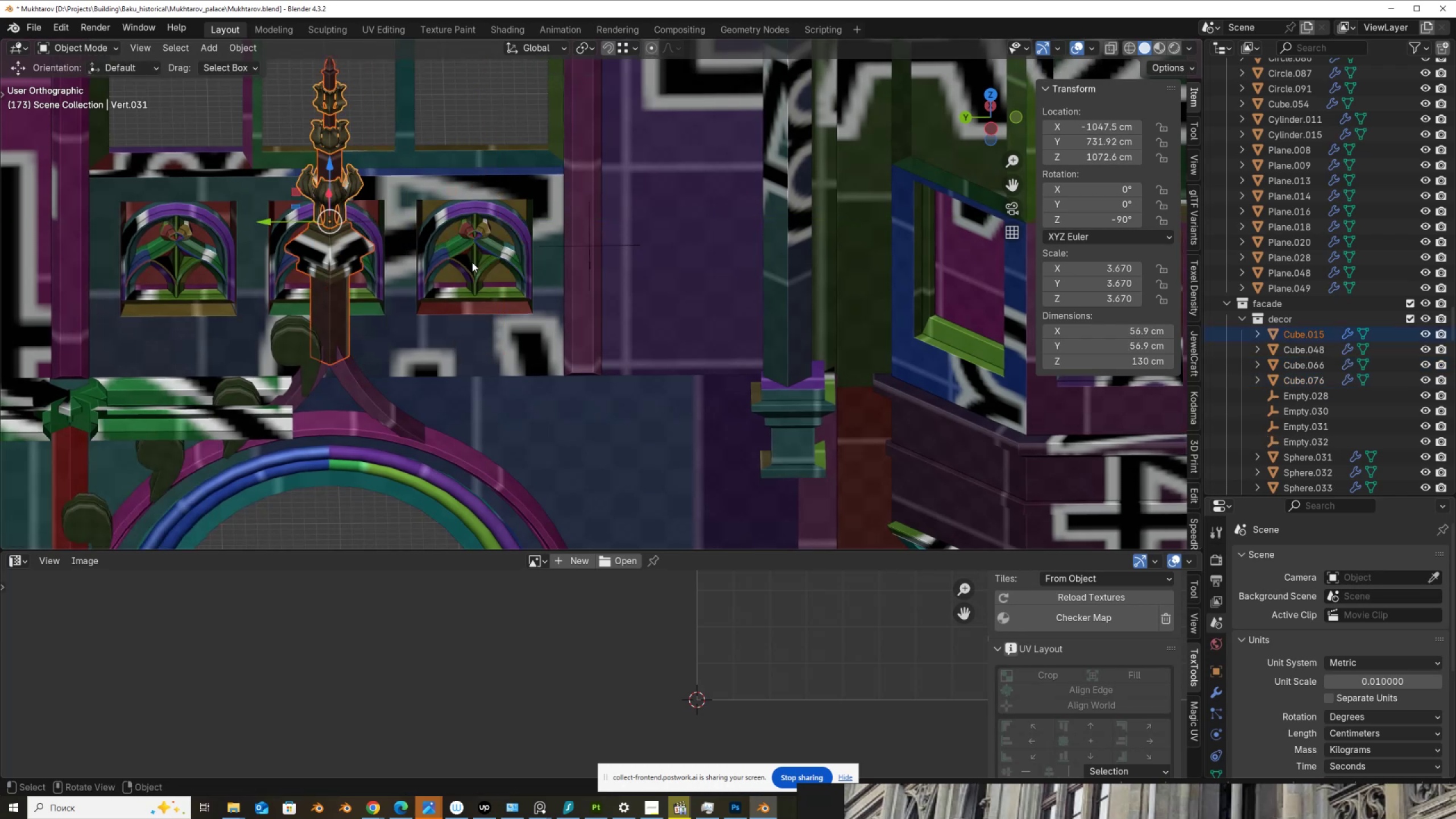 
key(Z)
 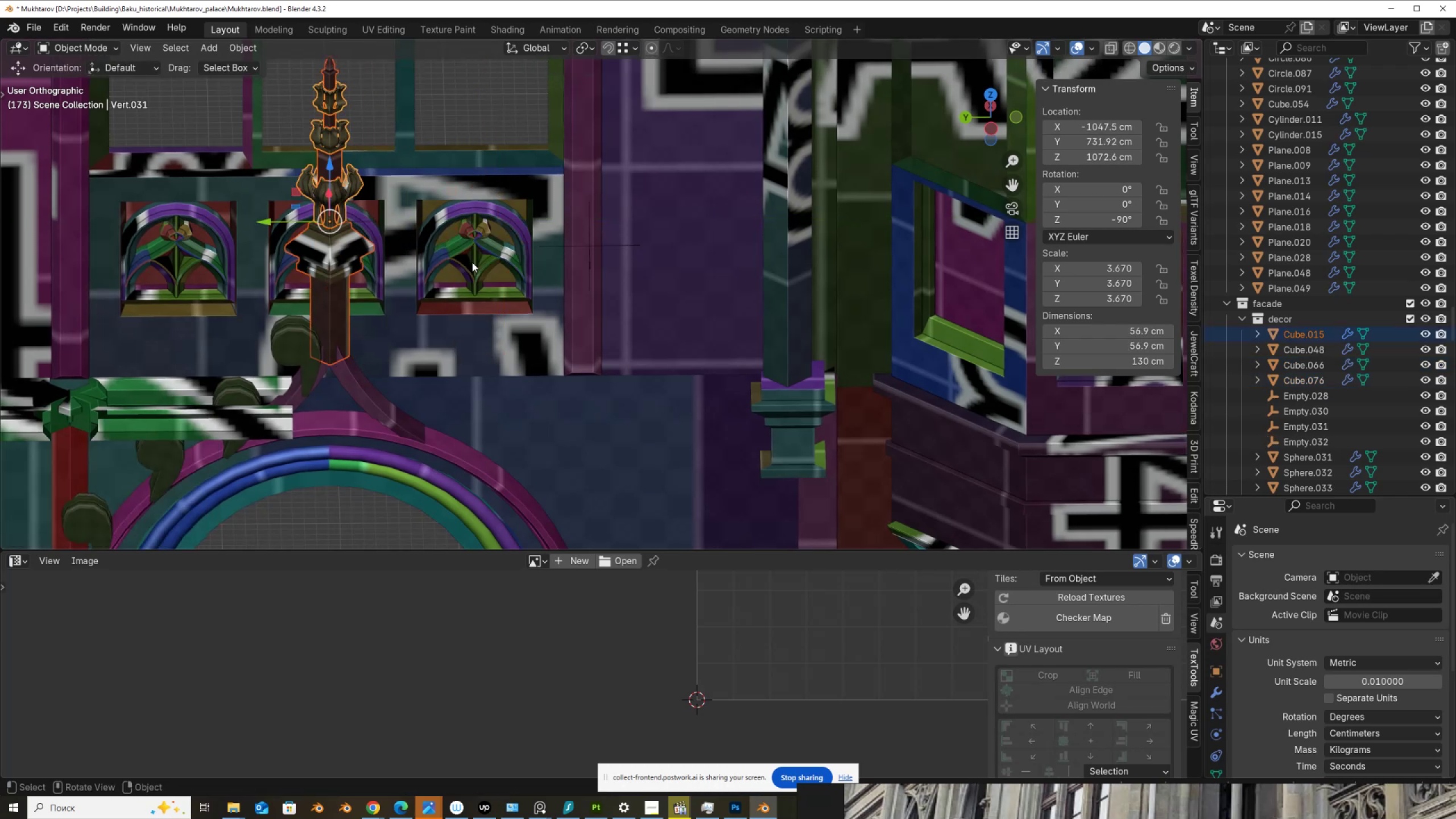 
key(Control+Z)
 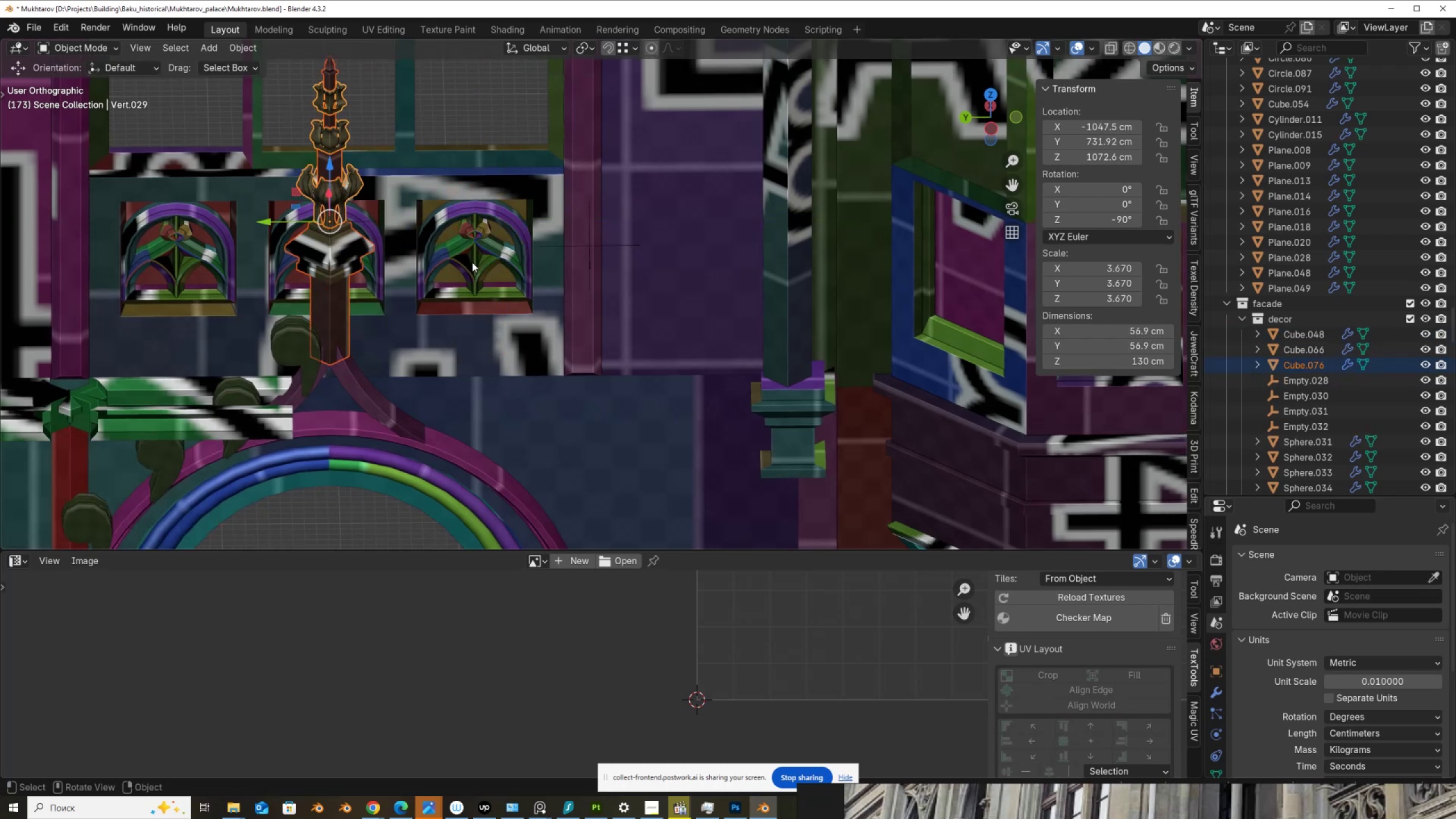 
key(Control+ControlLeft)
 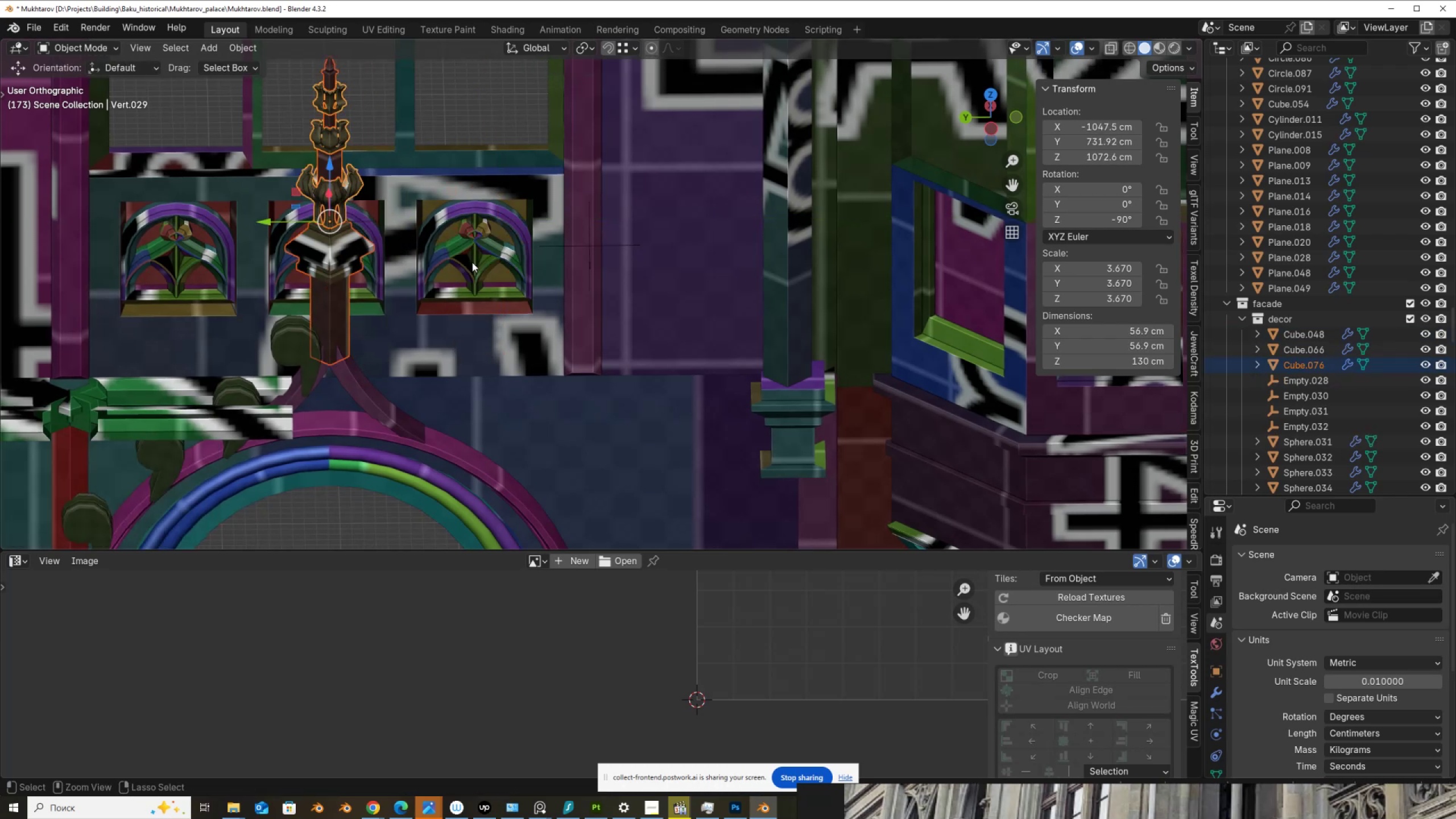 
key(Control+Z)
 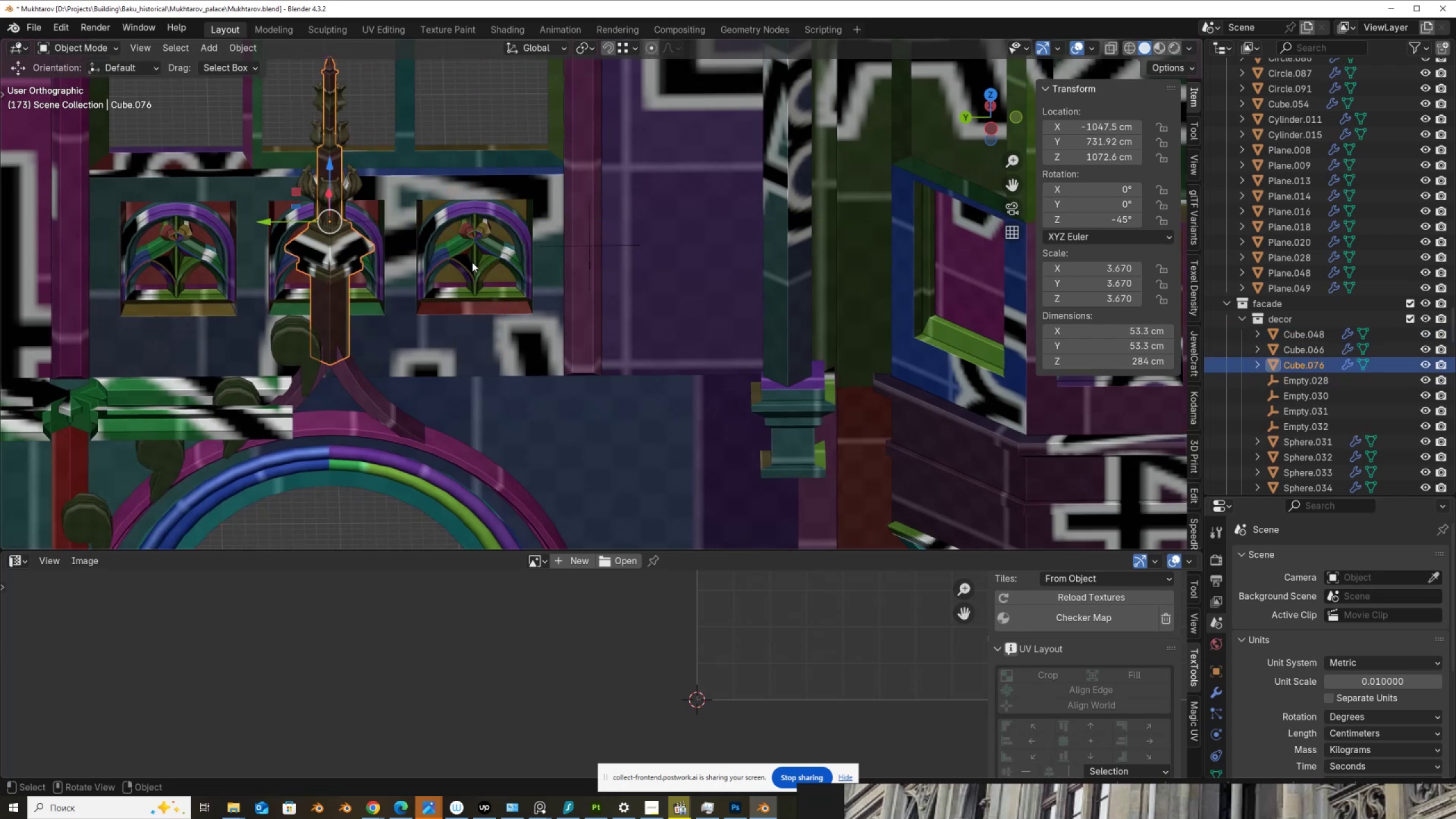 
key(Control+ControlLeft)
 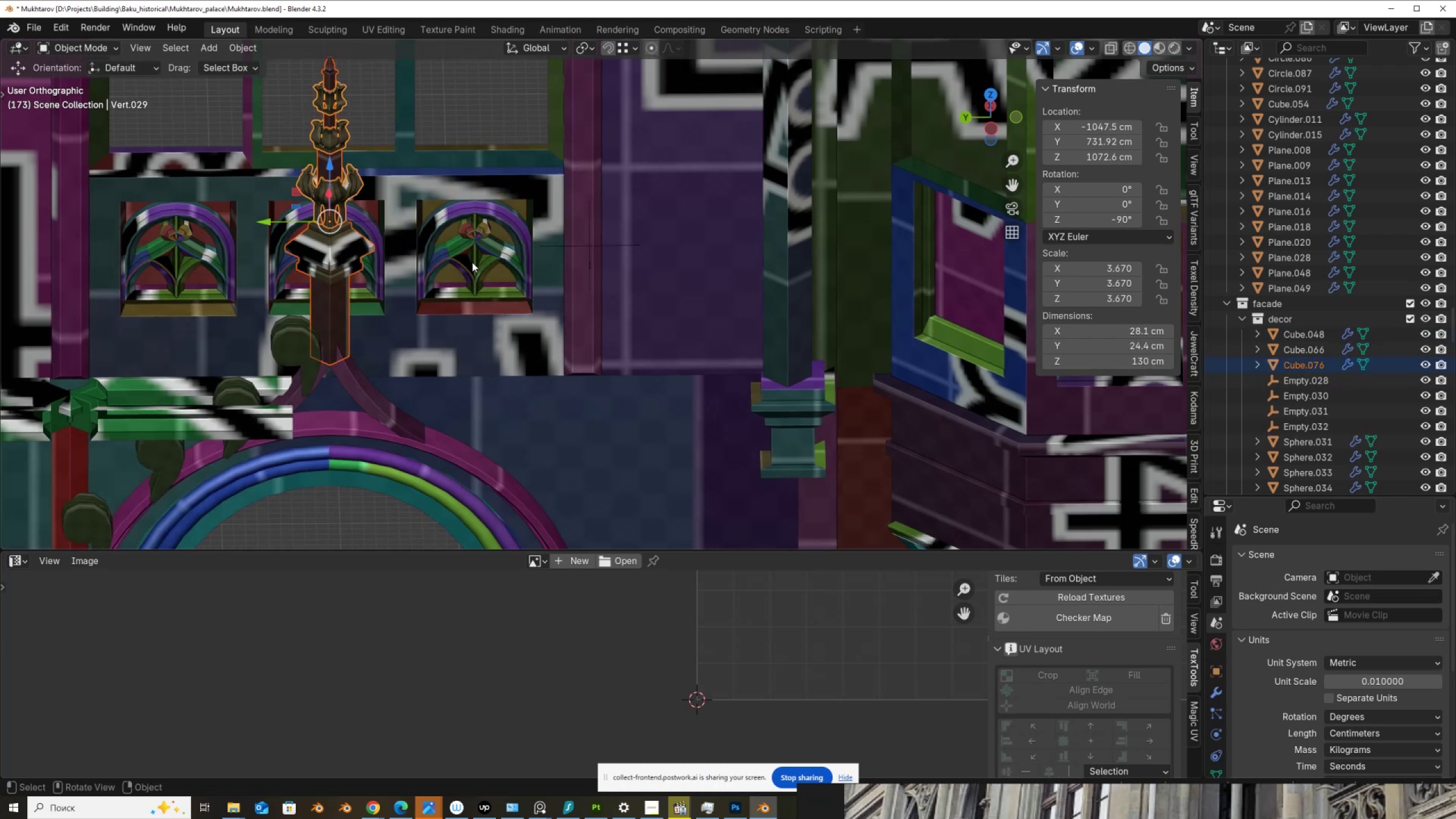 
key(Control+Shift+ShiftLeft)
 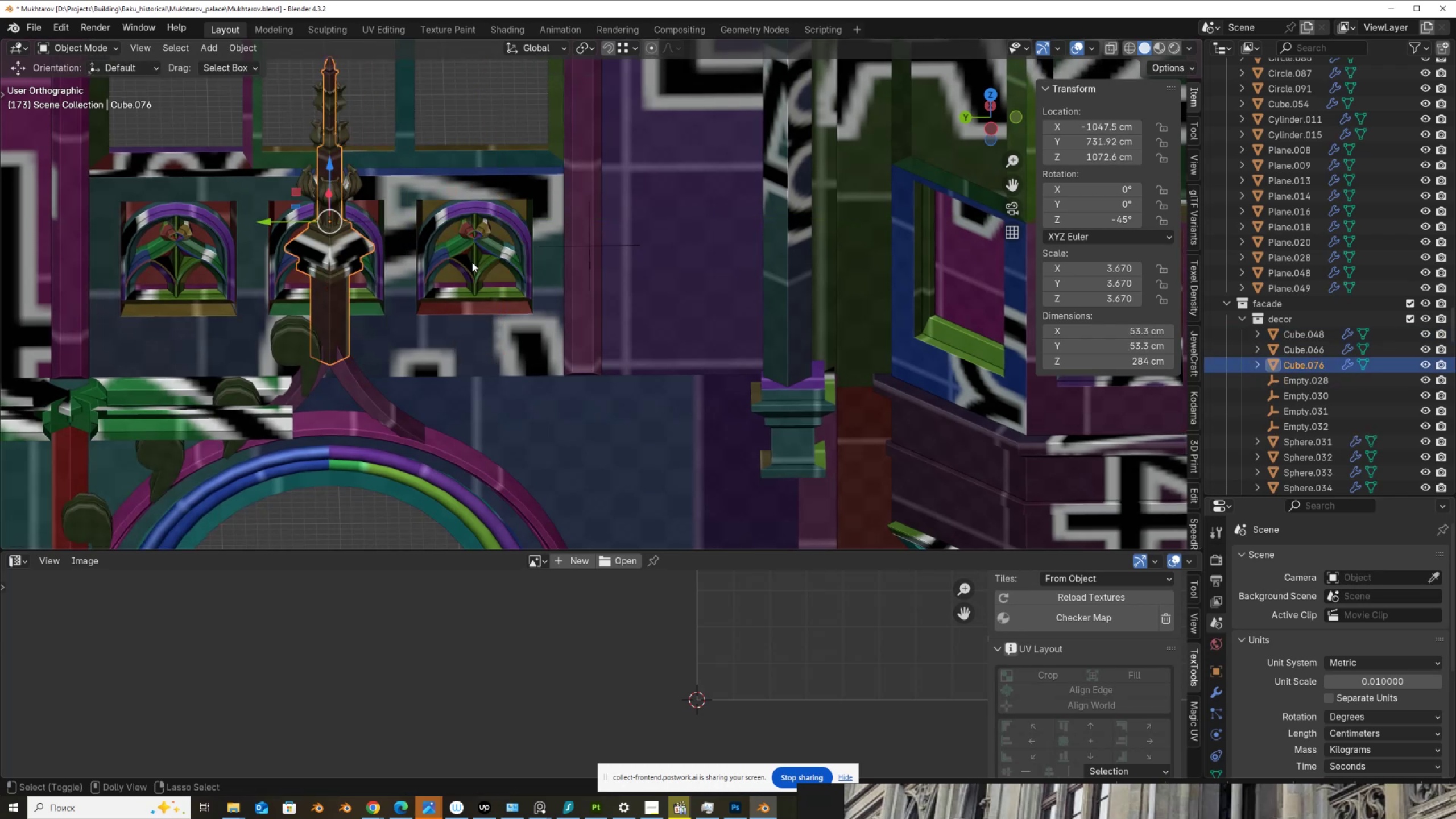 
key(Control+Z)
 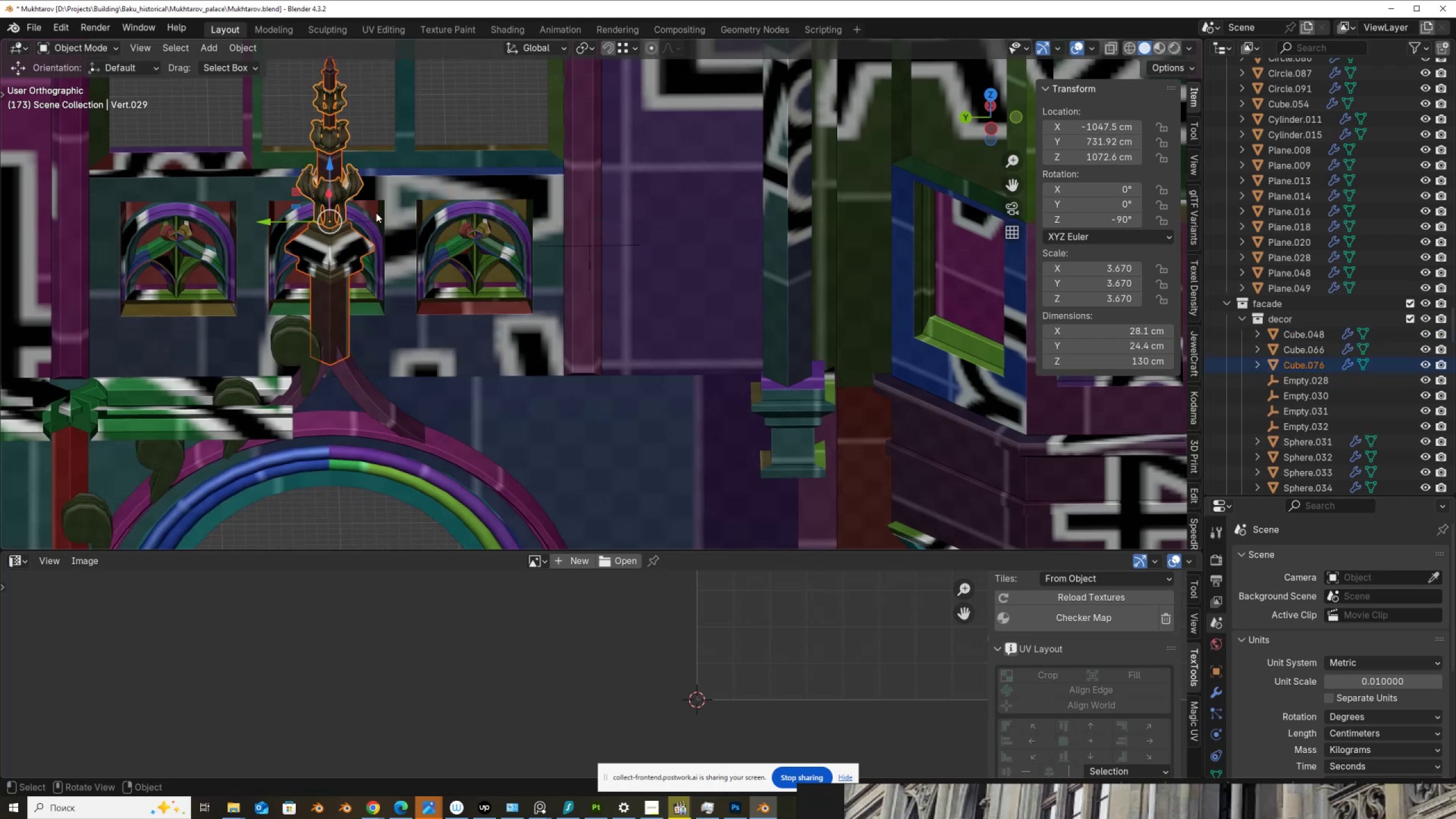 
key(Shift+D)
 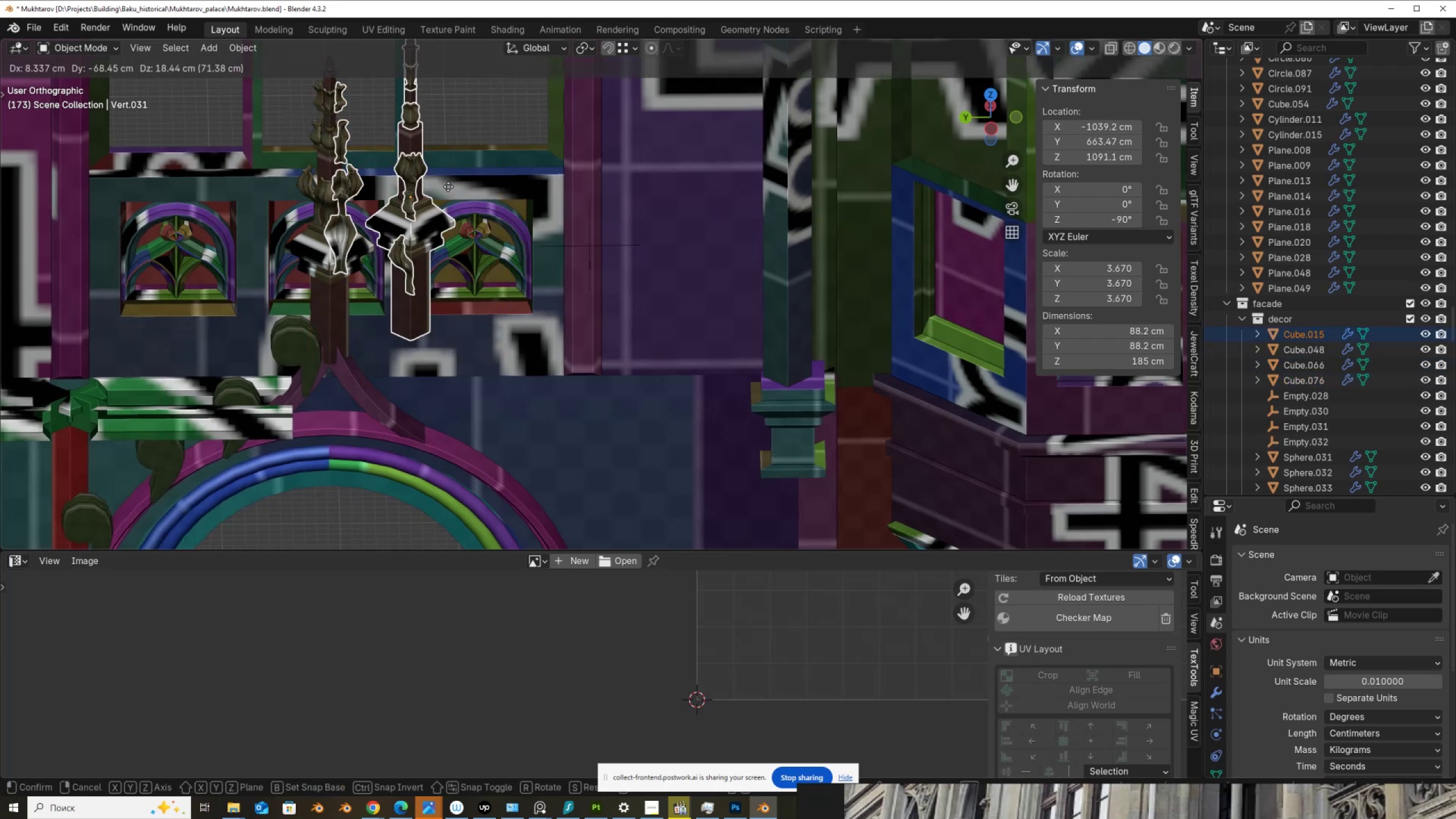 
right_click([448, 187])
 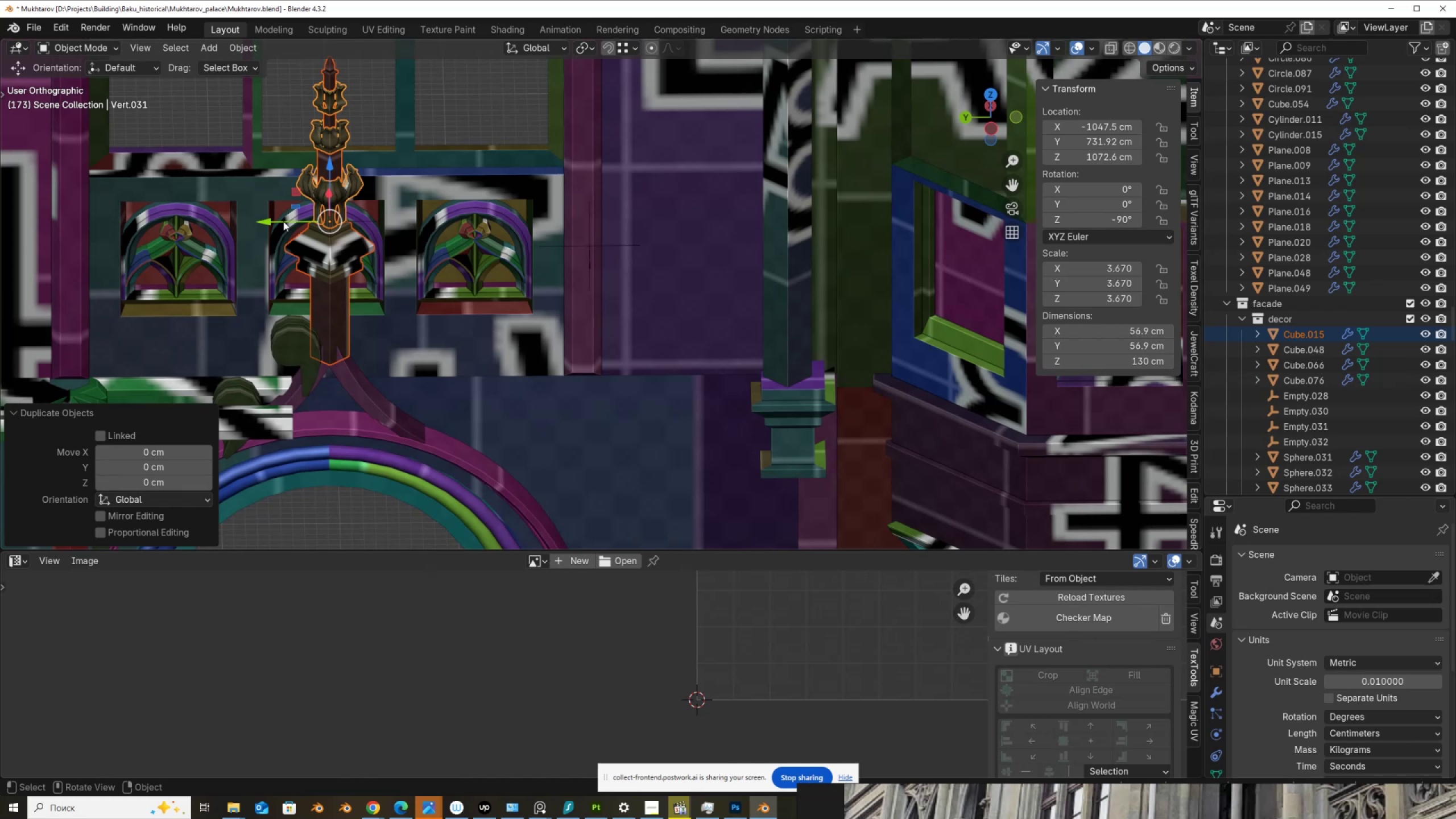 
key(Control+Z)
 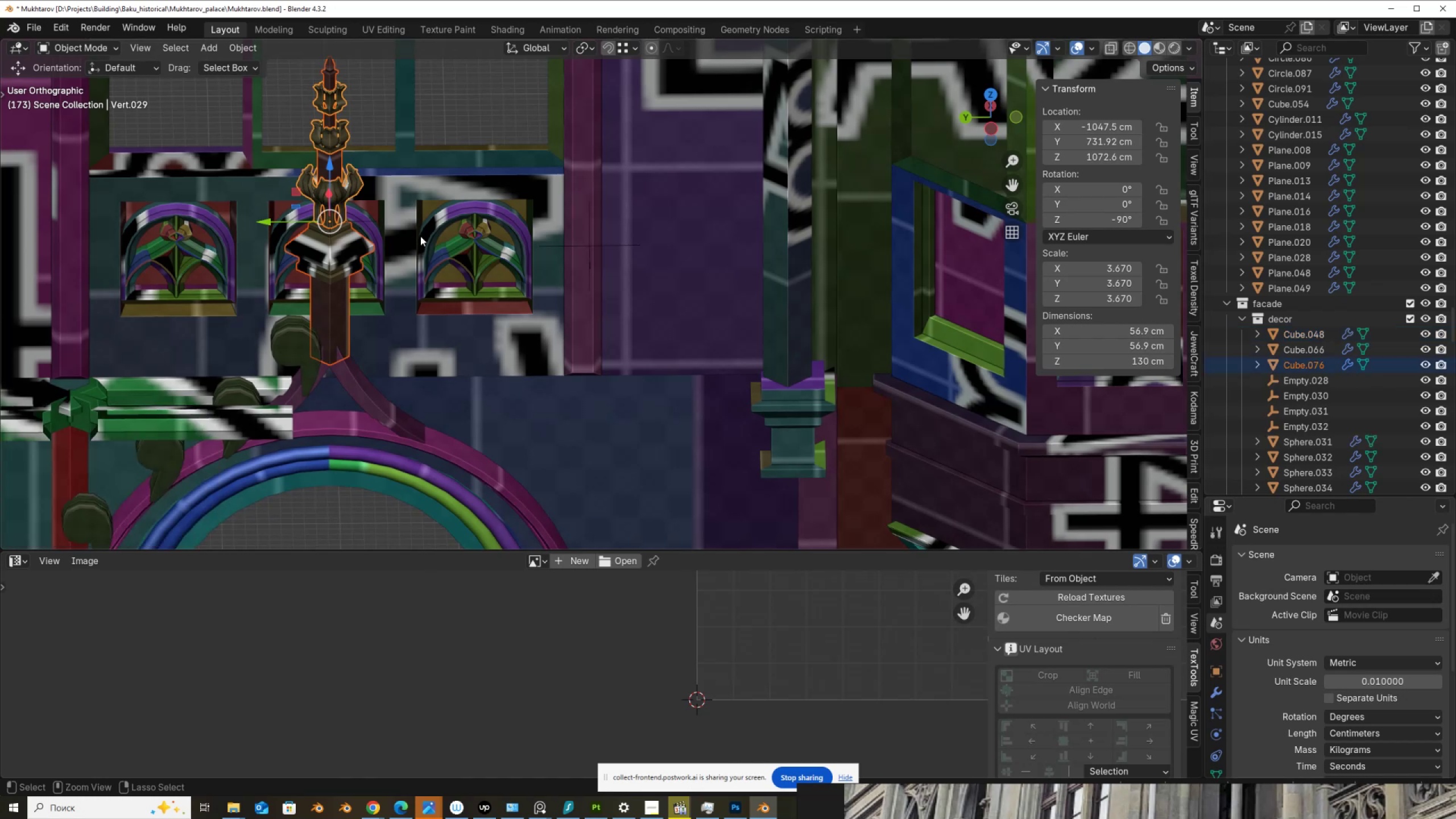 
key(Control+Z)
 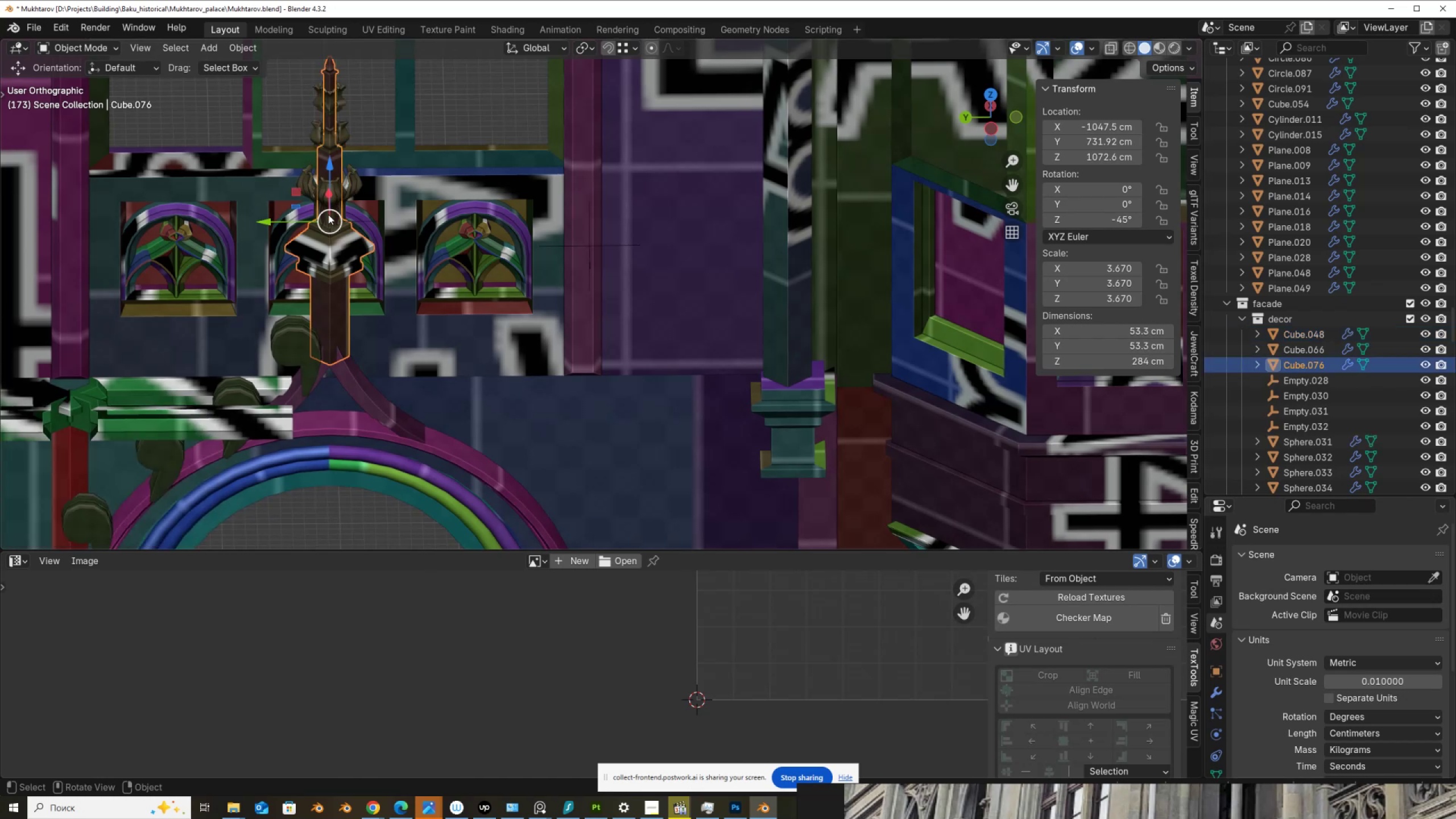 
hold_key(key=ShiftLeft, duration=1.5)
left_click([350, 189])
 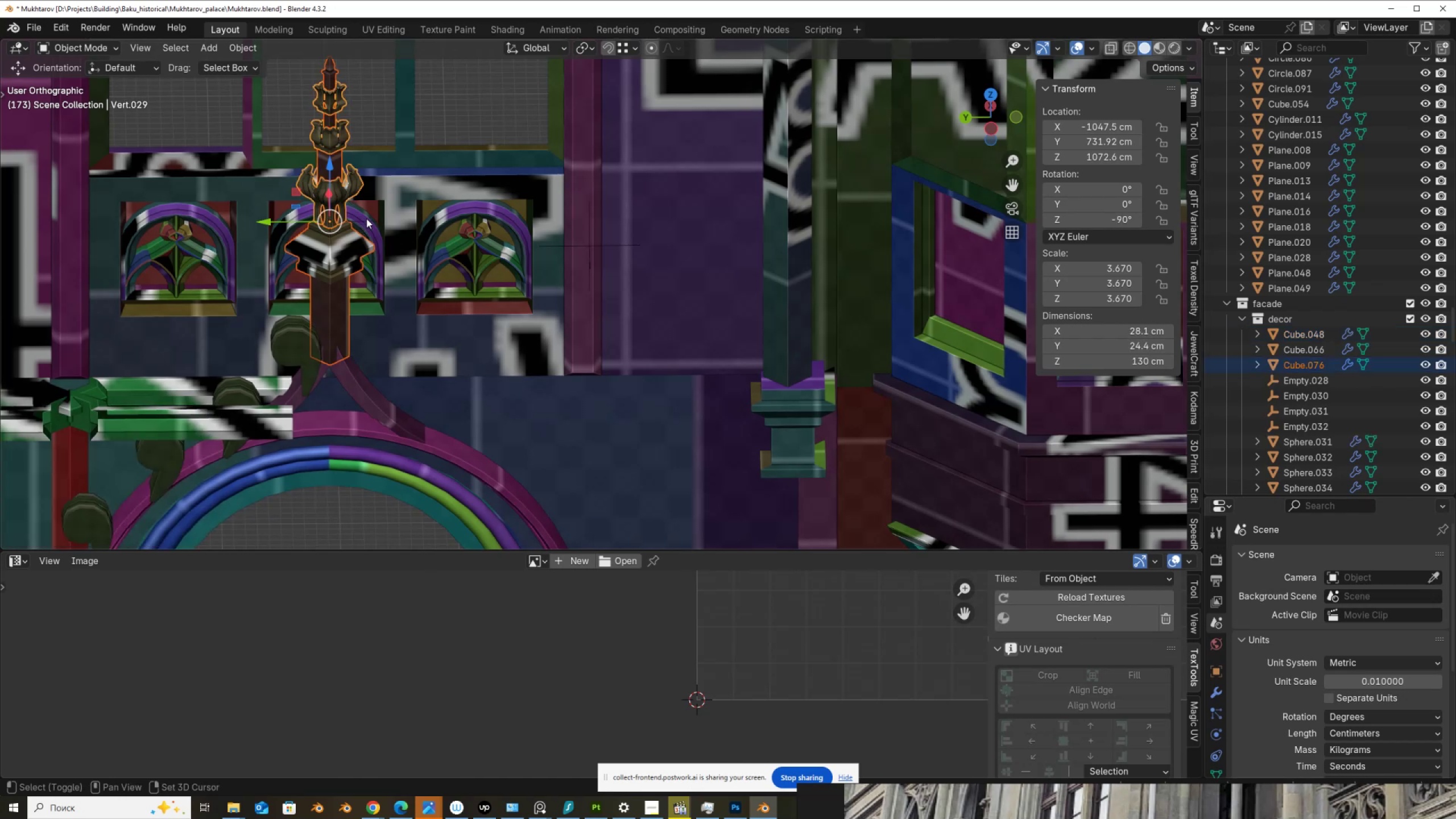 
hold_key(key=ShiftLeft, duration=0.48)
left_click([366, 218])
 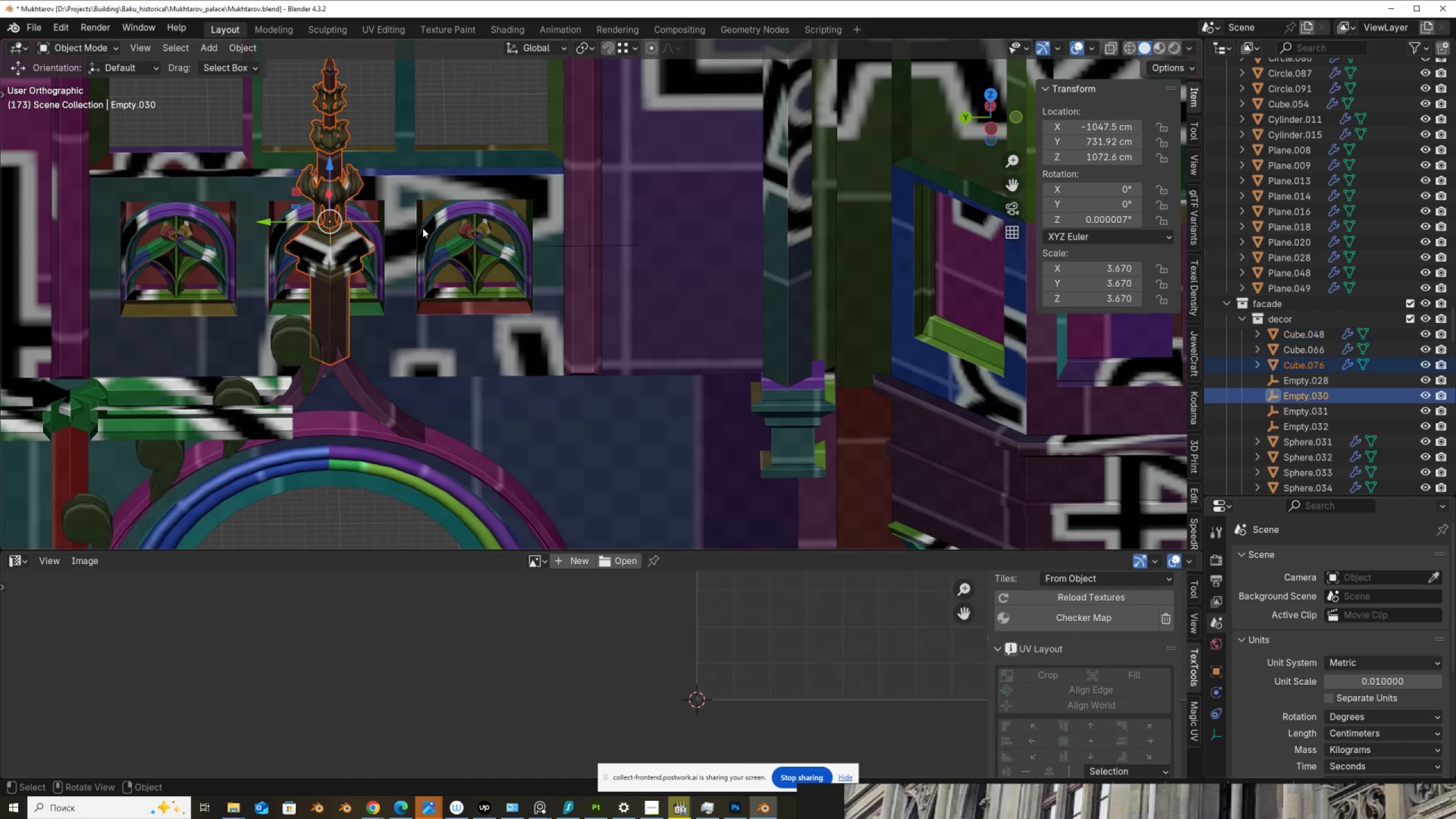 
hold_key(key=ShiftLeft, duration=1.2)
 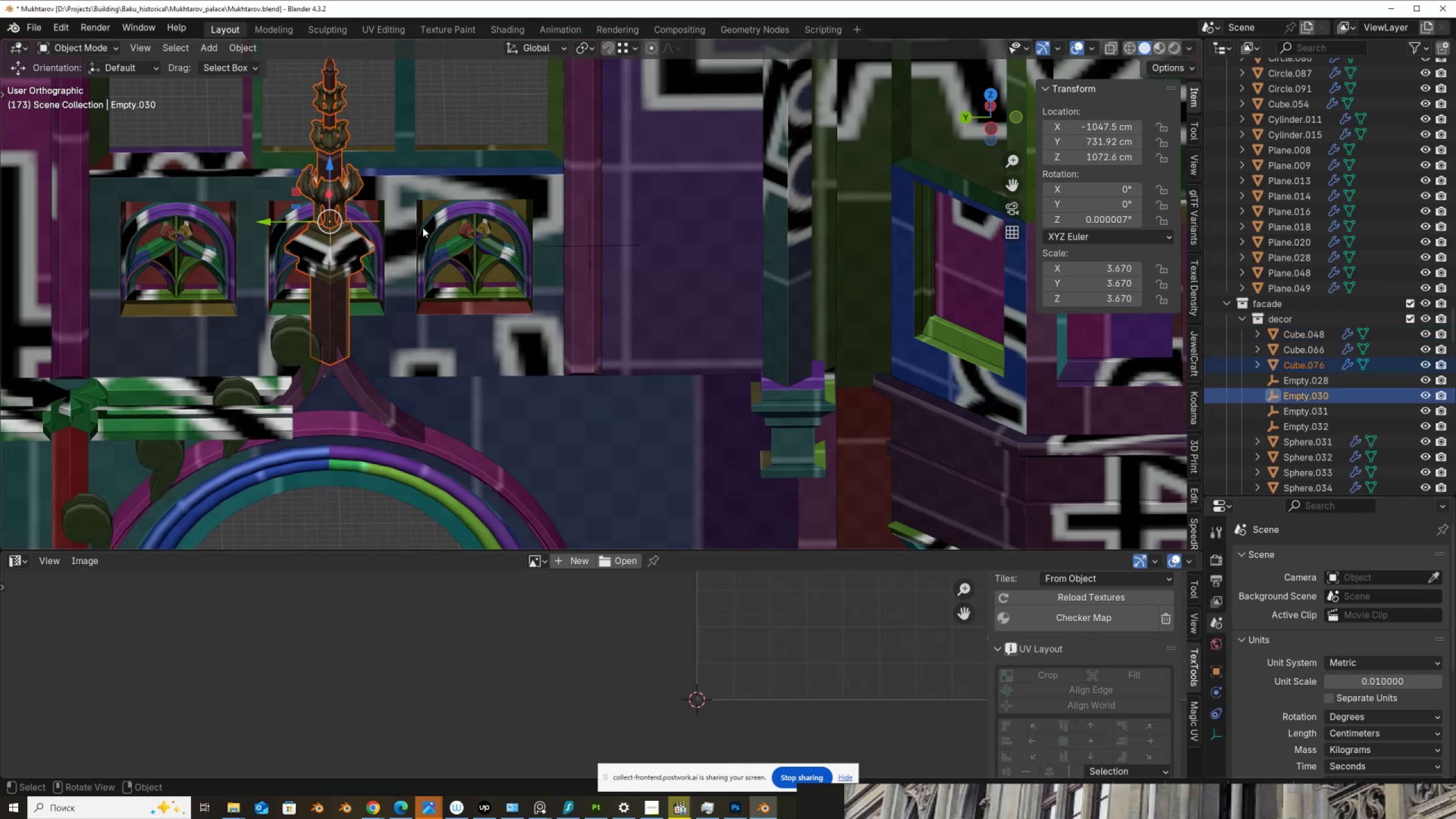 
hold_key(key=AltLeft, duration=1.45)
 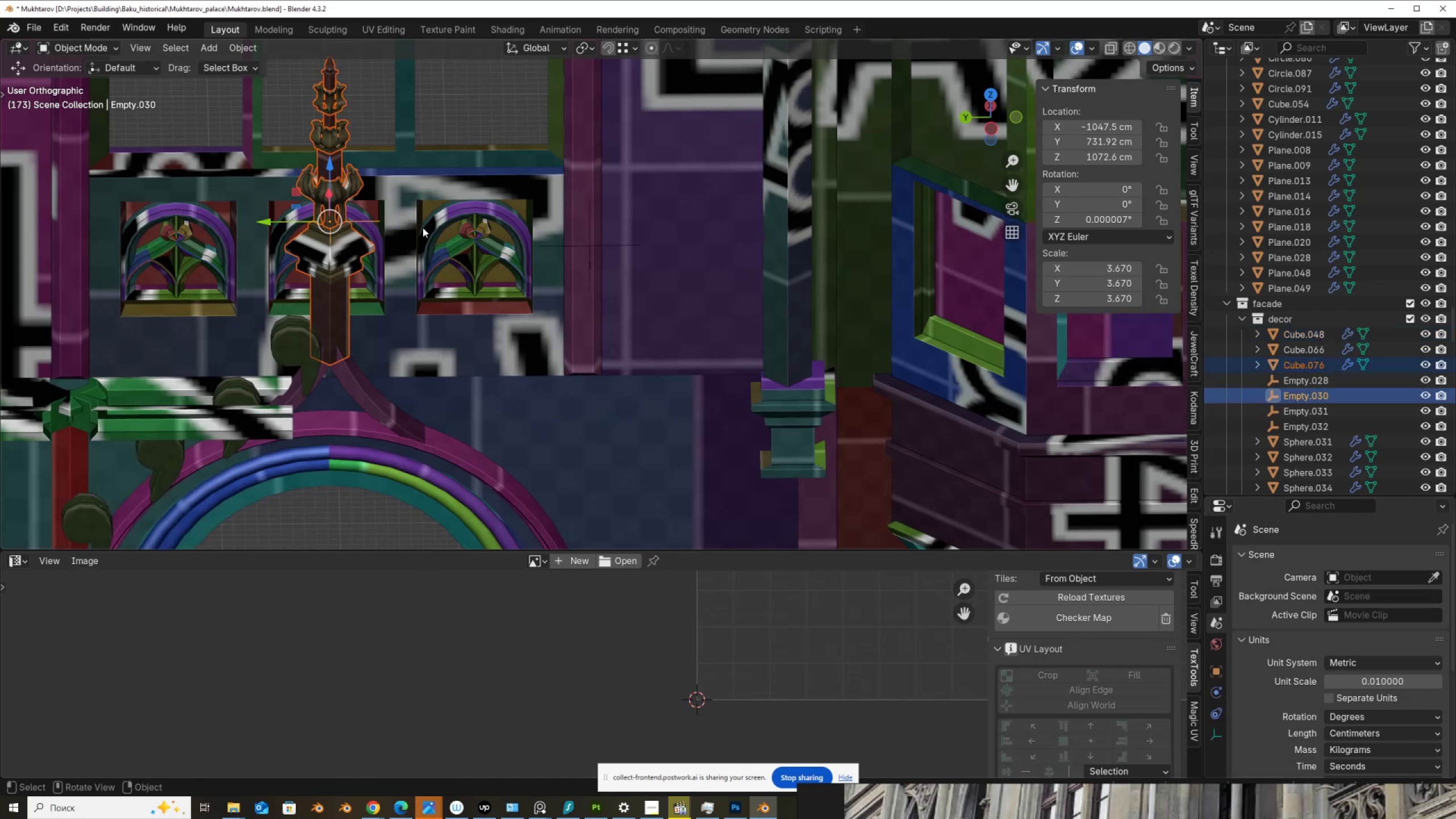 
key(Alt+D)
 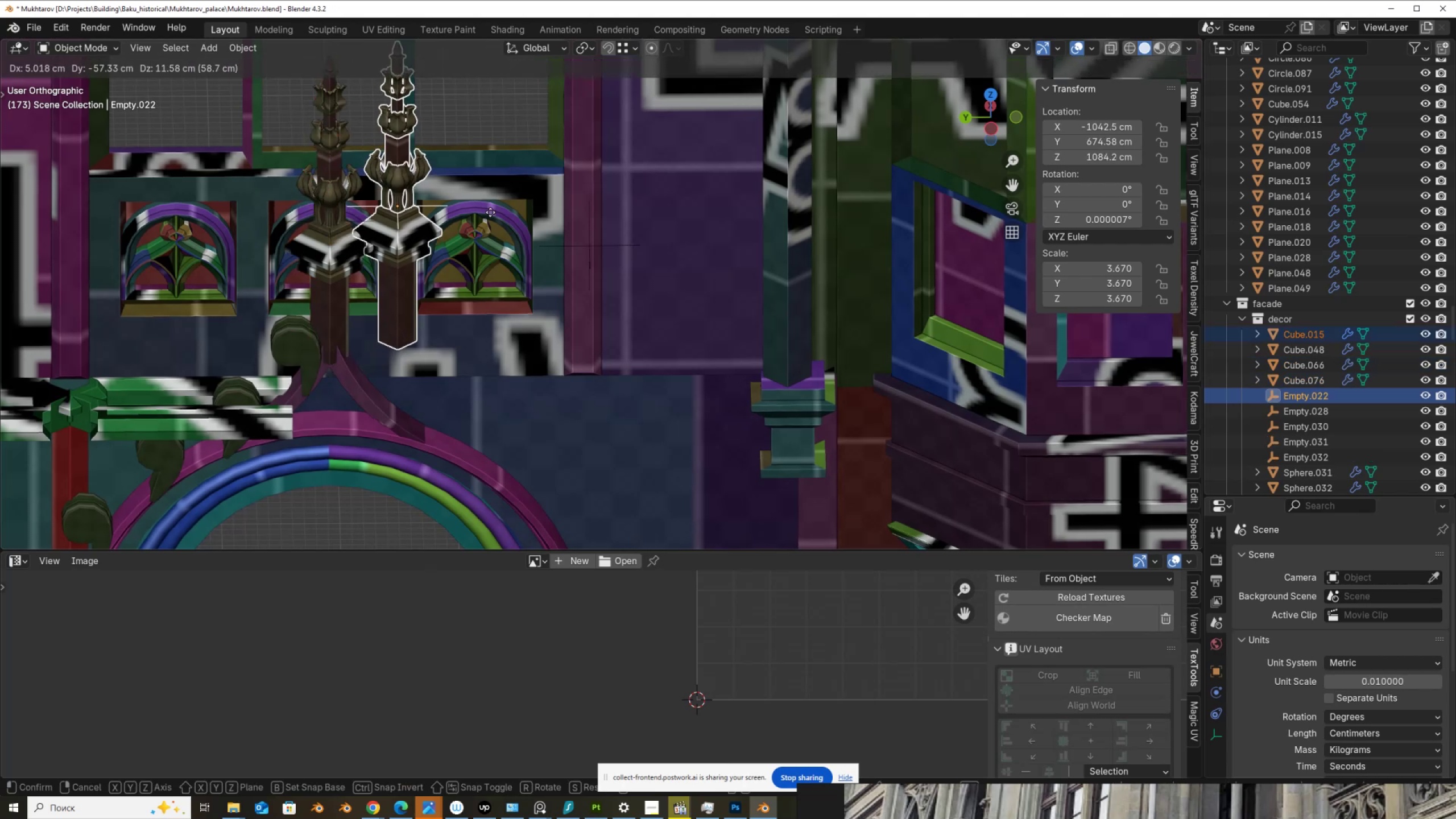 
right_click([490, 212])
 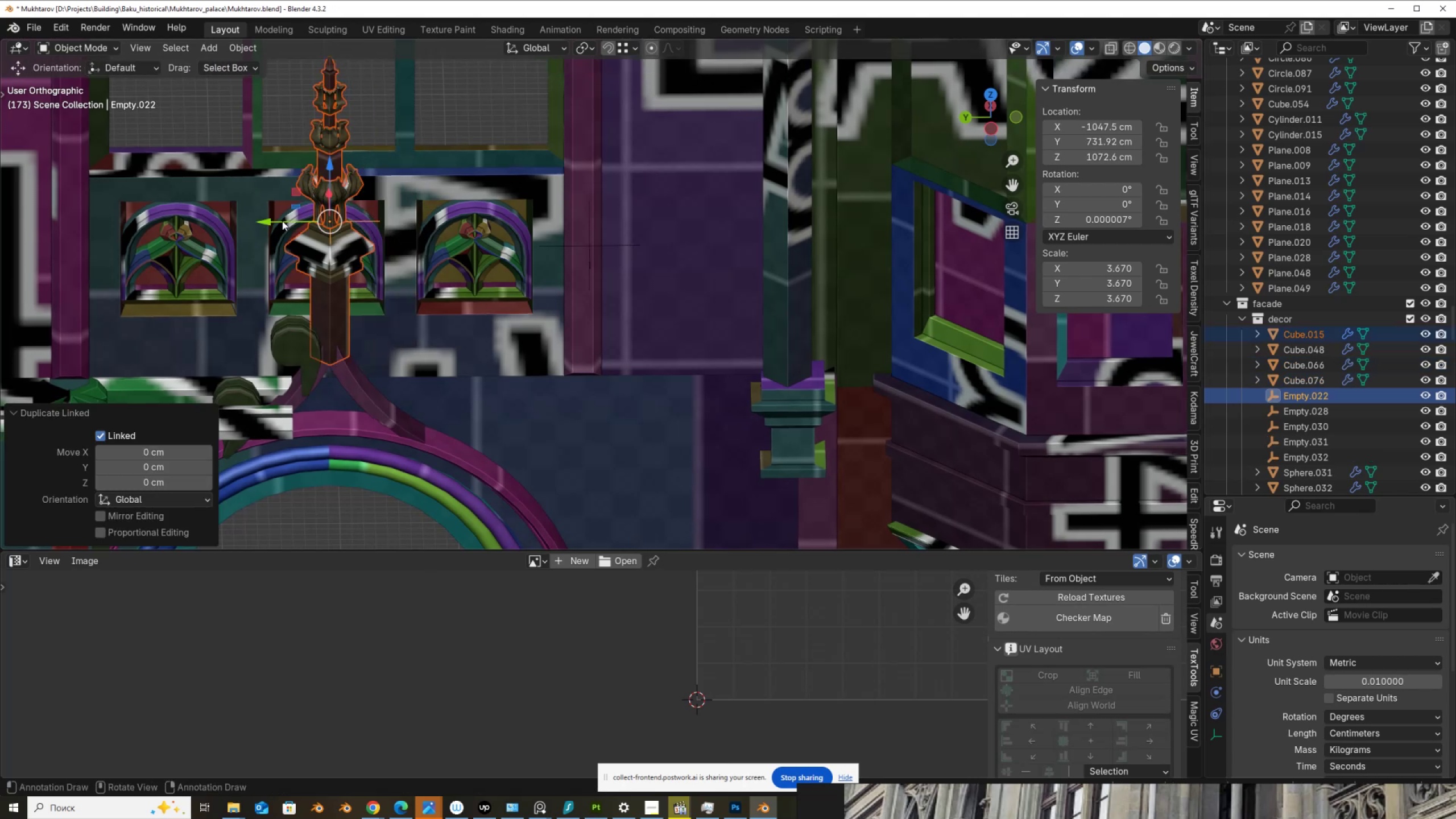 
left_click_drag(start_coordinate=[276, 219], to_coordinate=[538, 272])
 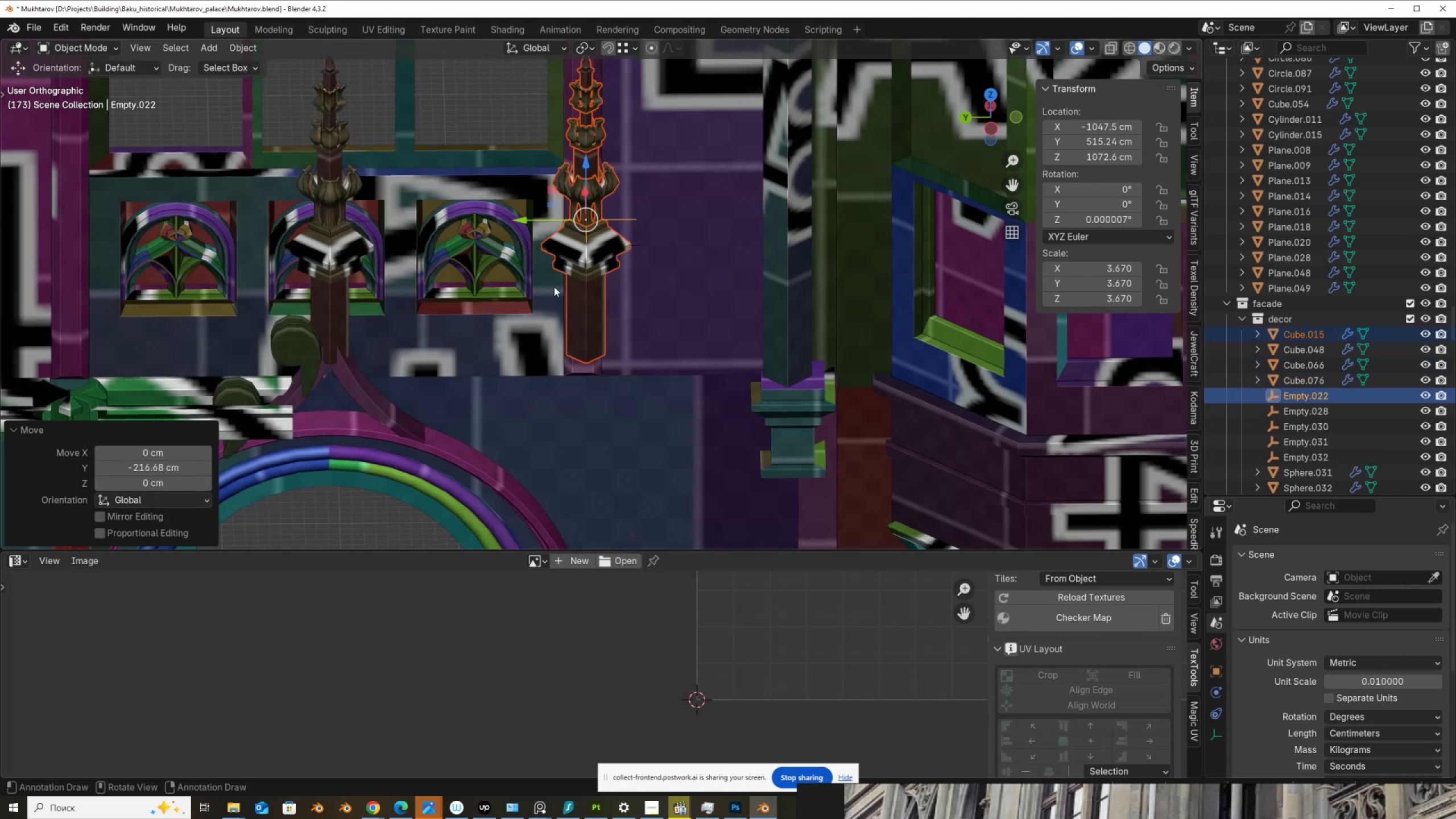 
scroll: coordinate [554, 287], scroll_direction: down, amount: 3.0
 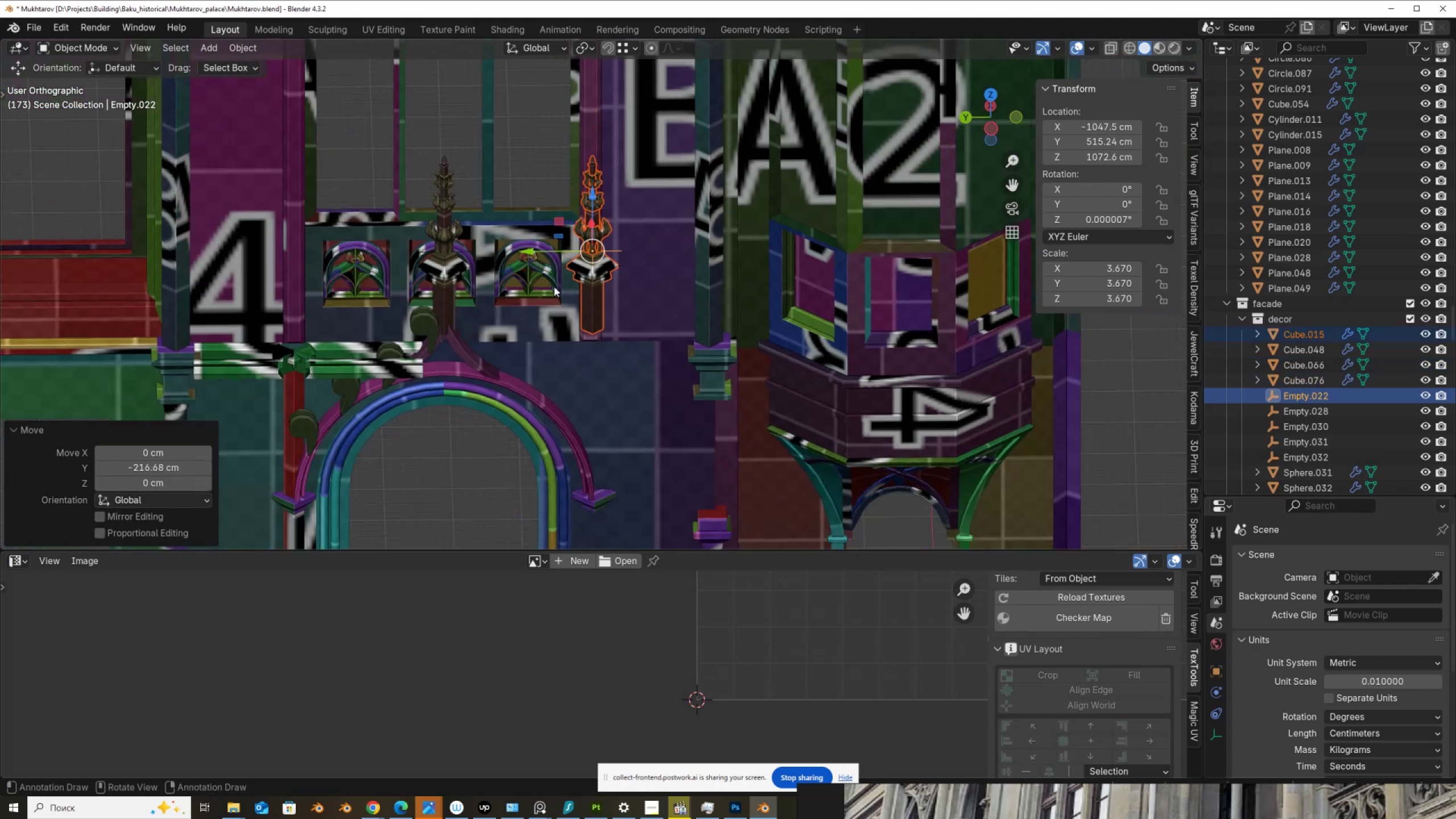 
key(Control+Z)
 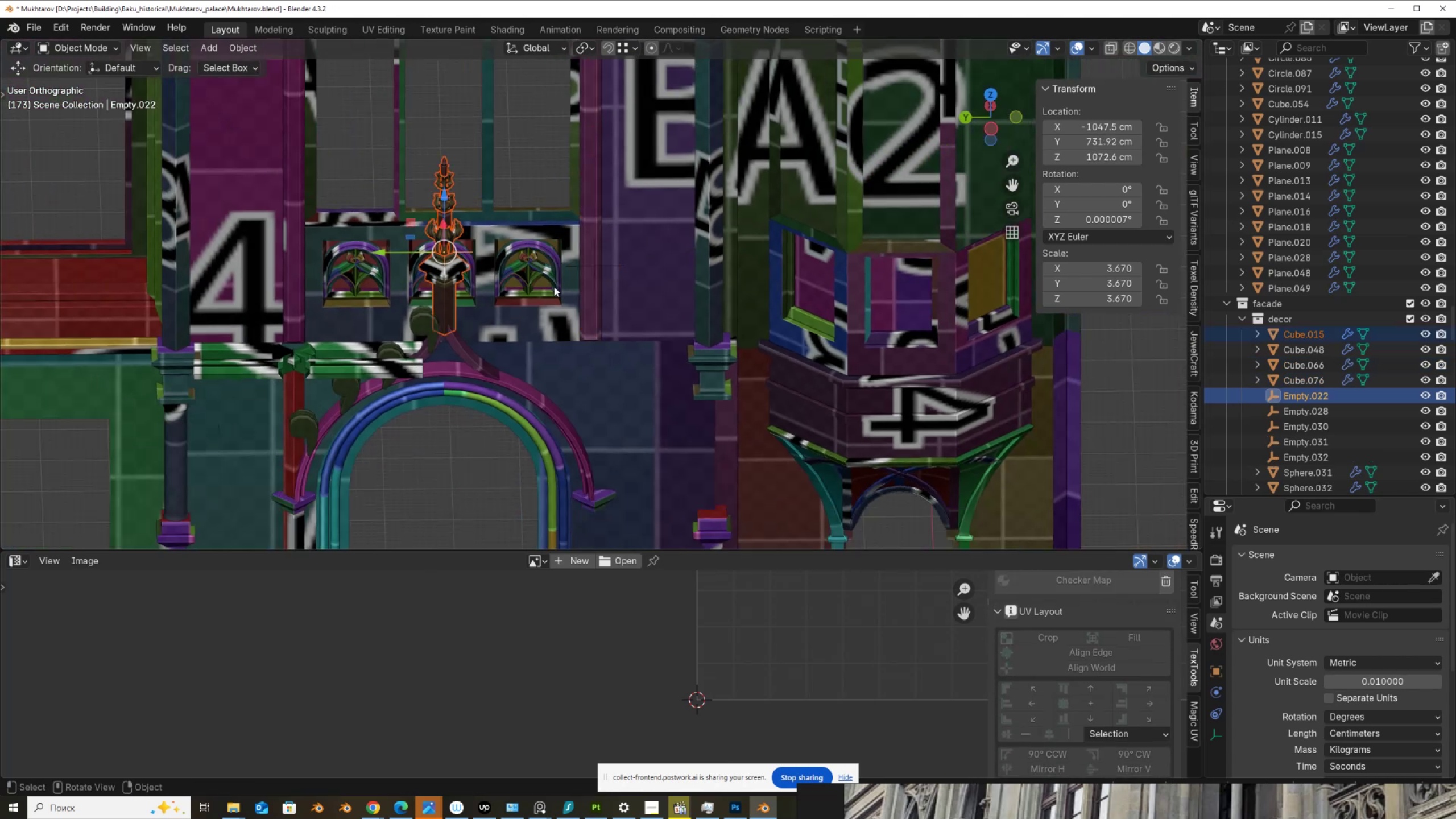 
key(Control+Z)
 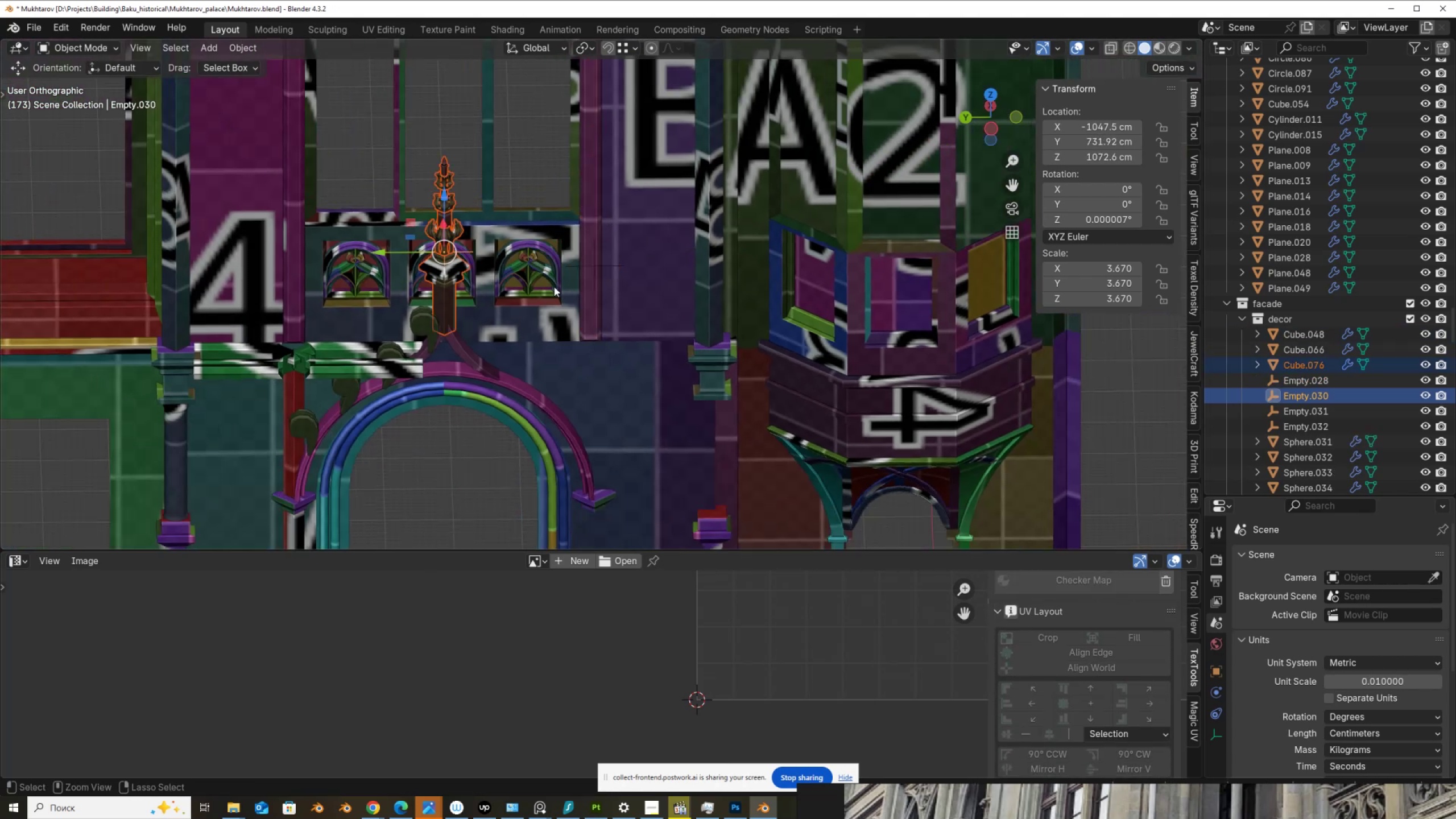 
key(Control+Z)
 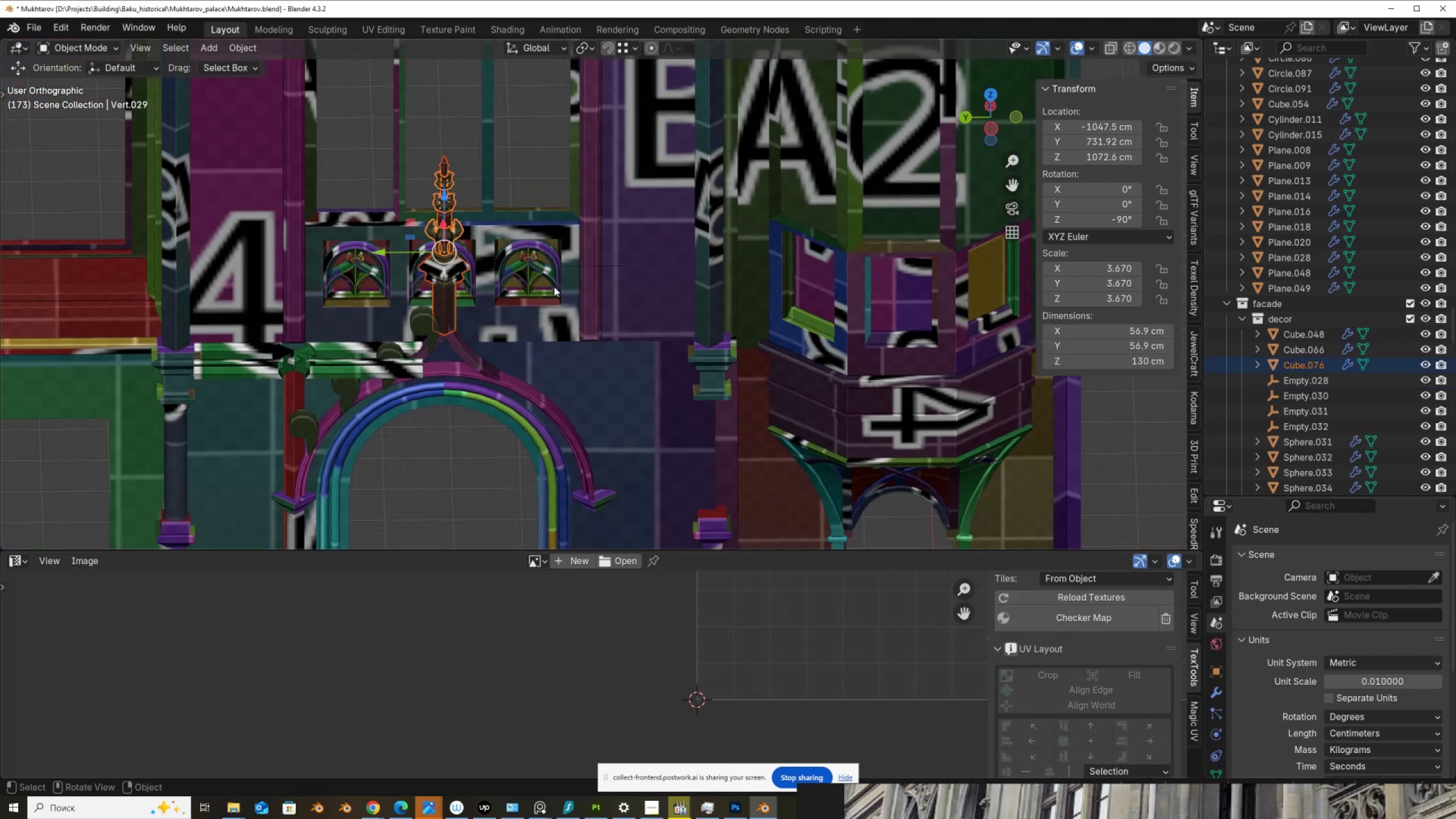 
key(Control+ControlLeft)
 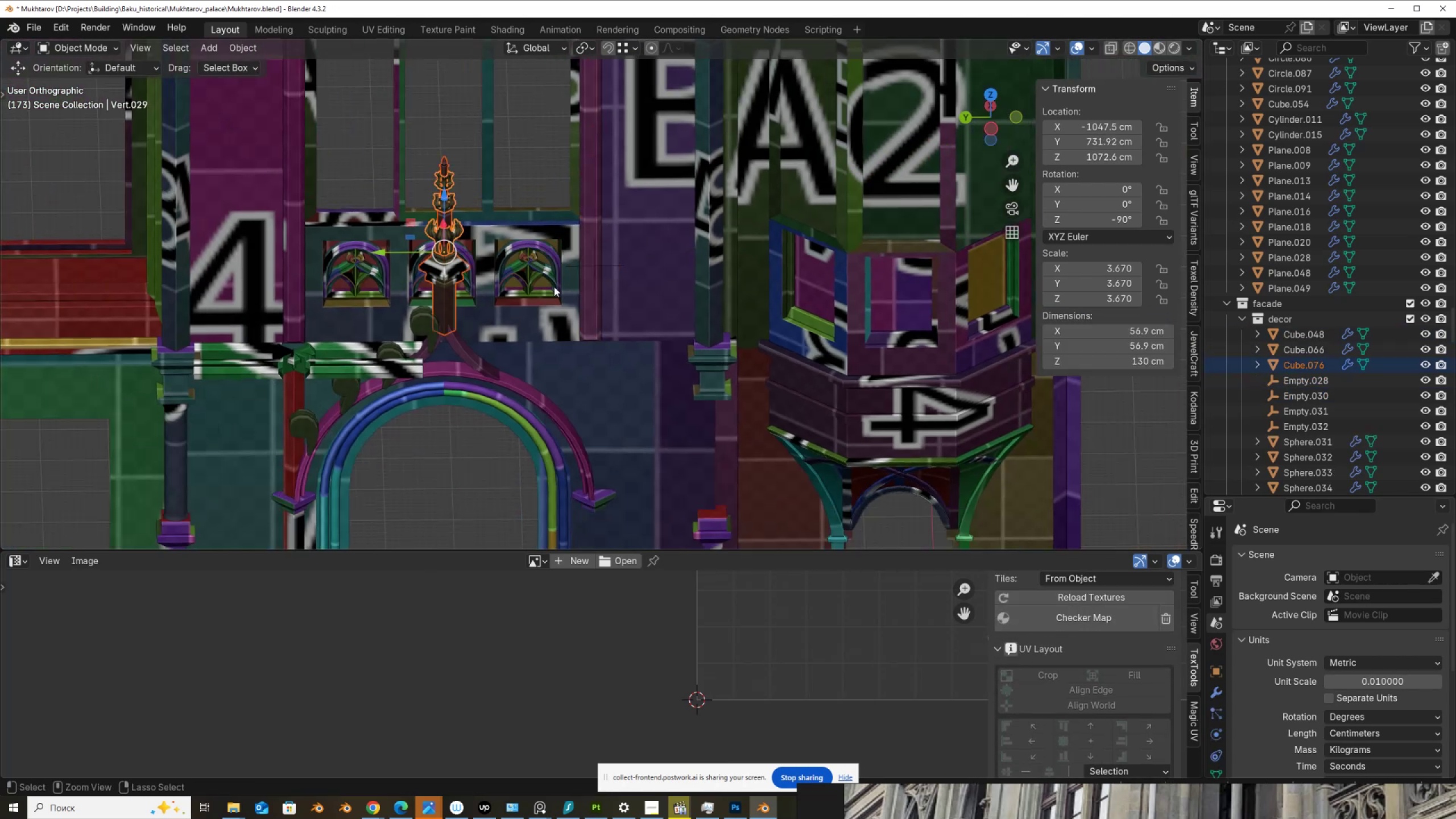 
key(Control+Z)
 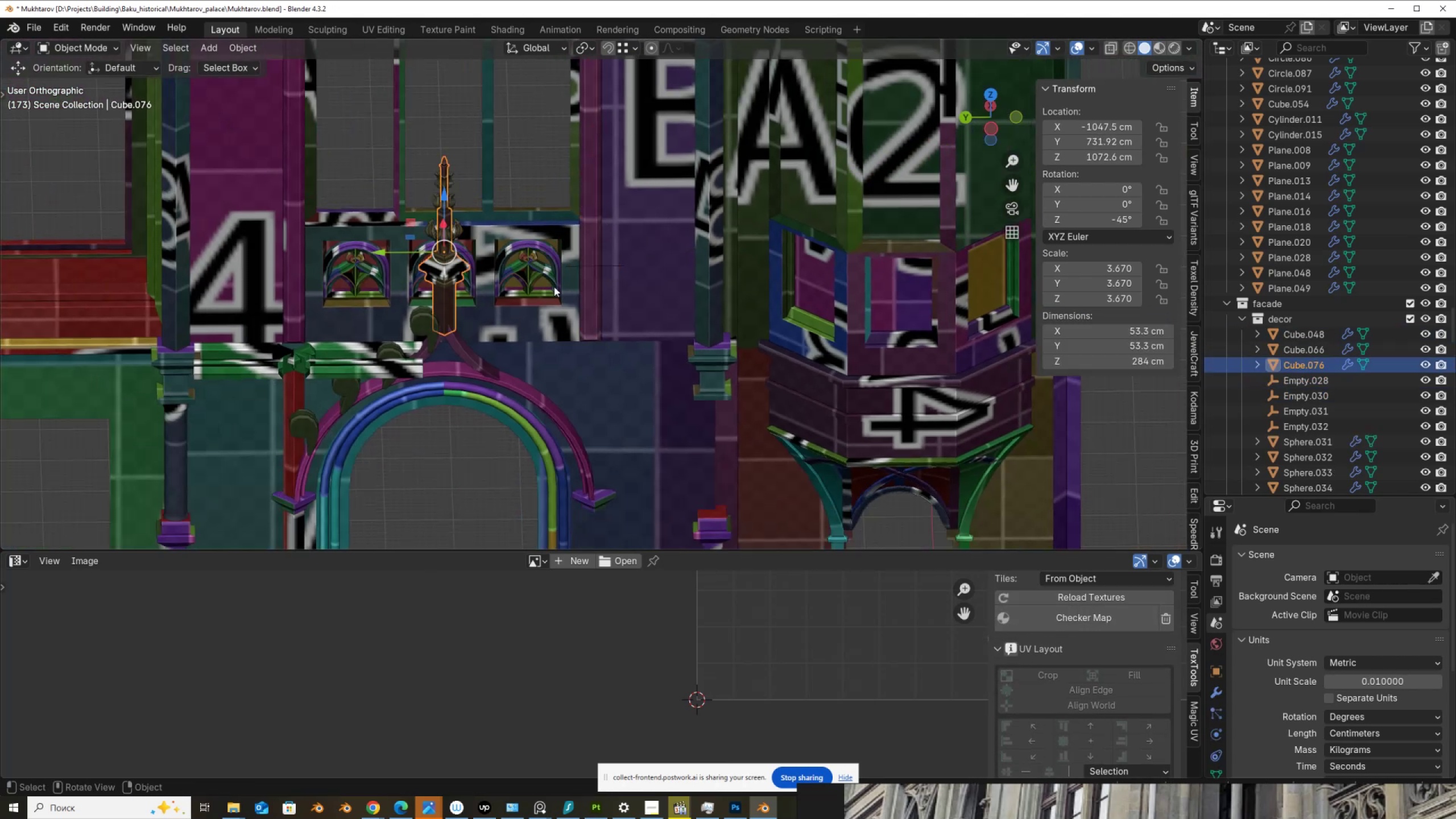 
key(Control+Z)
 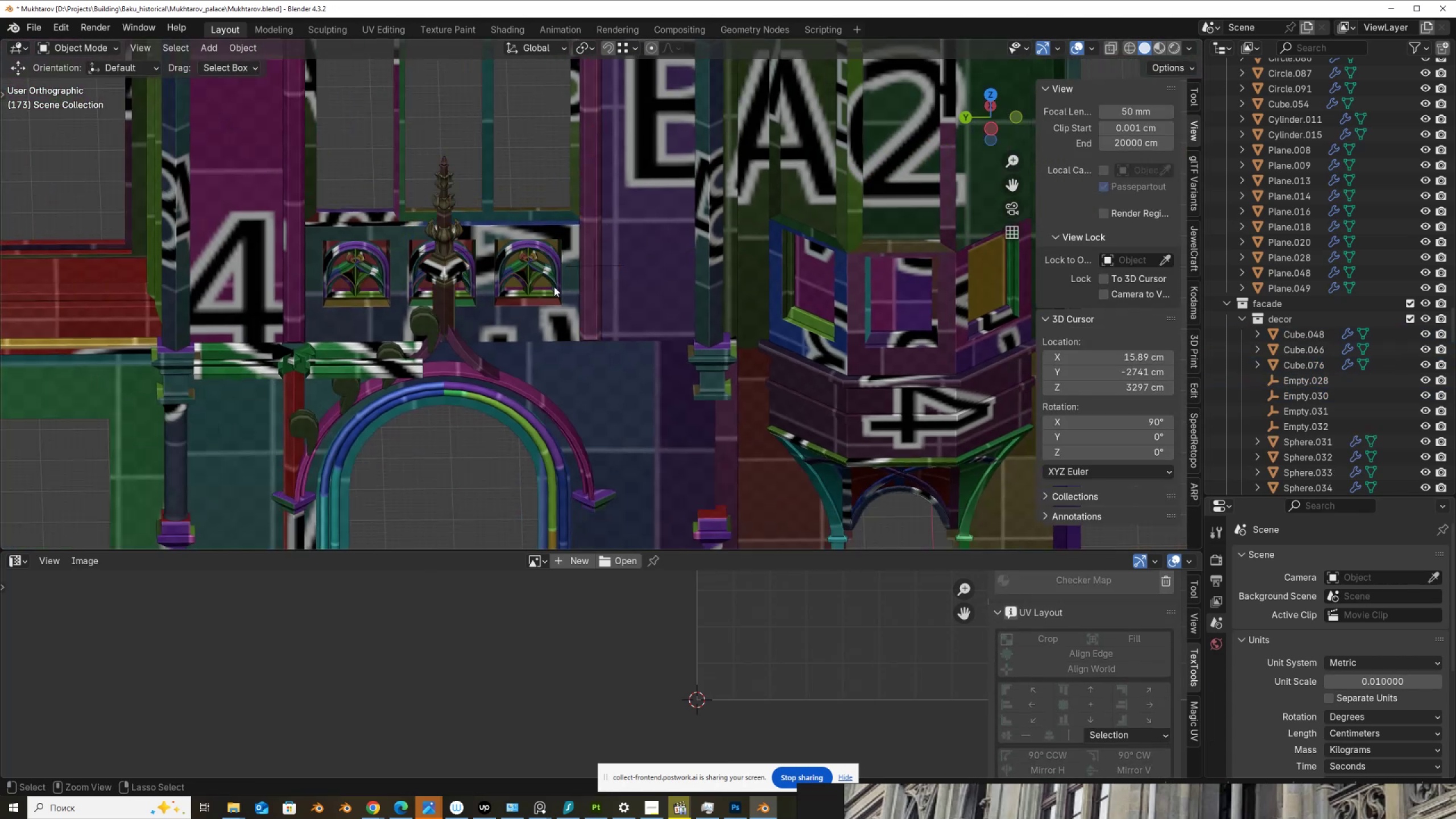 
key(Control+Z)
 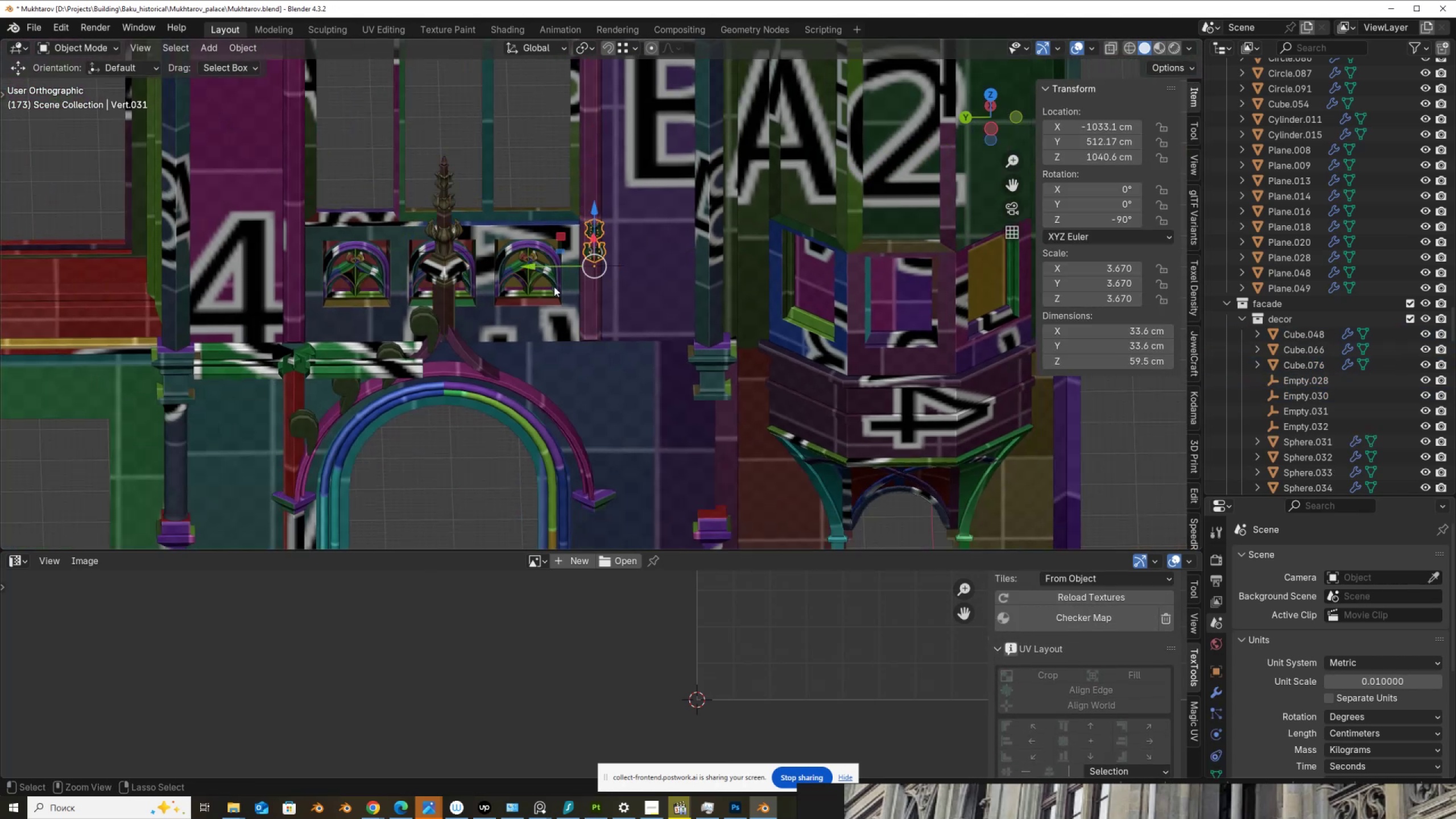 
key(Control+Z)
 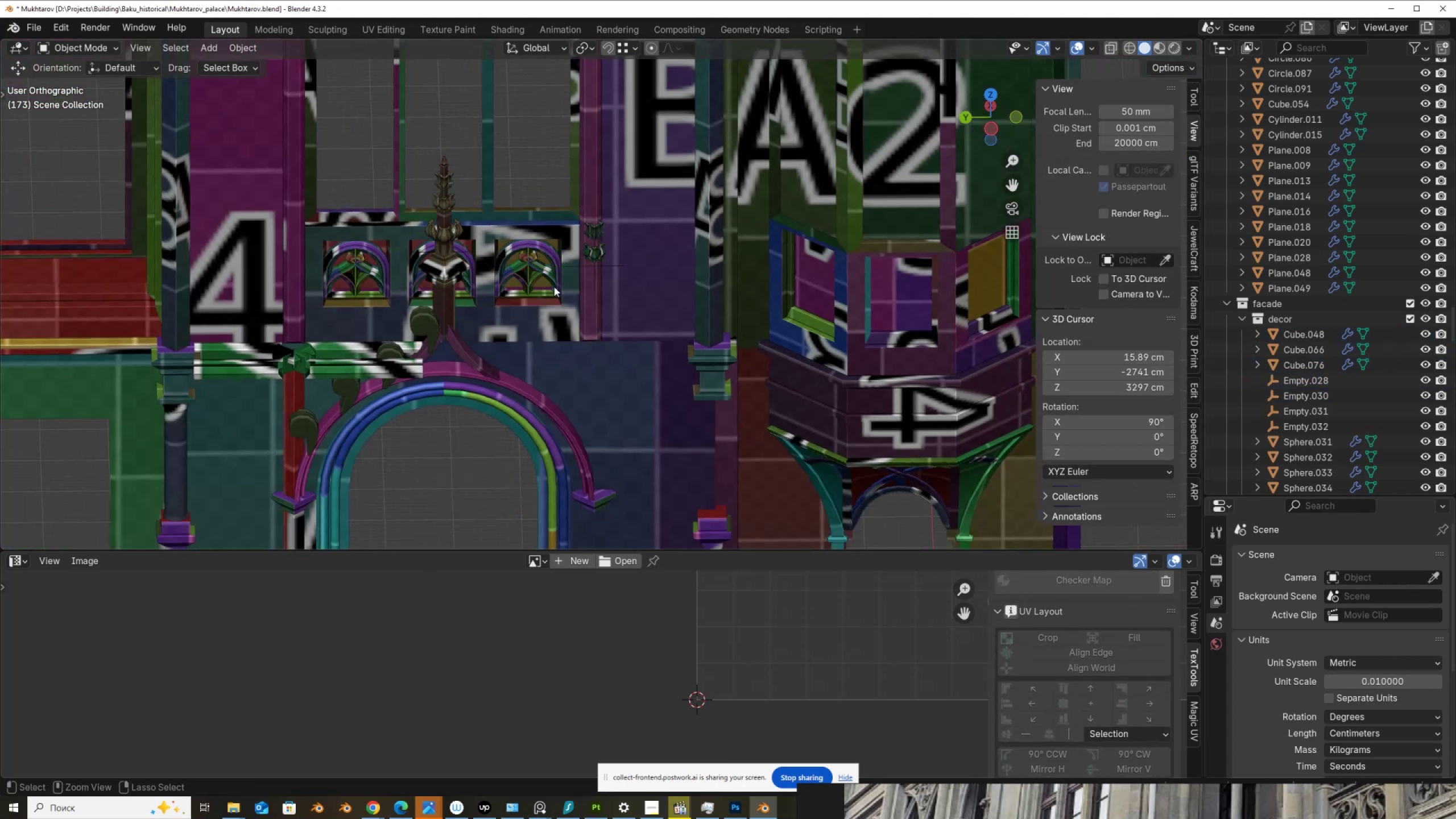 
key(Control+Z)
 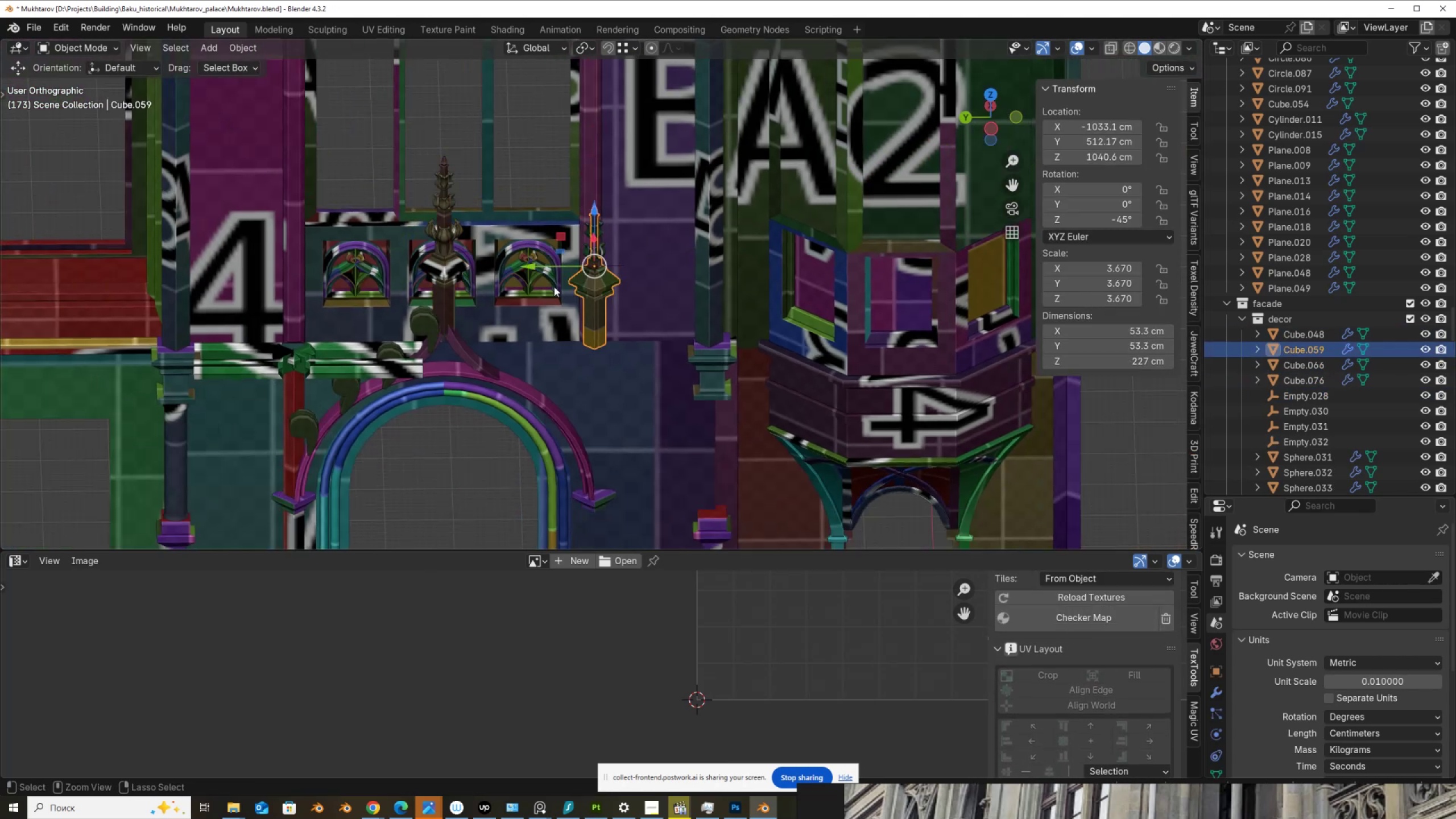 
key(Control+Z)
 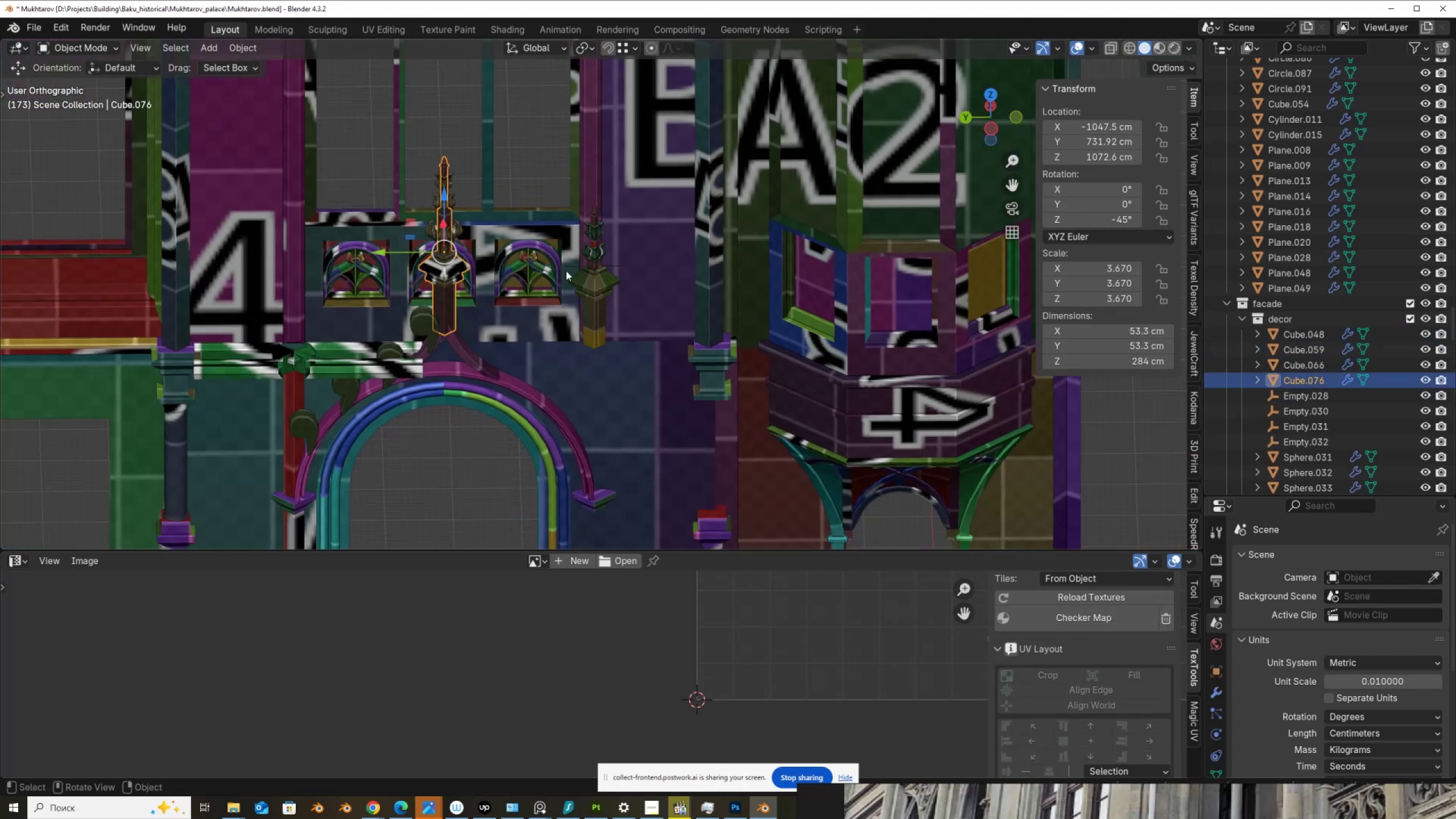 
scroll: coordinate [598, 238], scroll_direction: up, amount: 6.0
 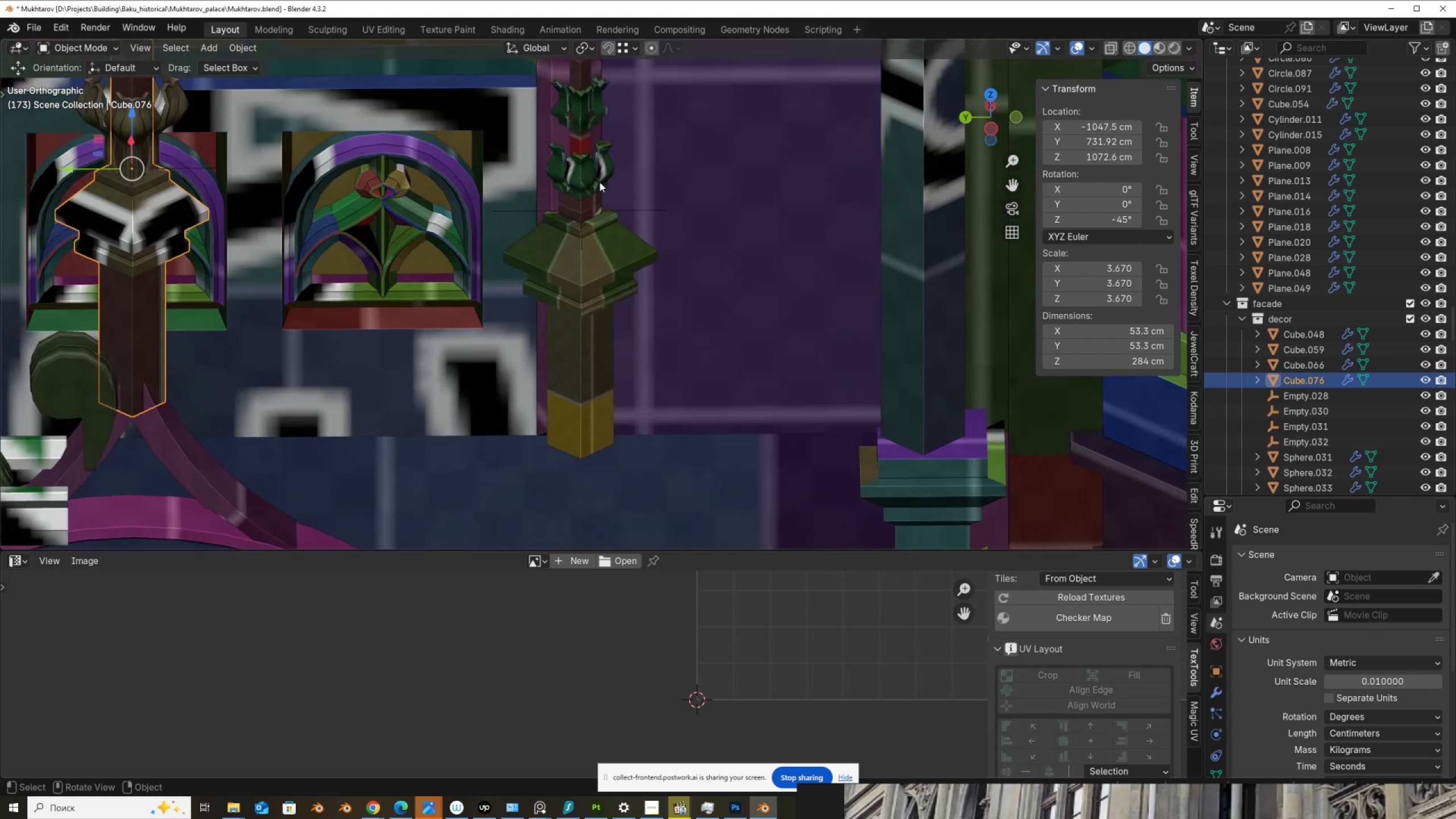 
left_click([599, 180])
 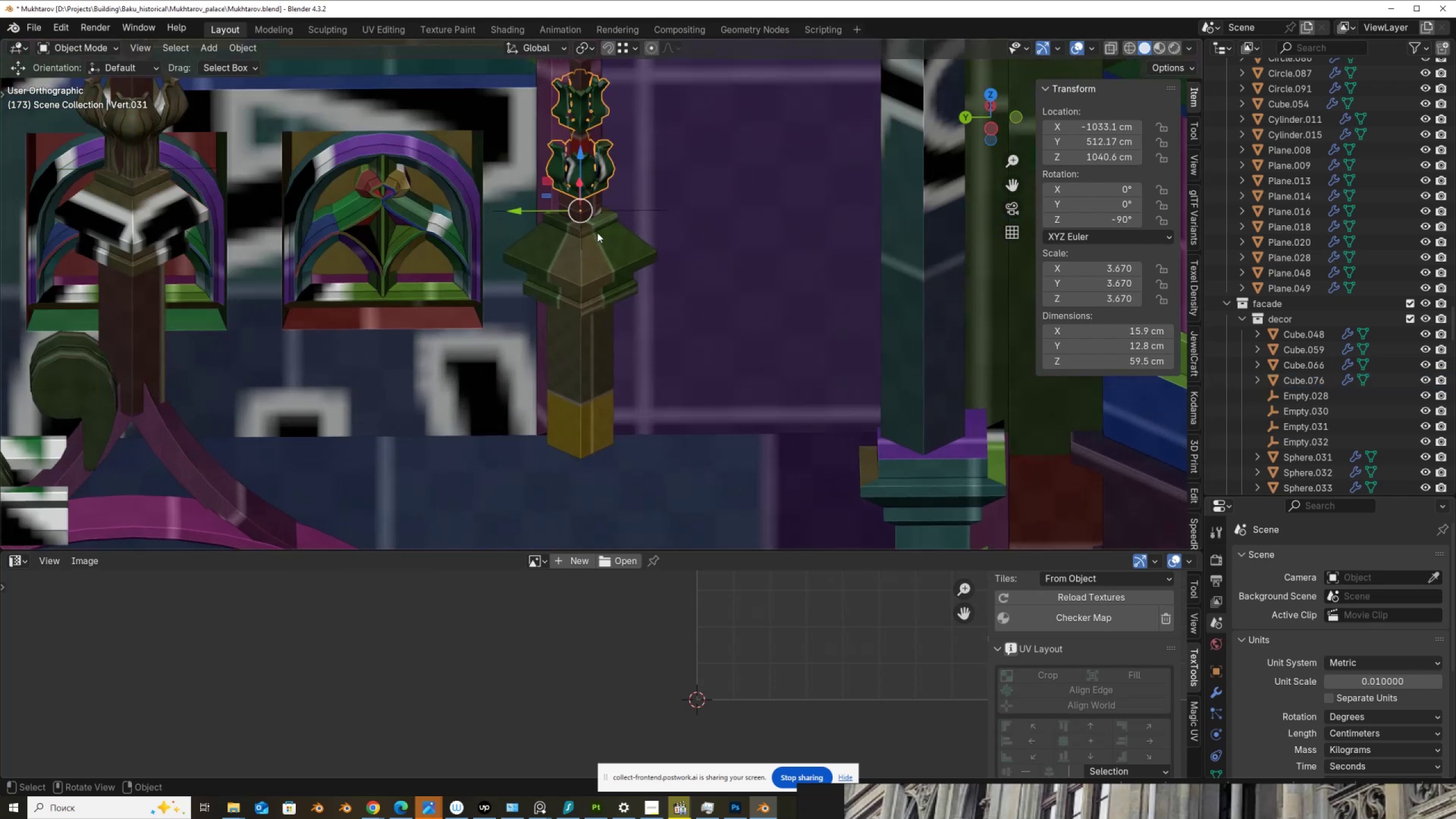 
hold_key(key=ShiftLeft, duration=0.34)
left_click([603, 253])
 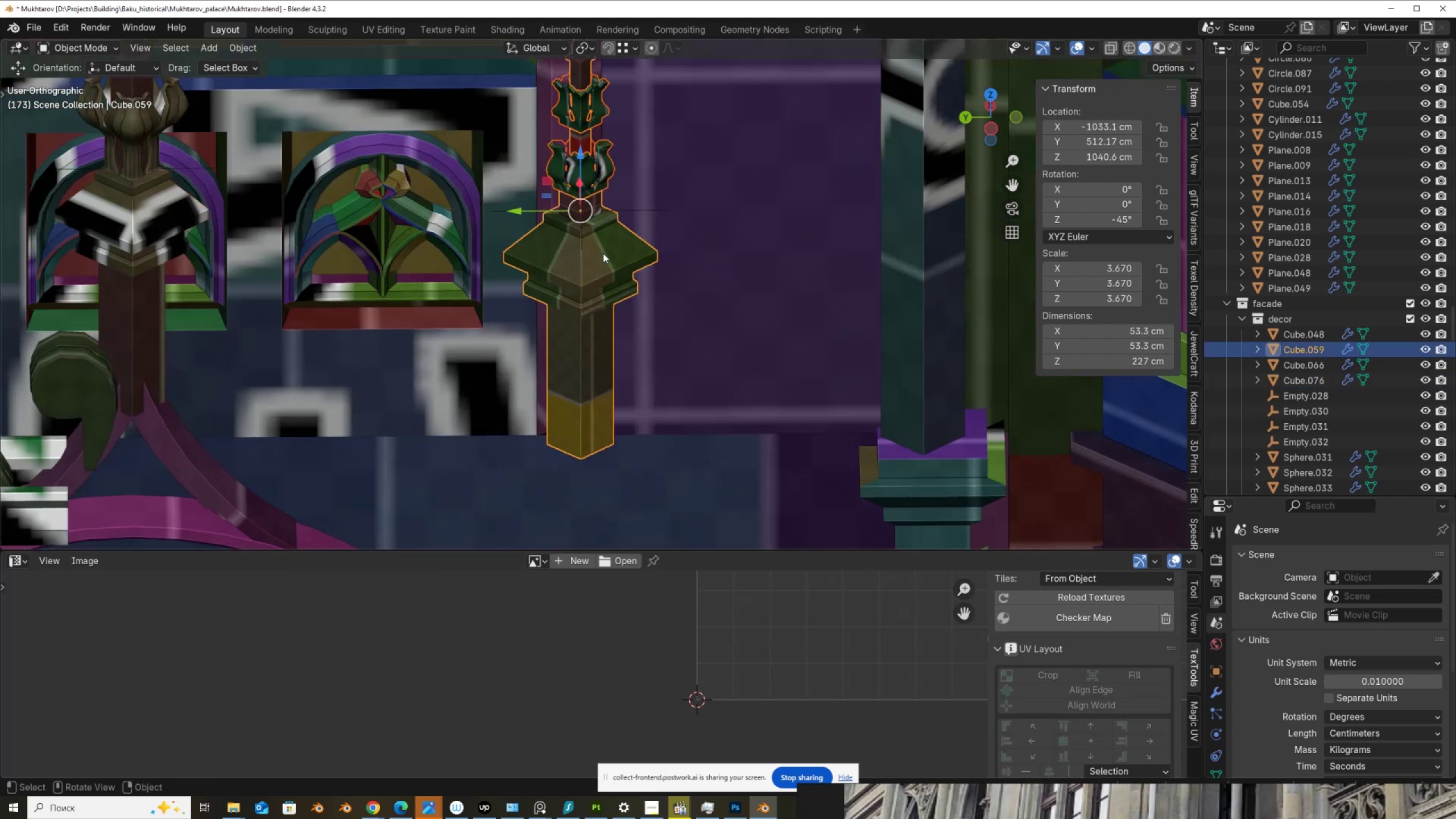 
scroll: coordinate [603, 253], scroll_direction: down, amount: 2.0
 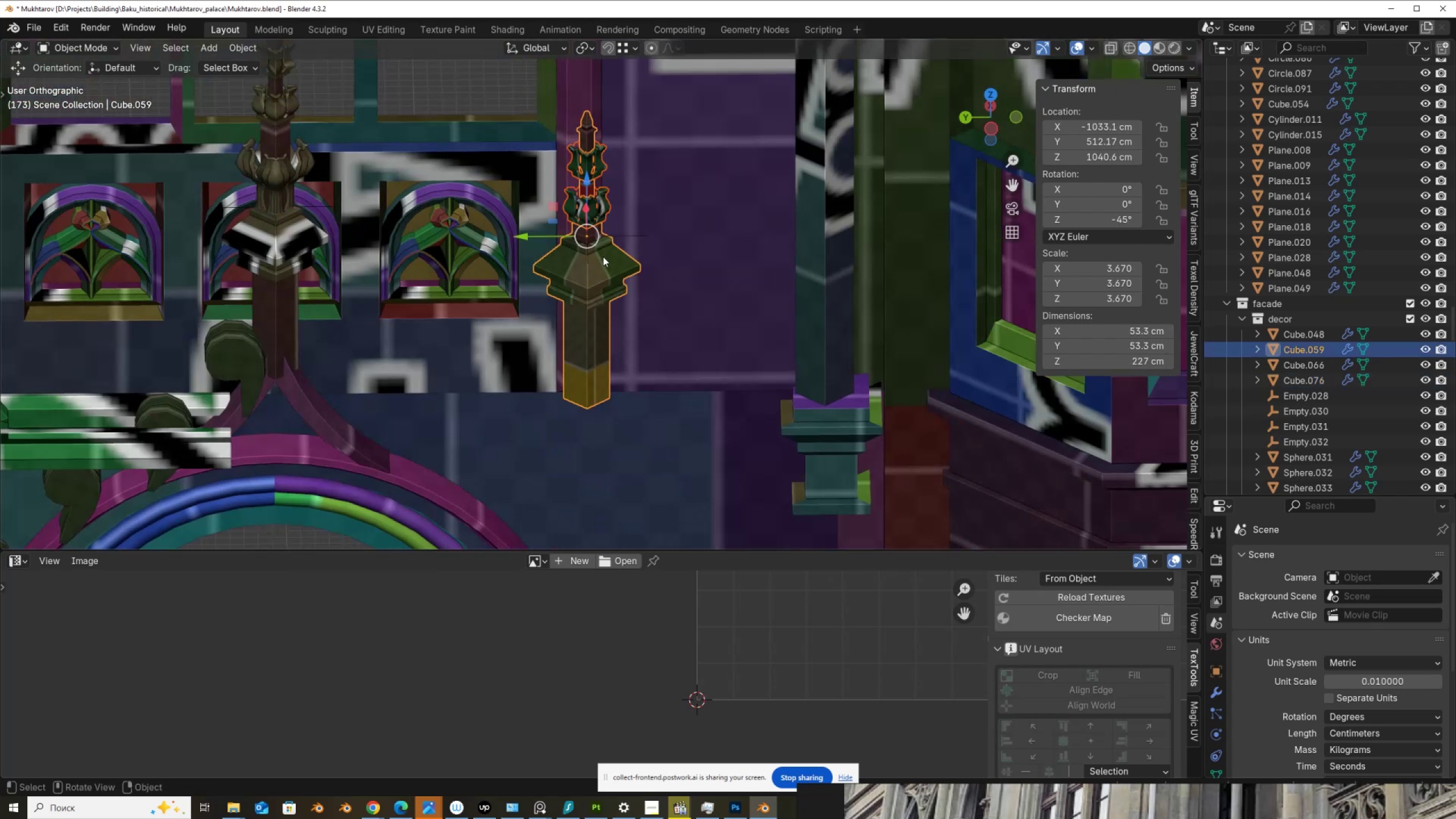 
key(M)
 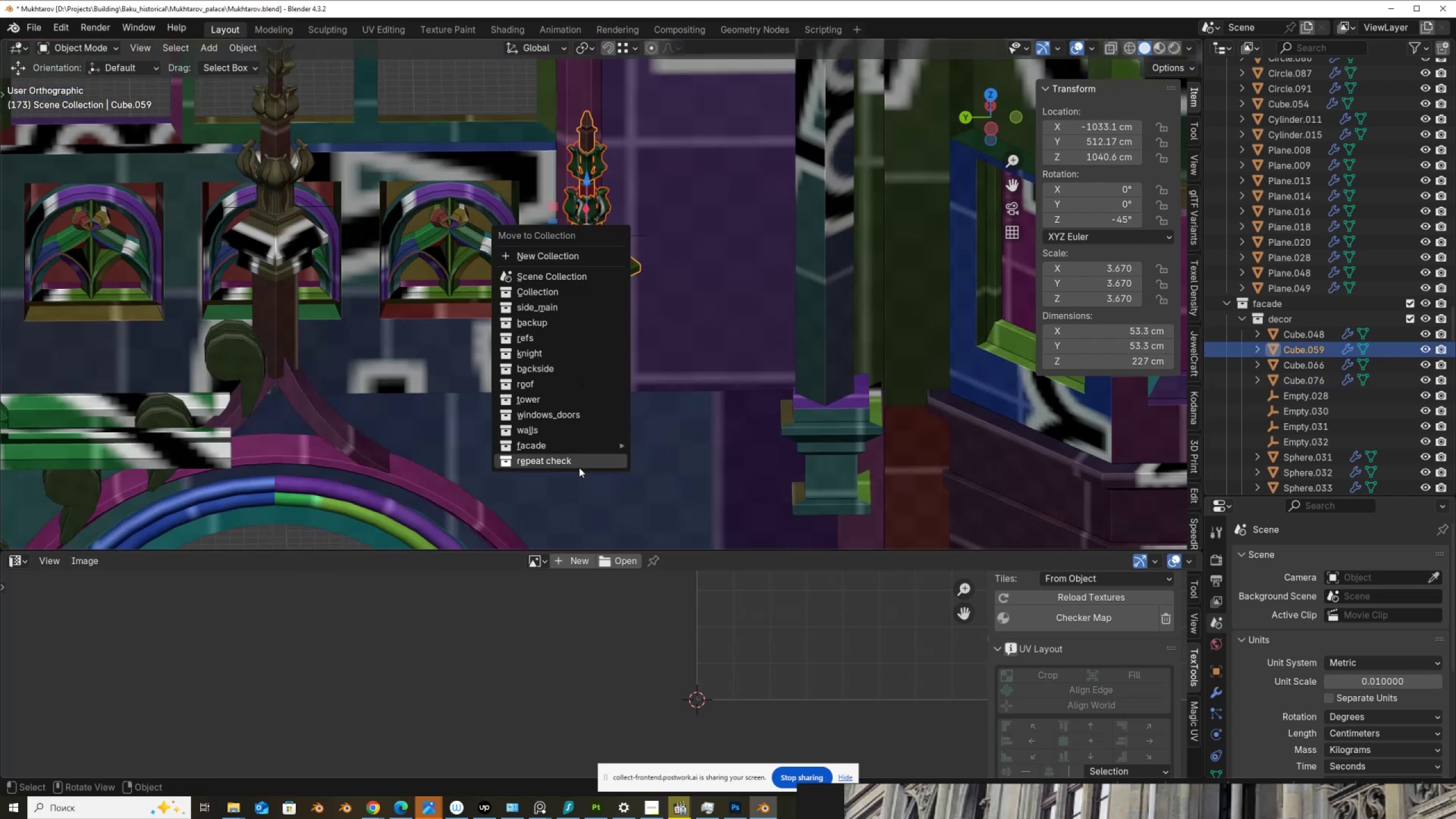 
left_click([579, 468])
 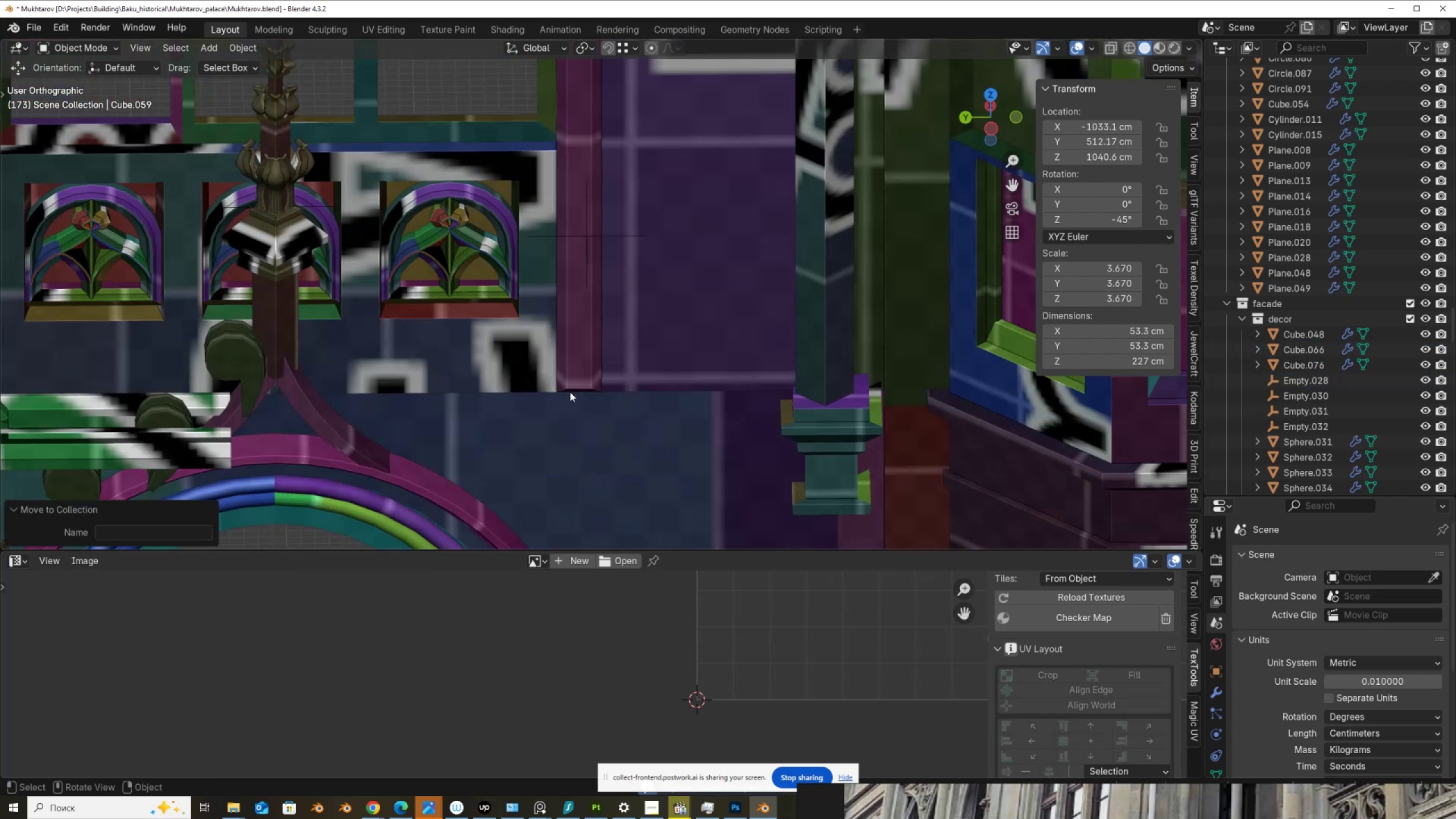 
scroll: coordinate [542, 353], scroll_direction: down, amount: 12.0
 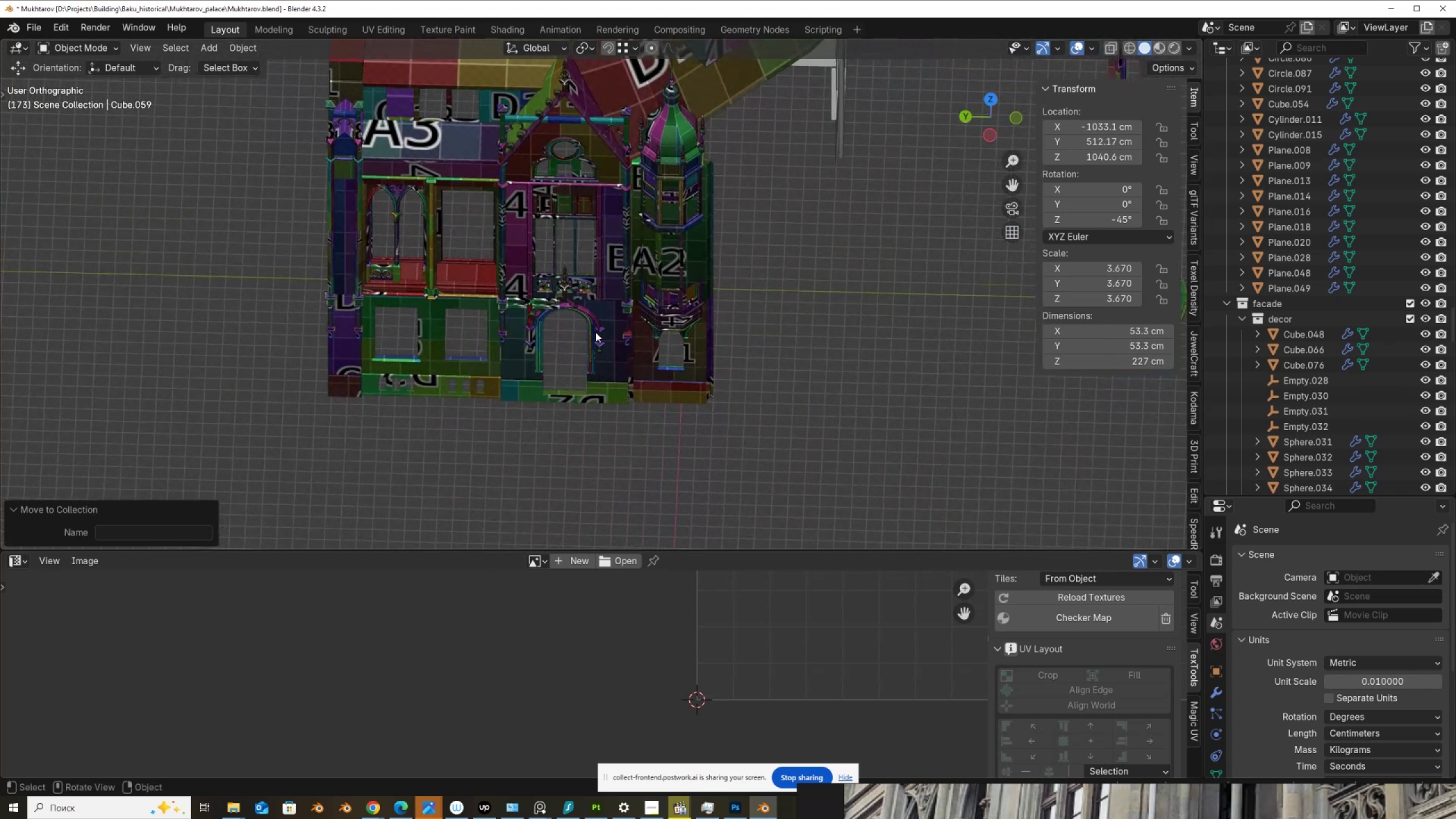 
wait(7.65)
 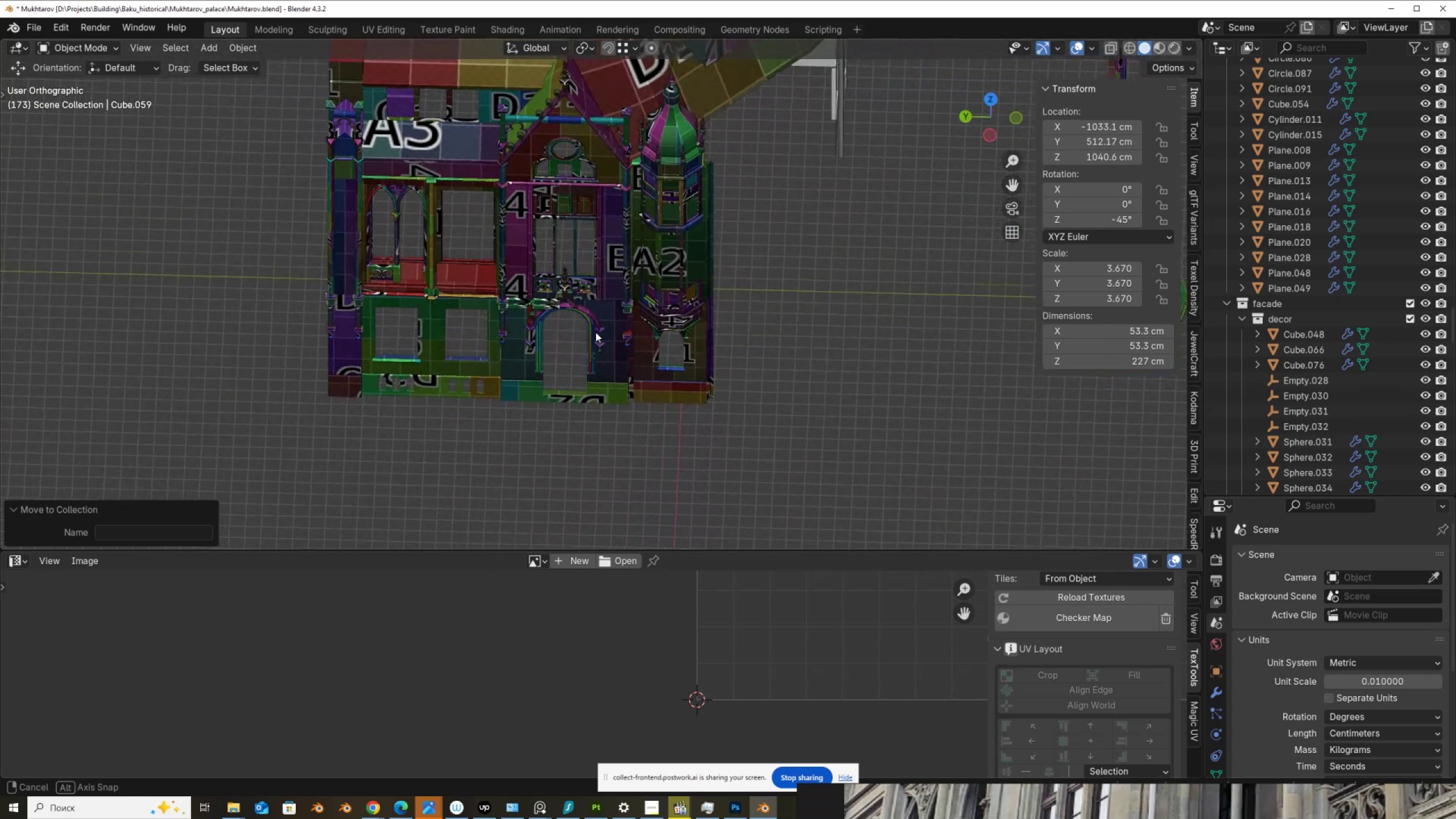 
scroll: coordinate [624, 299], scroll_direction: none, amount: 0.0
 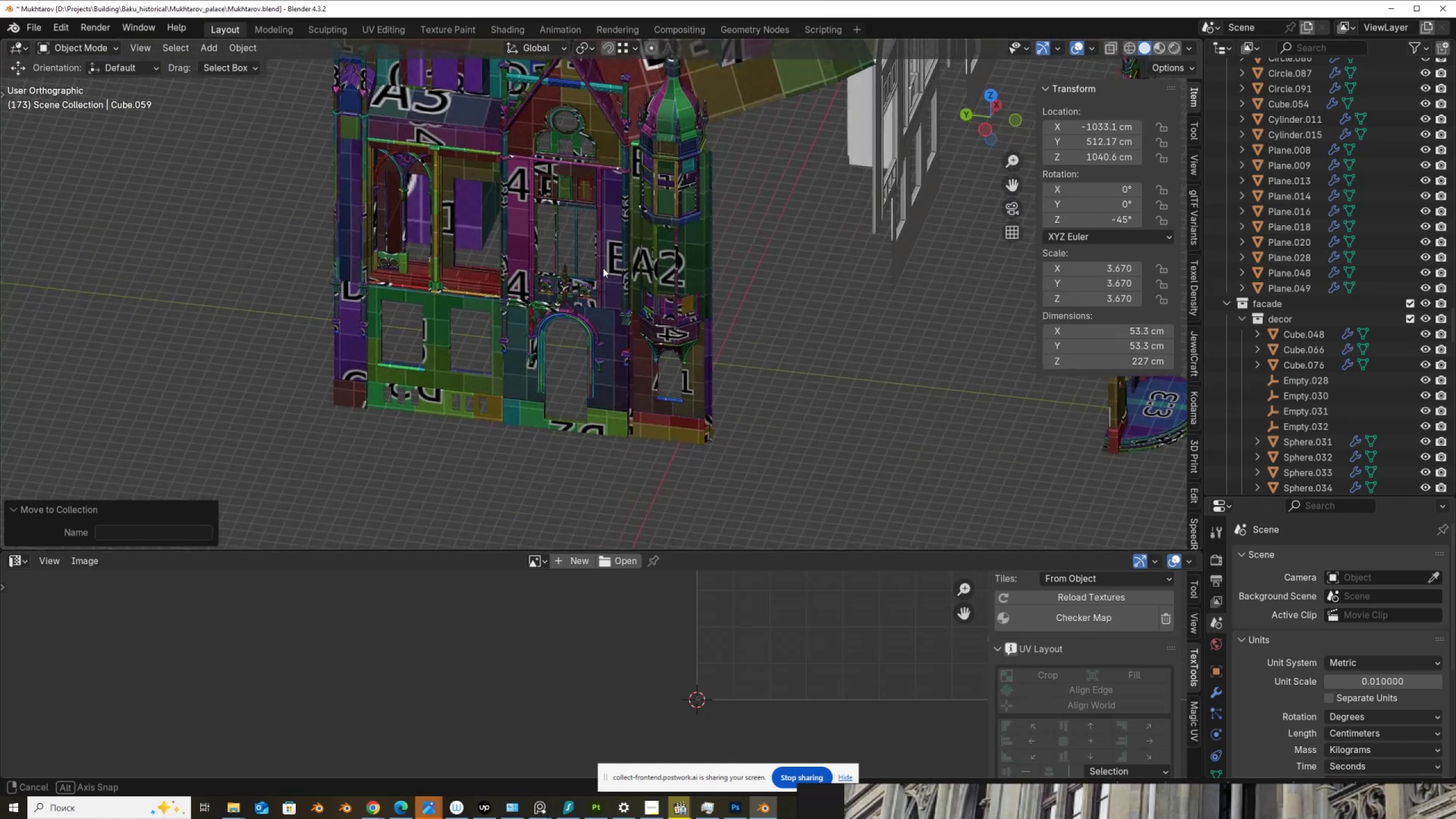 
left_click([605, 420])
 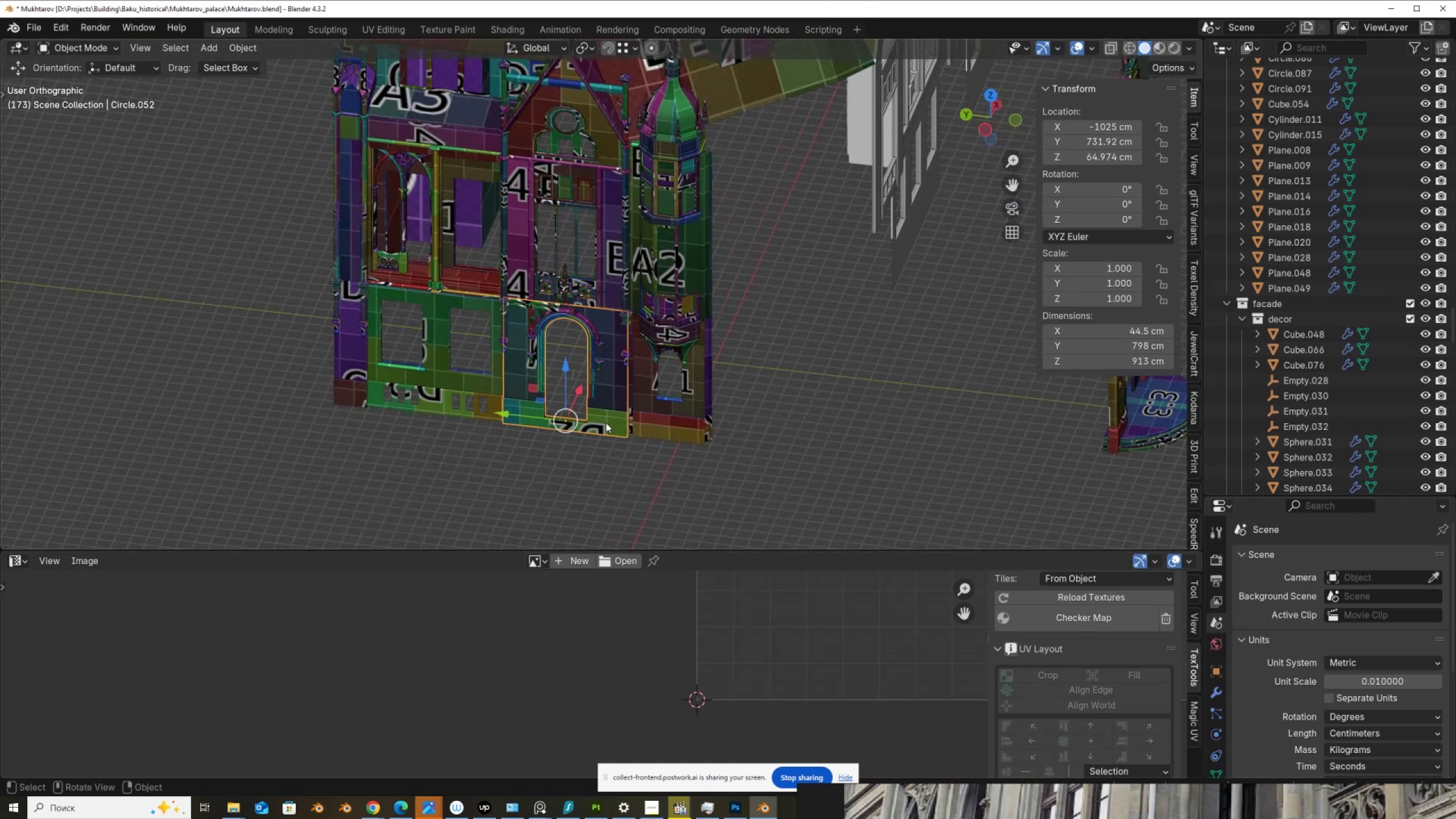 
scroll: coordinate [606, 423], scroll_direction: up, amount: 2.0
 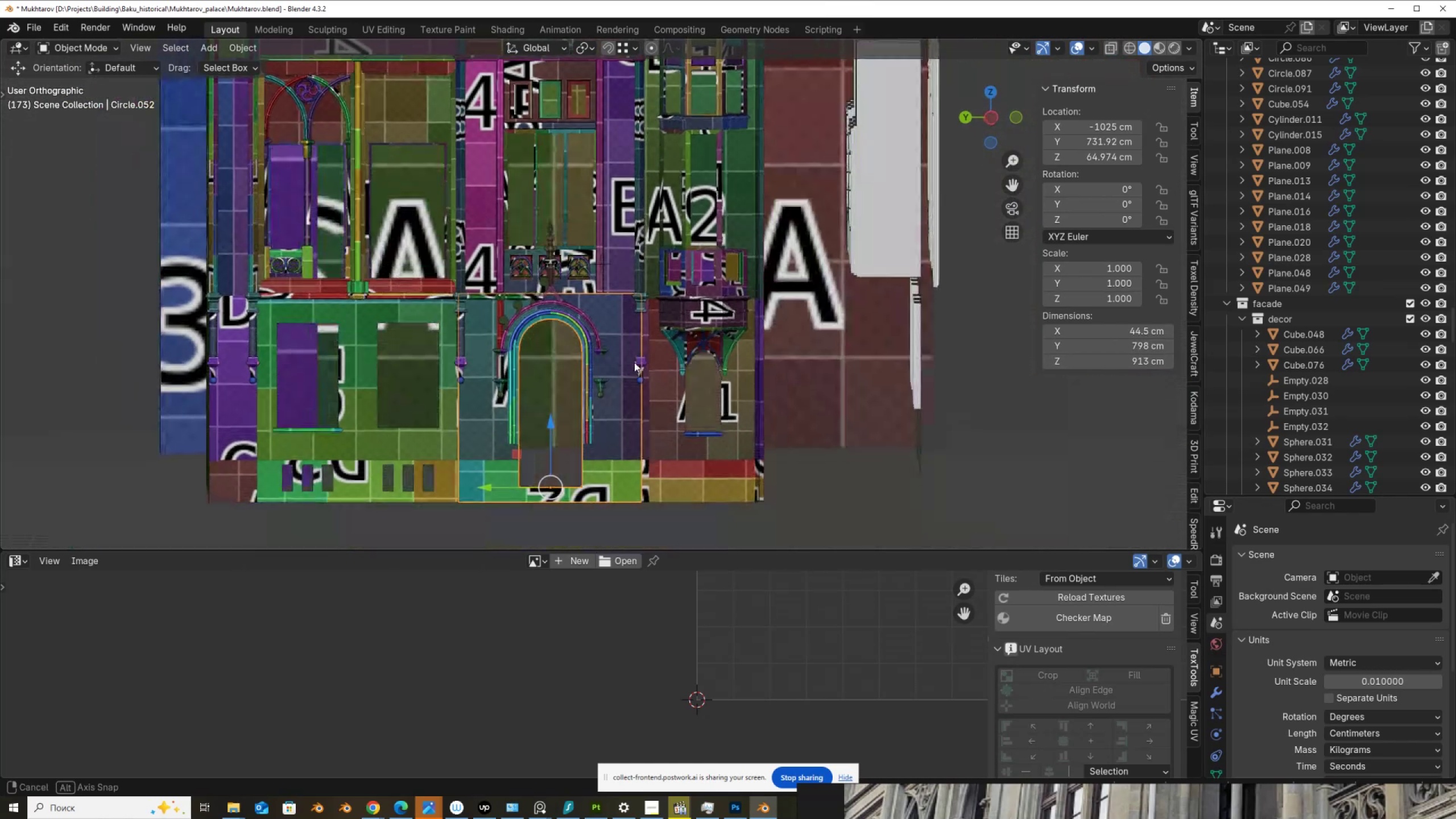 
key(Tab)
 